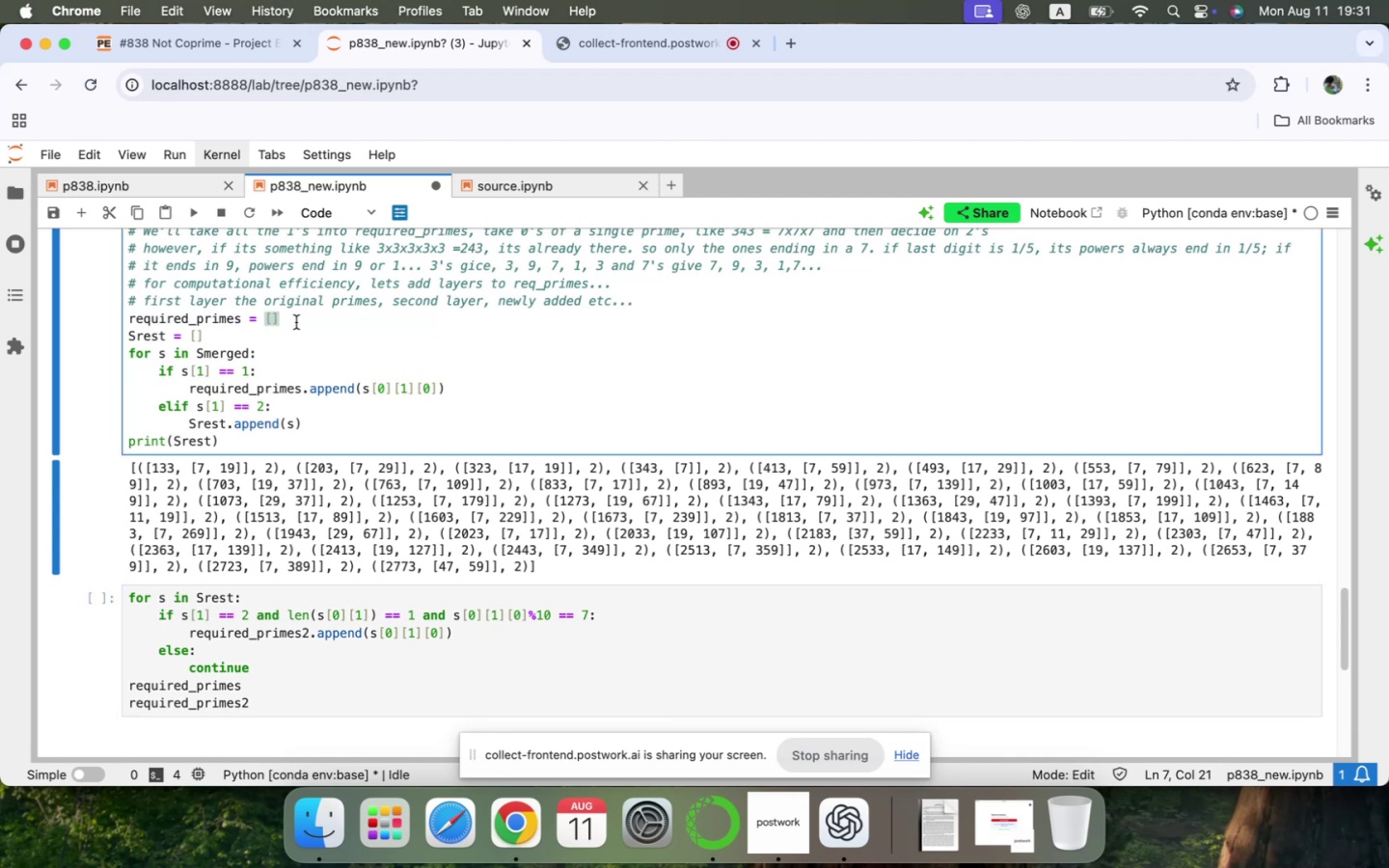 
key(Meta+C)
 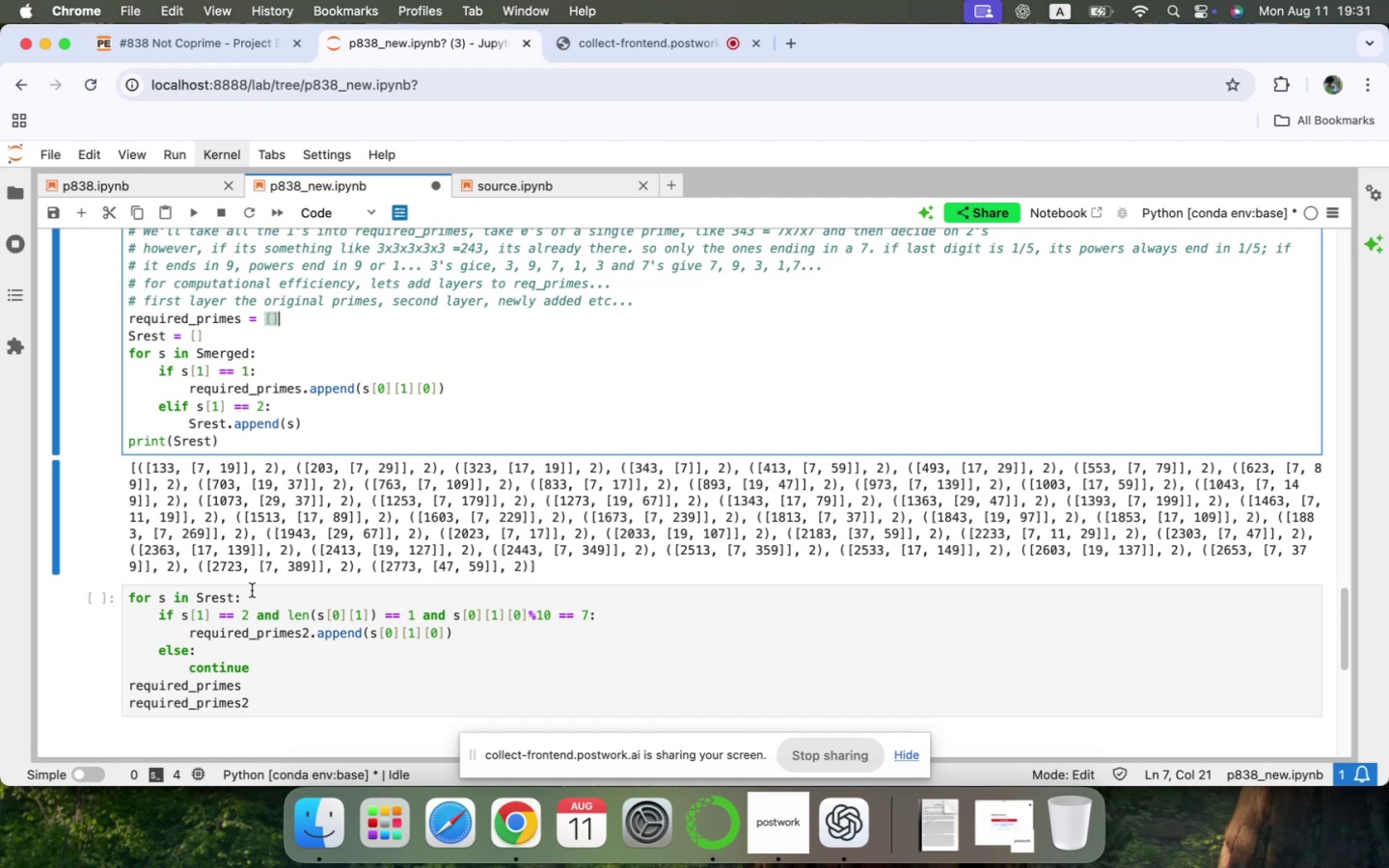 
left_click([266, 590])
 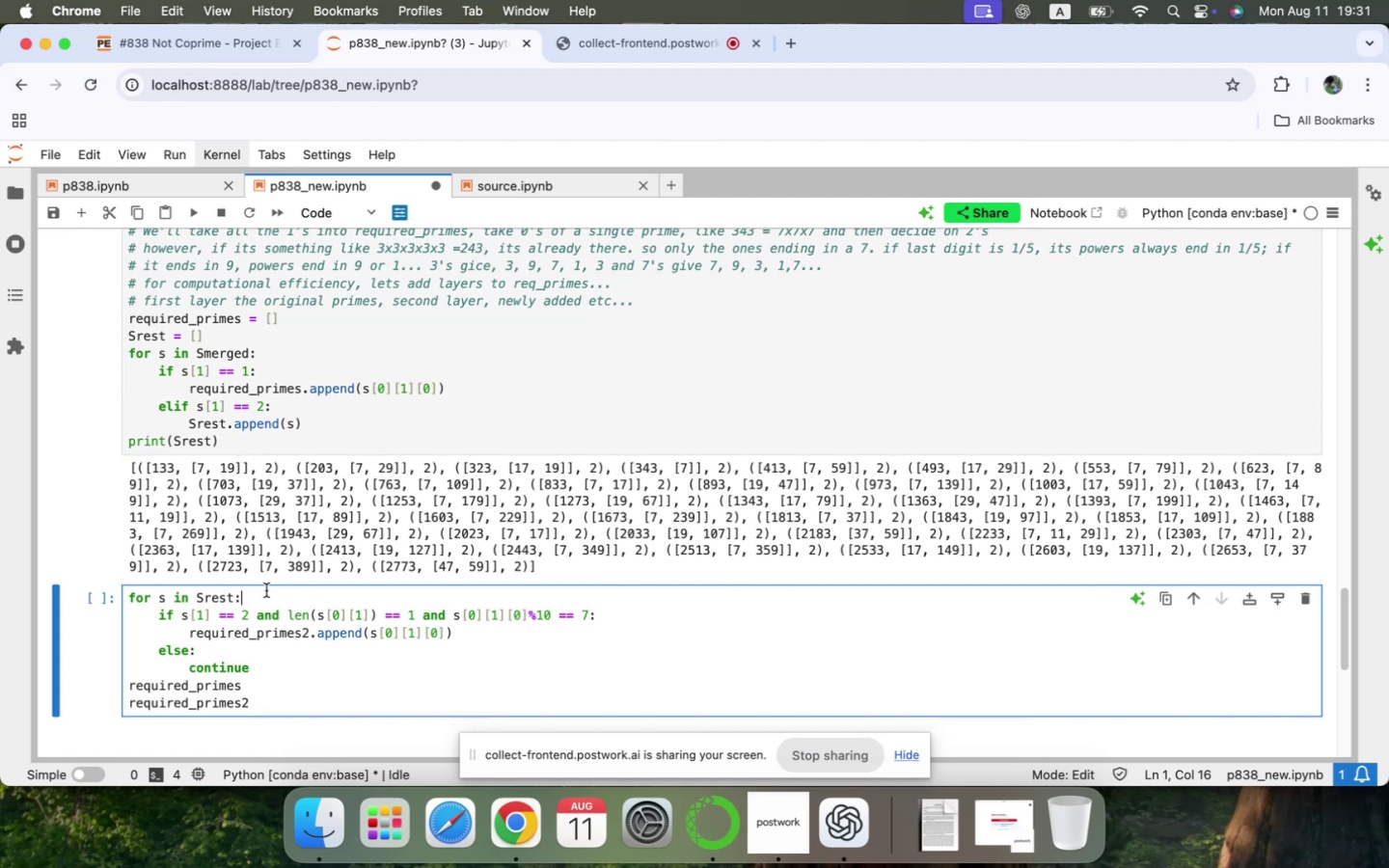 
key(ArrowRight)
 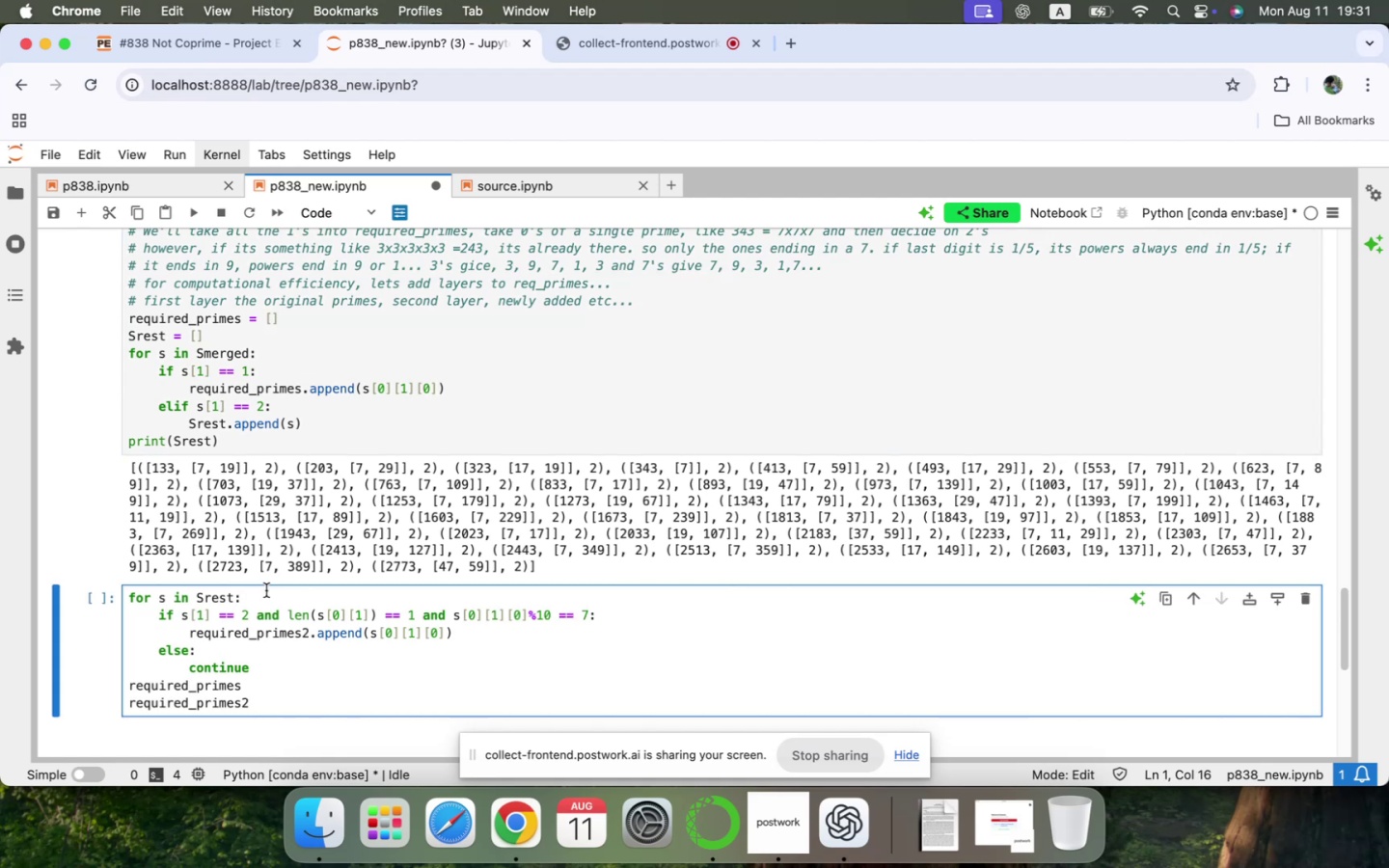 
key(ArrowUp)
 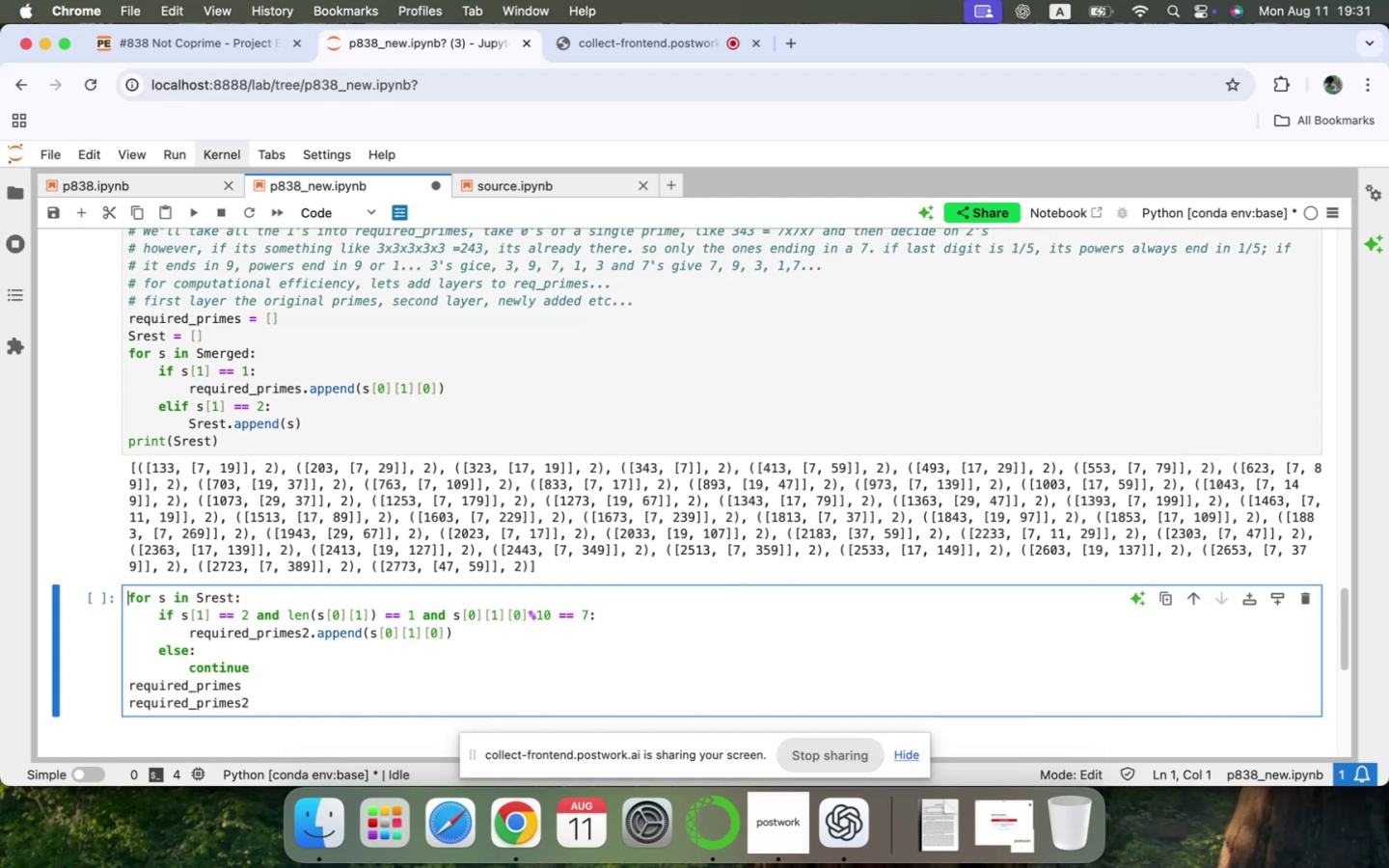 
key(Enter)
 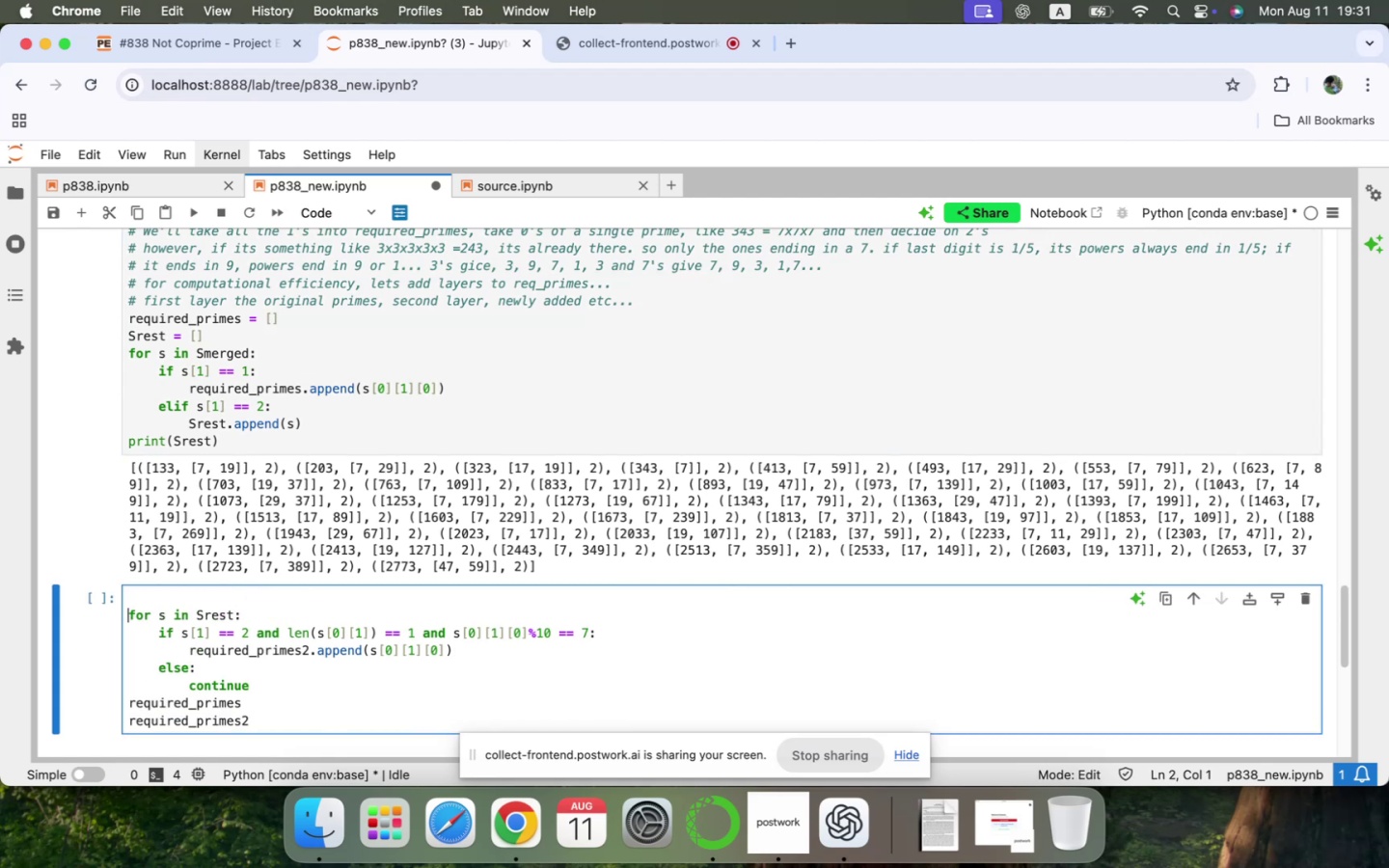 
key(ArrowUp)
 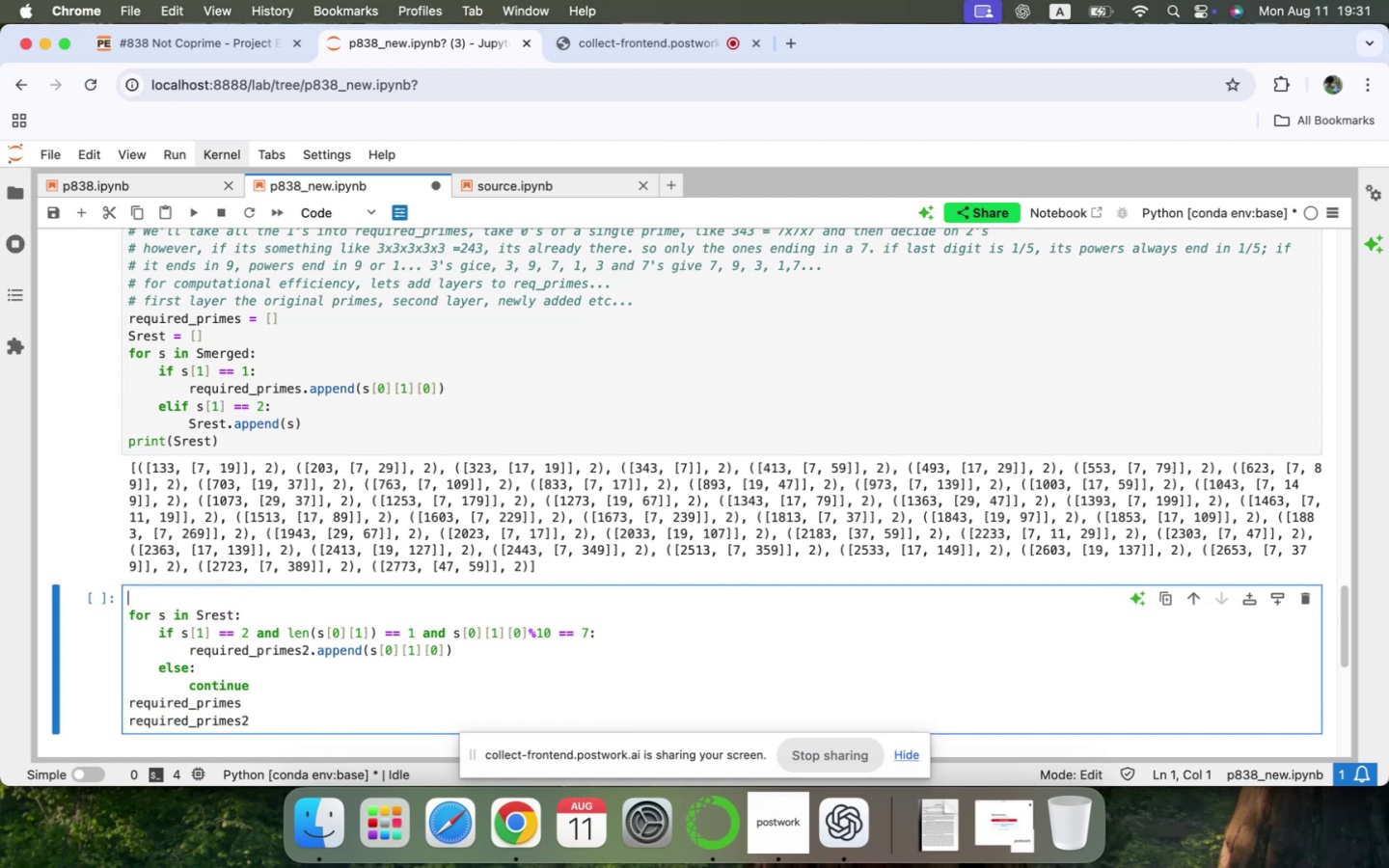 
key(Meta+CommandLeft)
 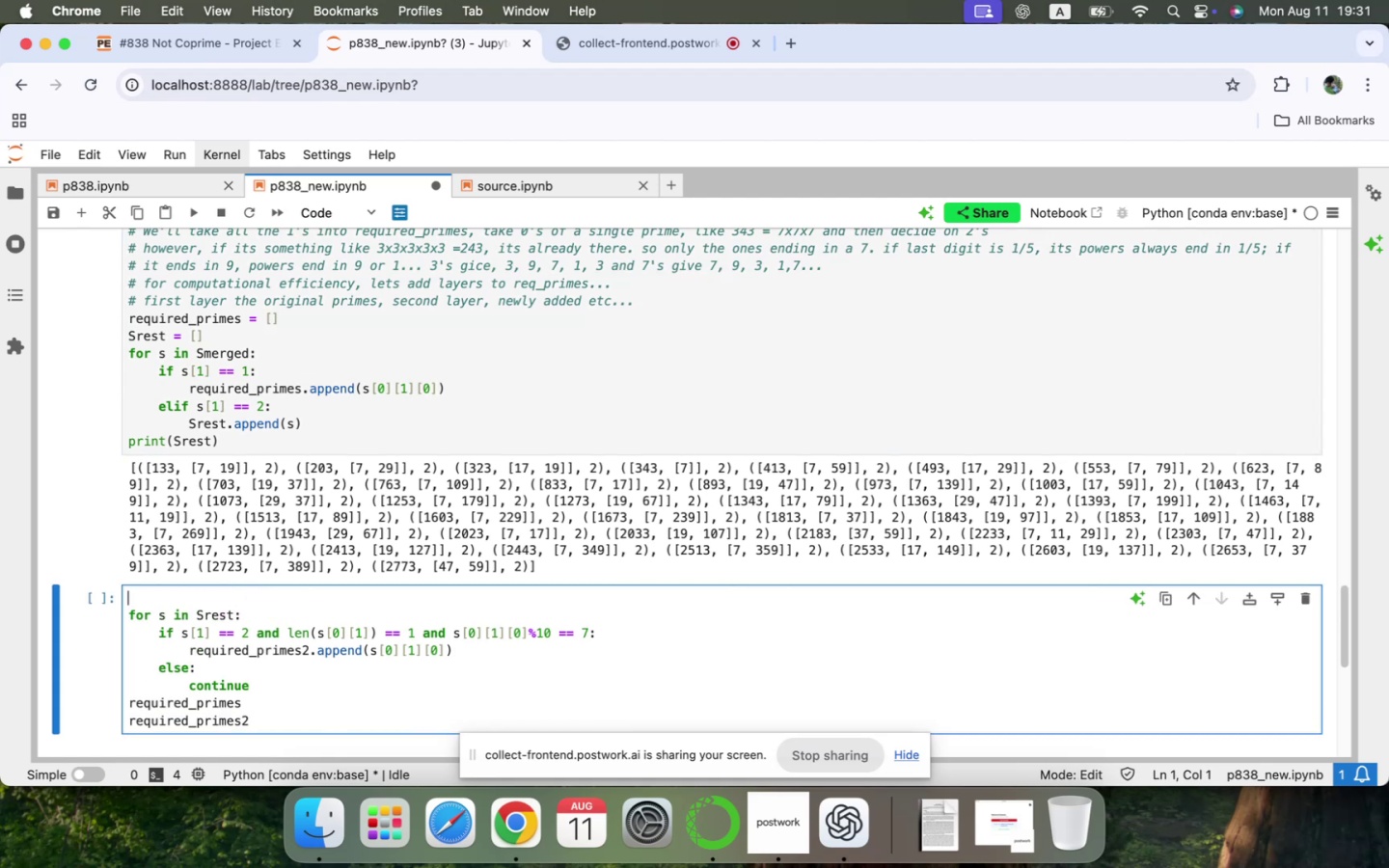 
key(Meta+V)
 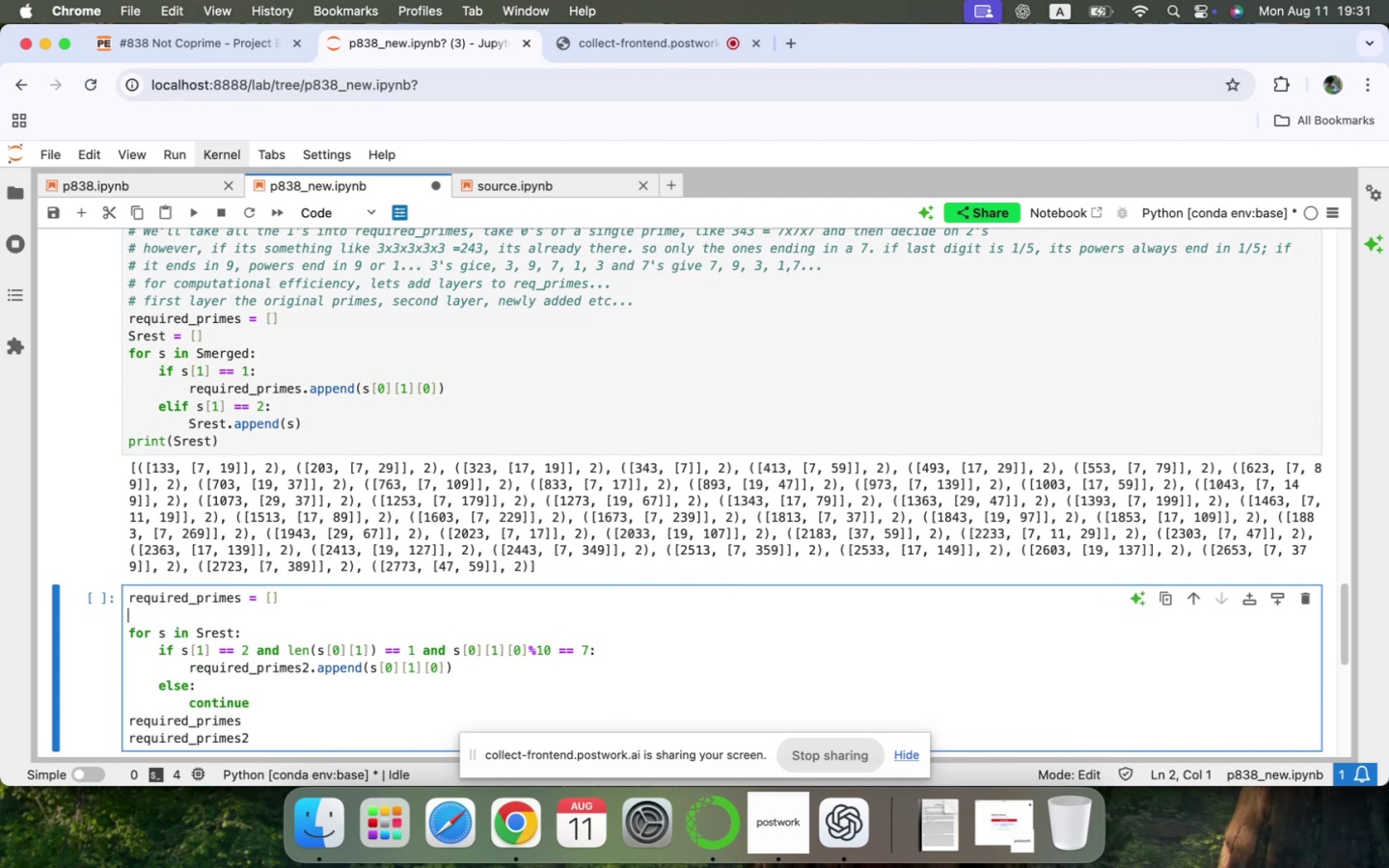 
key(ArrowLeft)
 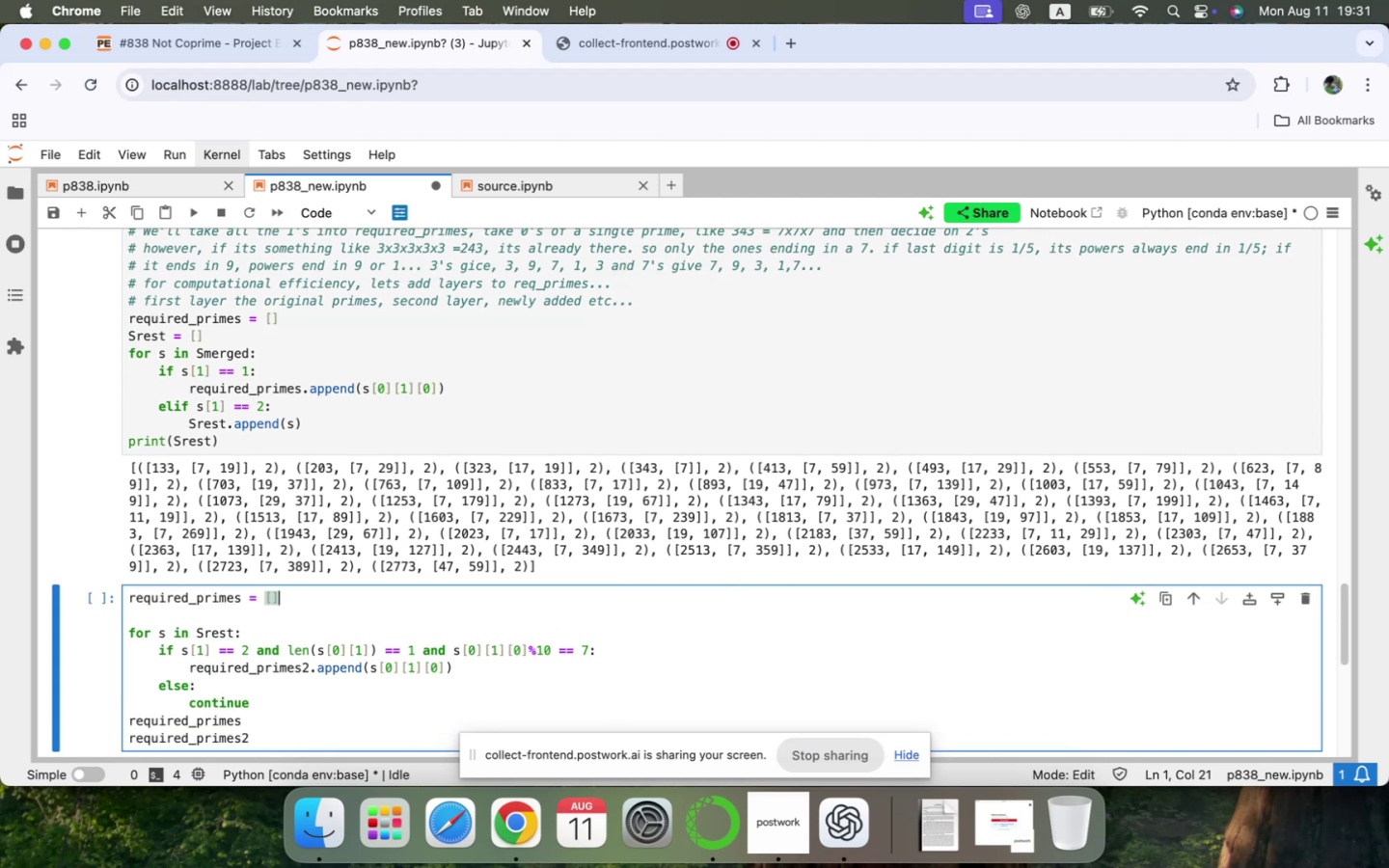 
key(ArrowLeft)
 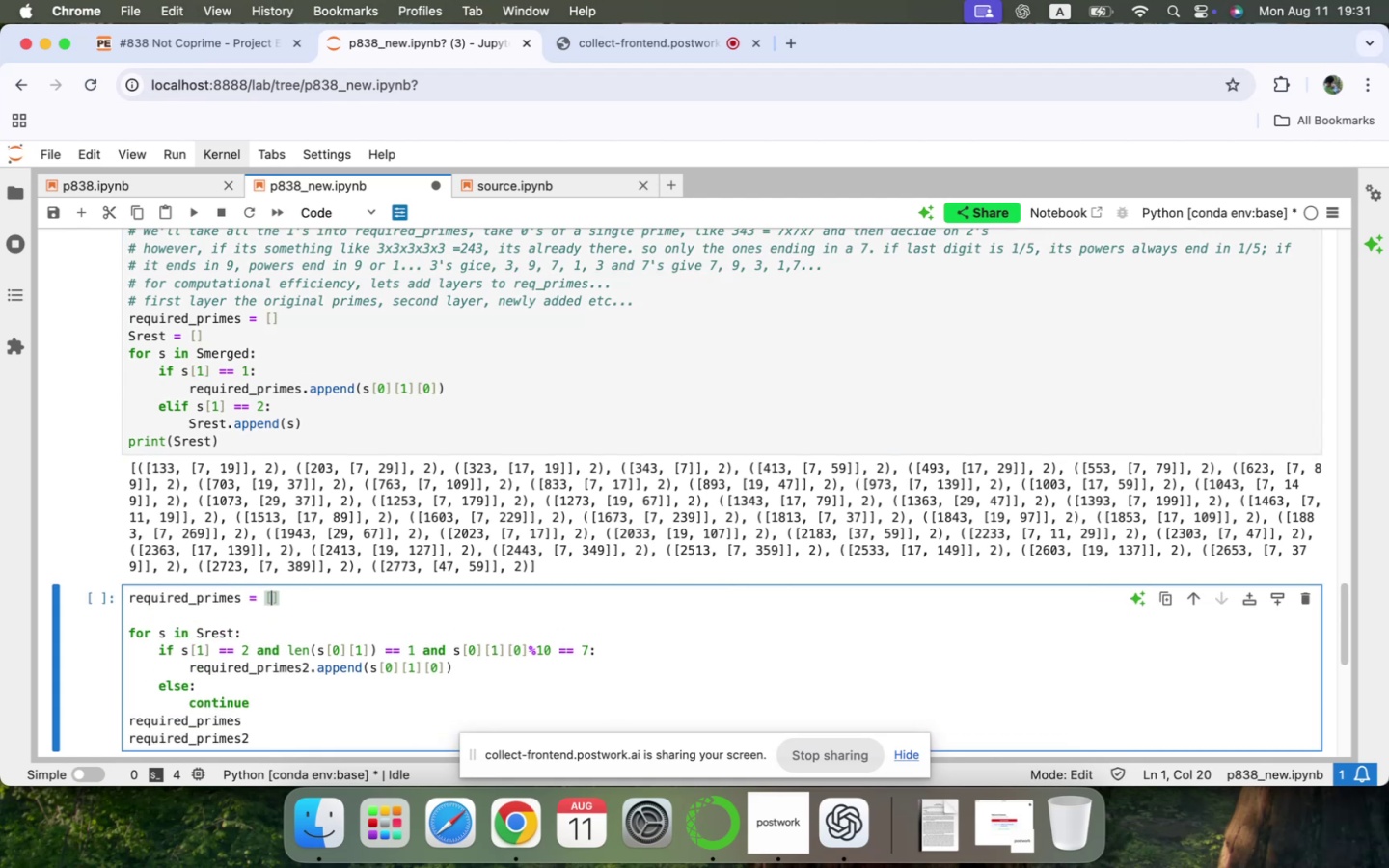 
key(ArrowLeft)
 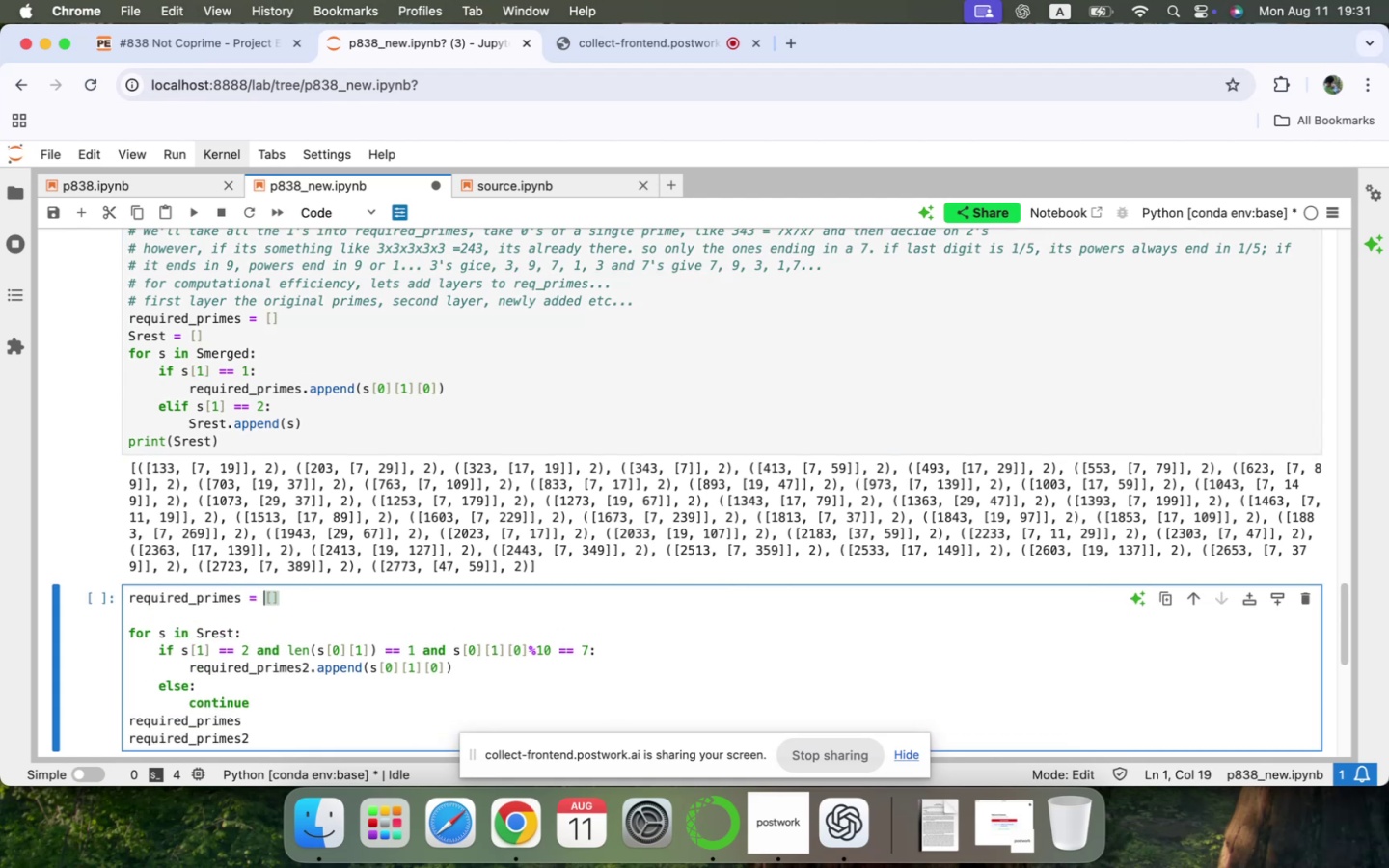 
key(ArrowLeft)
 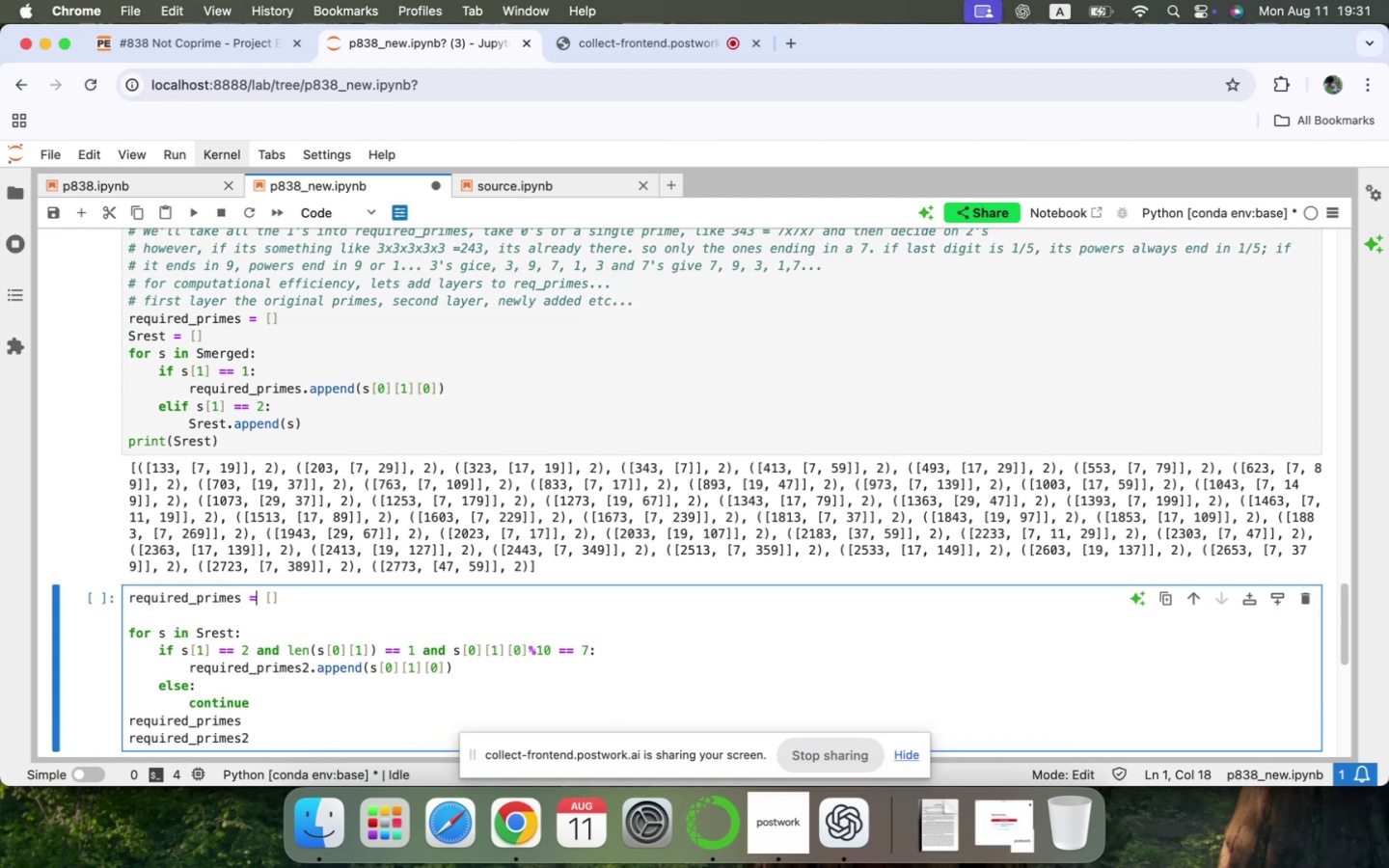 
key(ArrowLeft)
 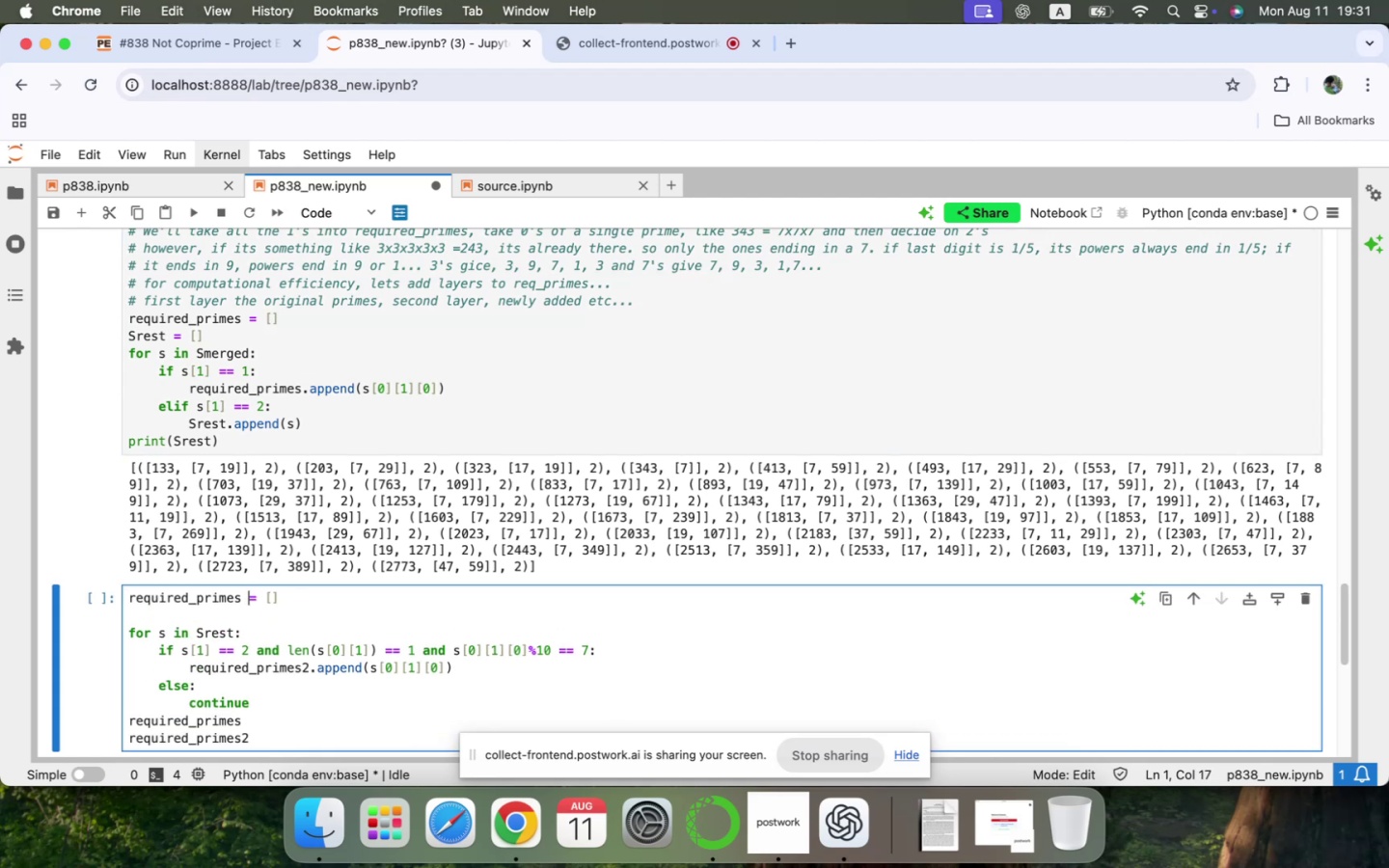 
key(ArrowLeft)
 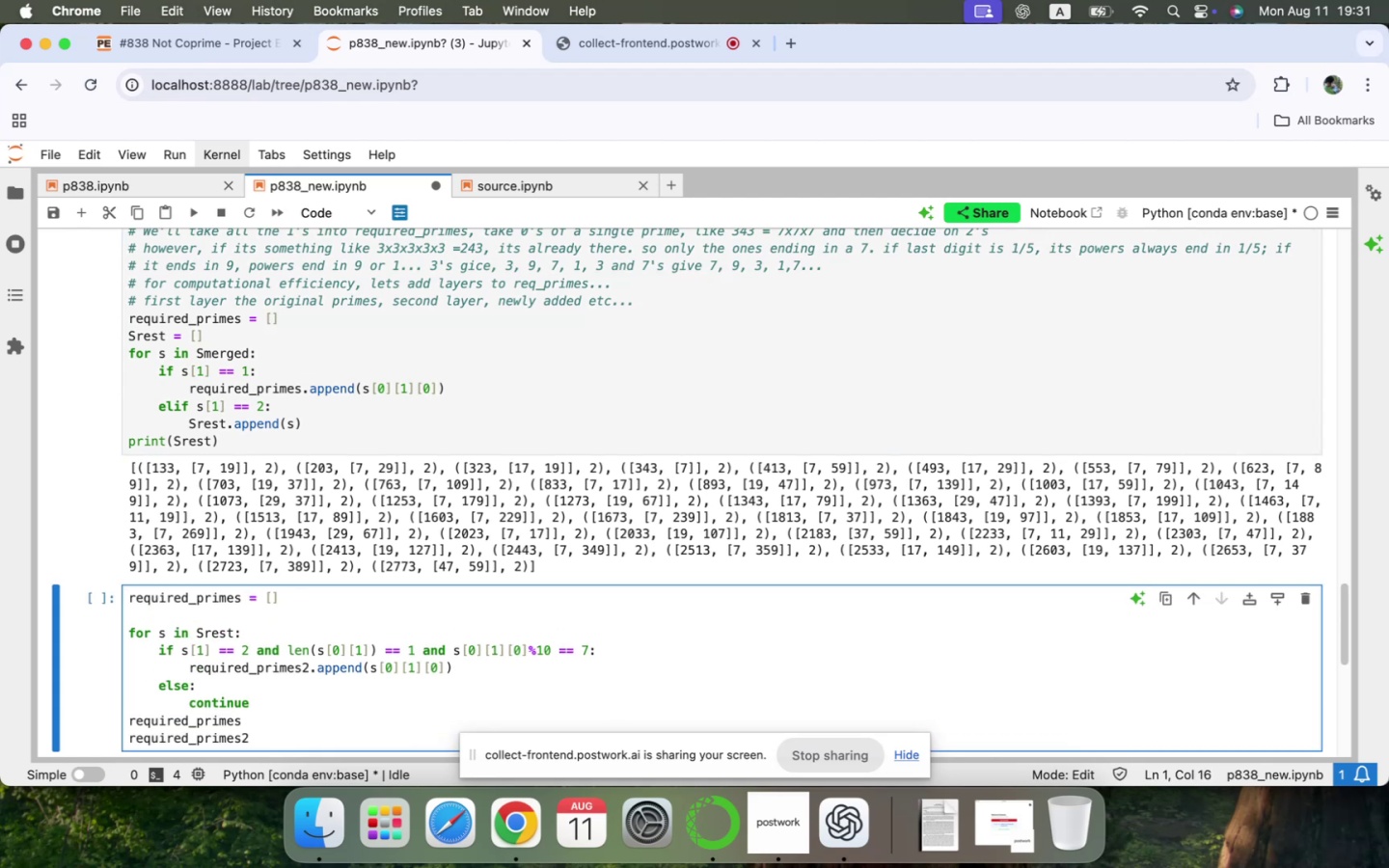 
hold_key(key=ShiftLeft, duration=0.48)
 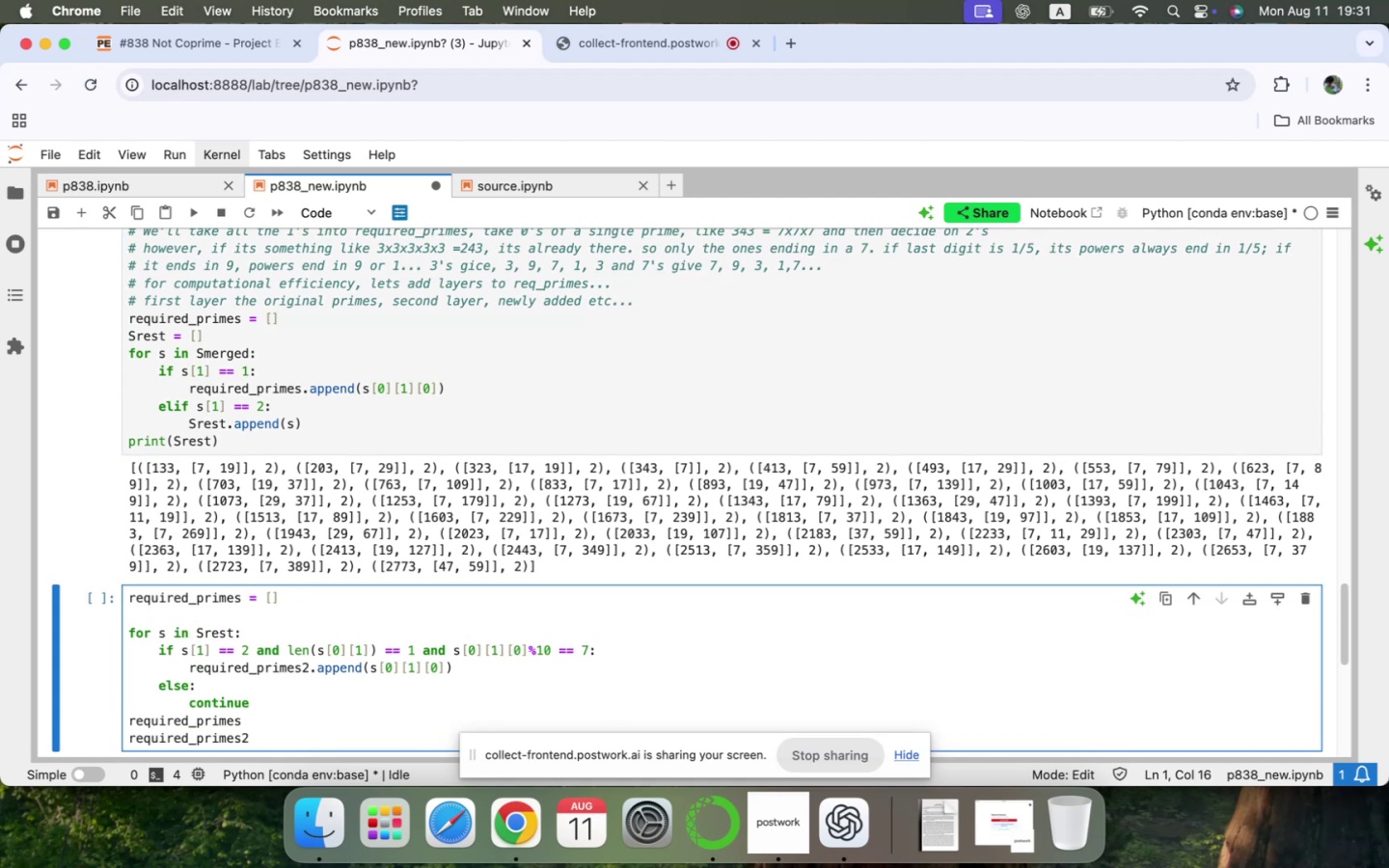 
key(2)
 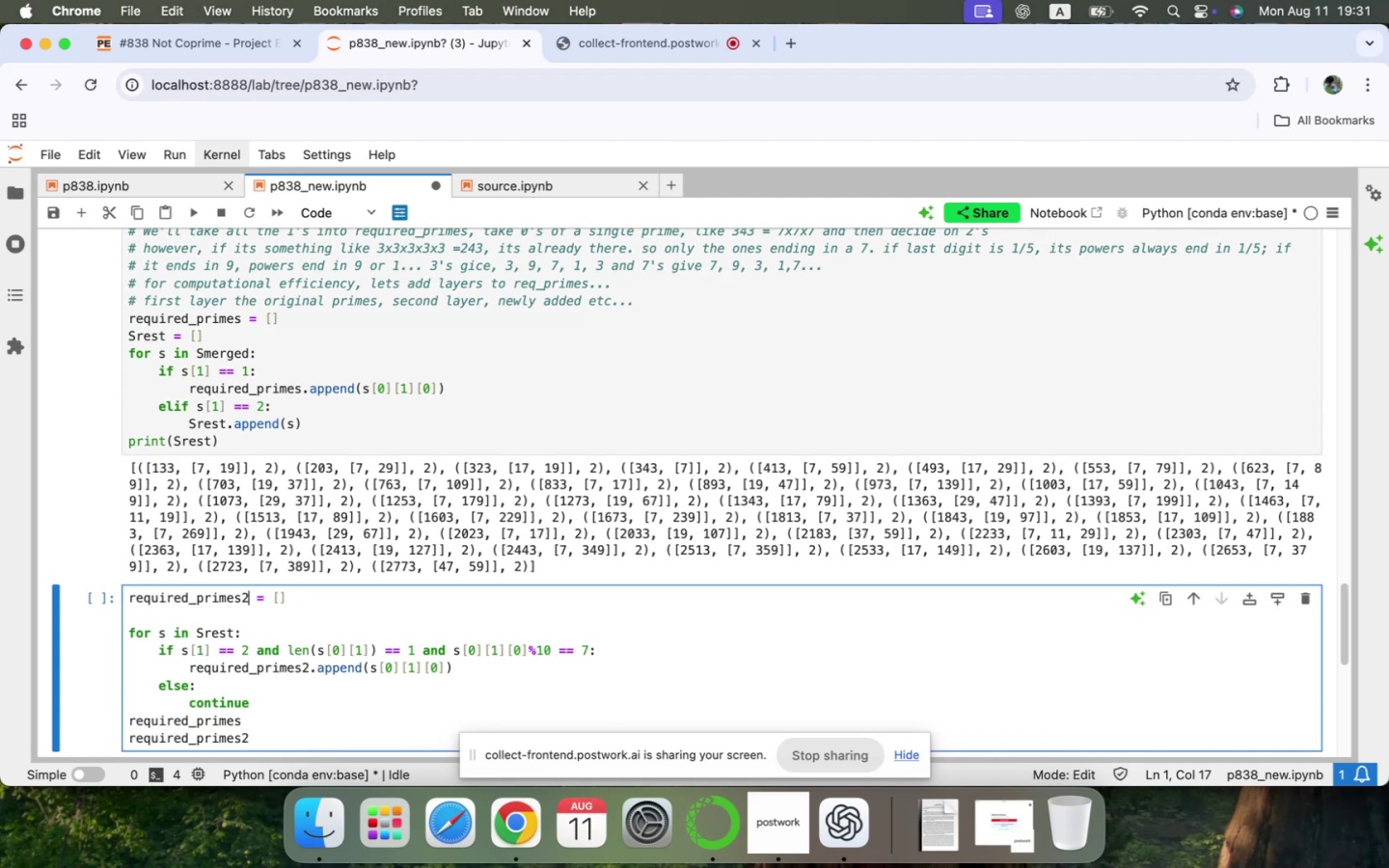 
key(ArrowRight)
 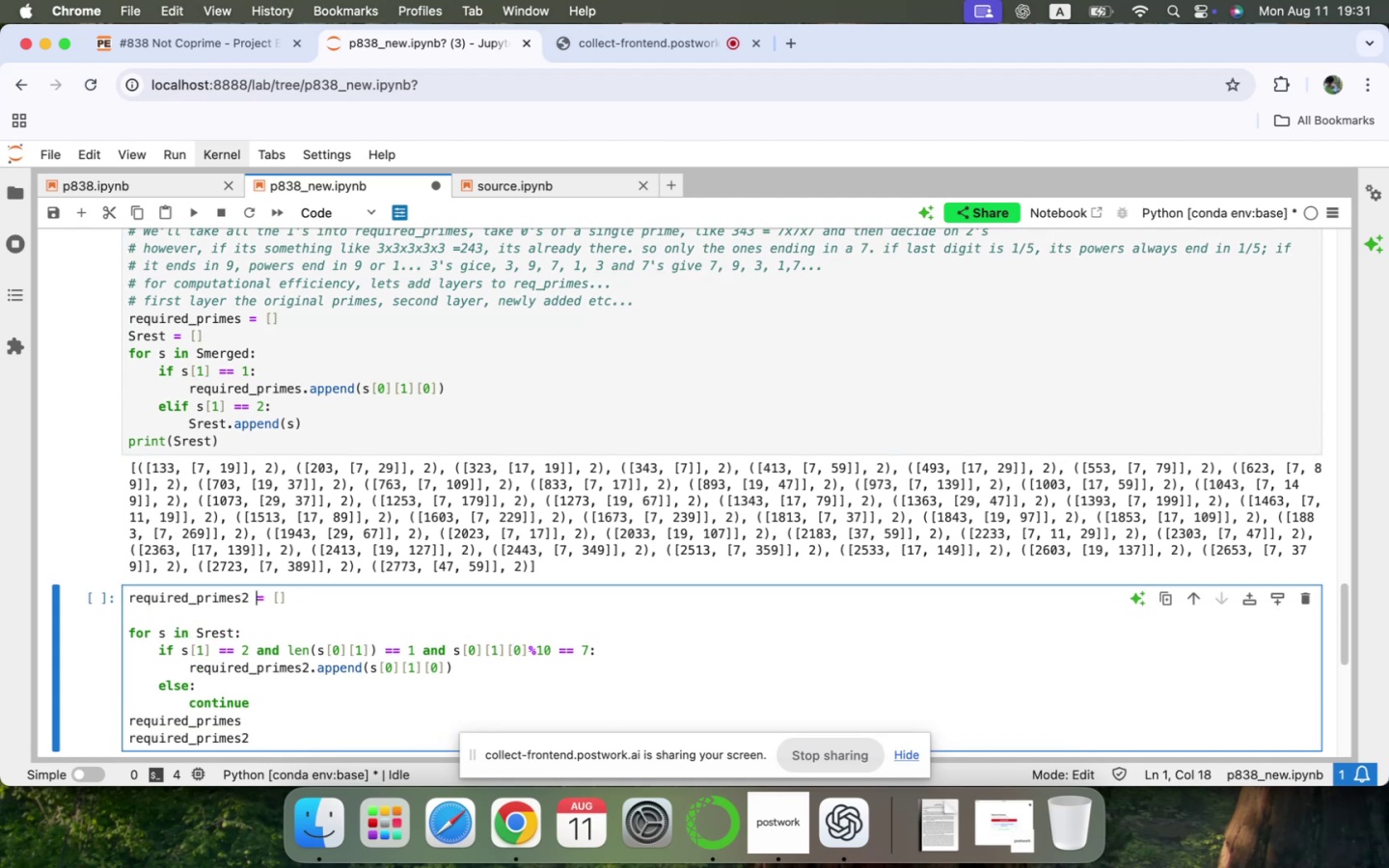 
key(ArrowRight)
 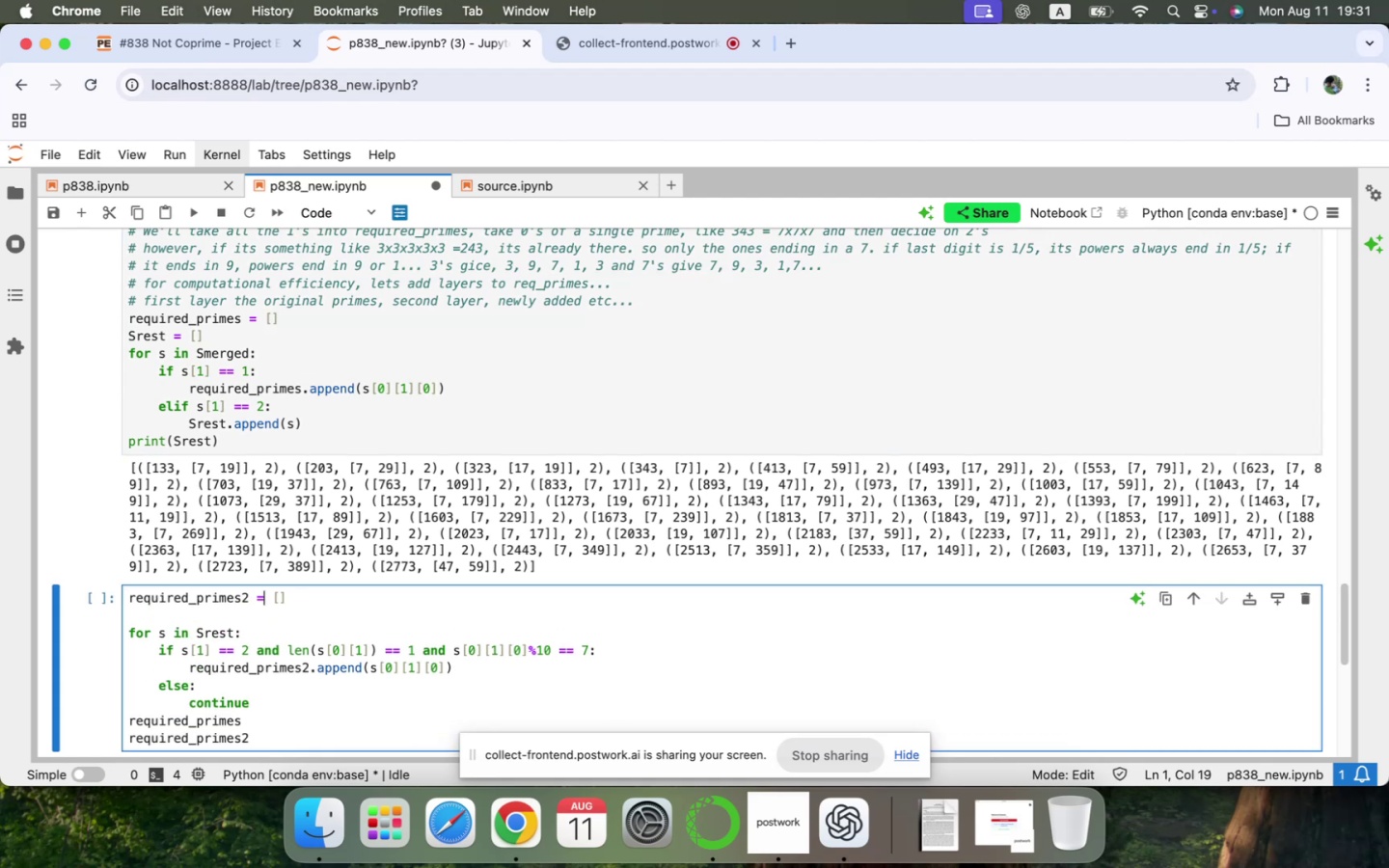 
key(ArrowDown)
 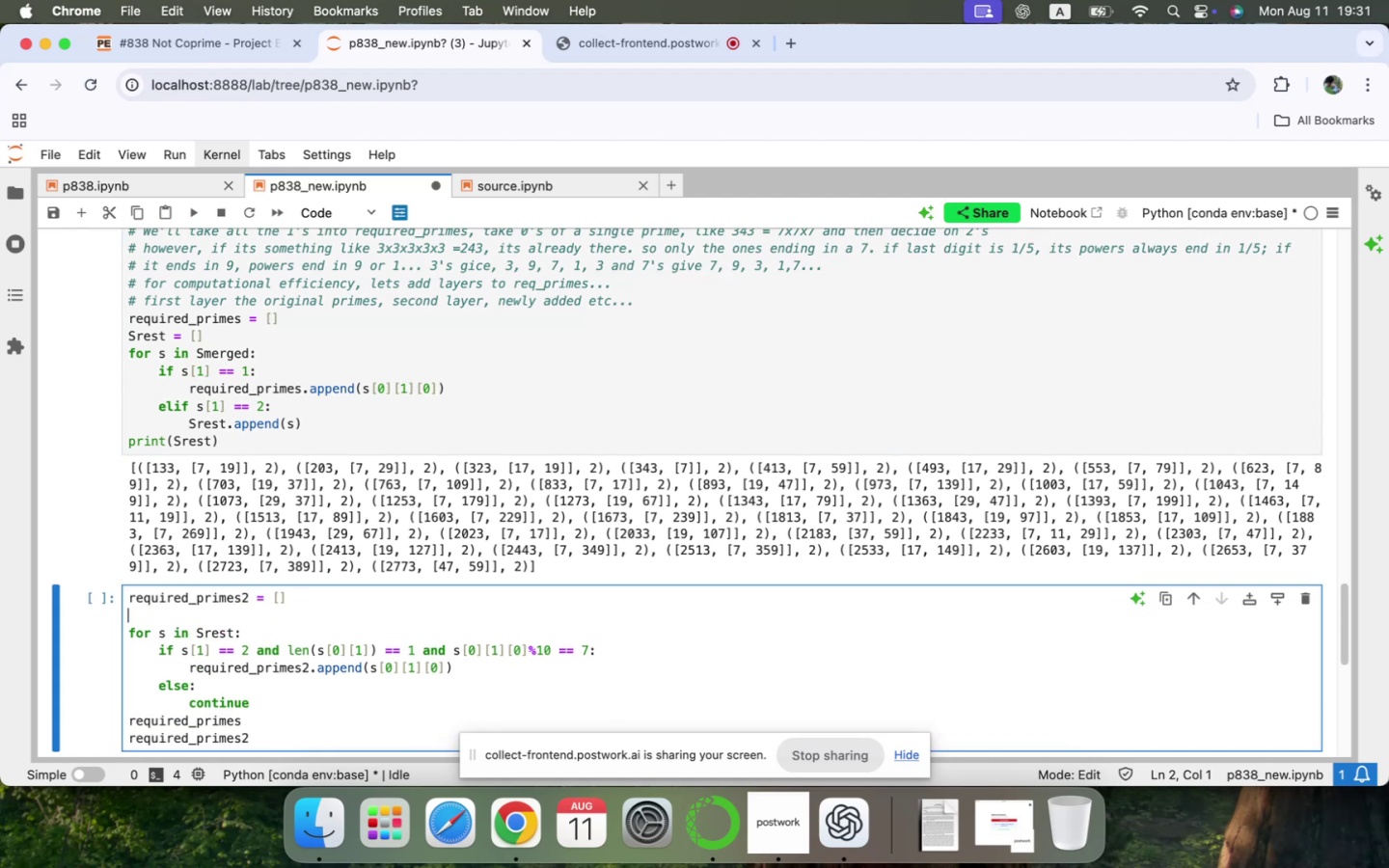 
key(ArrowRight)
 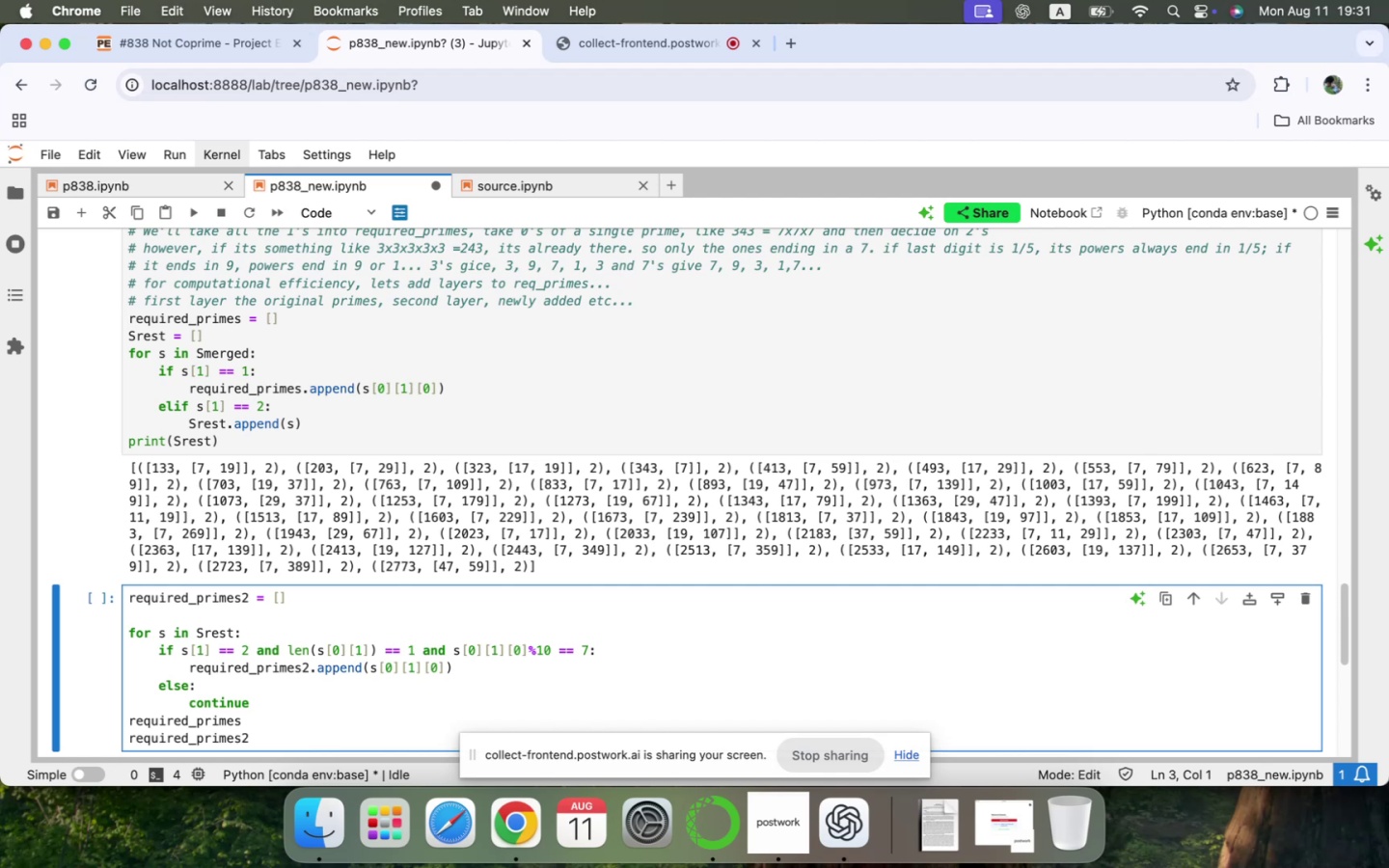 
key(ArrowDown)
 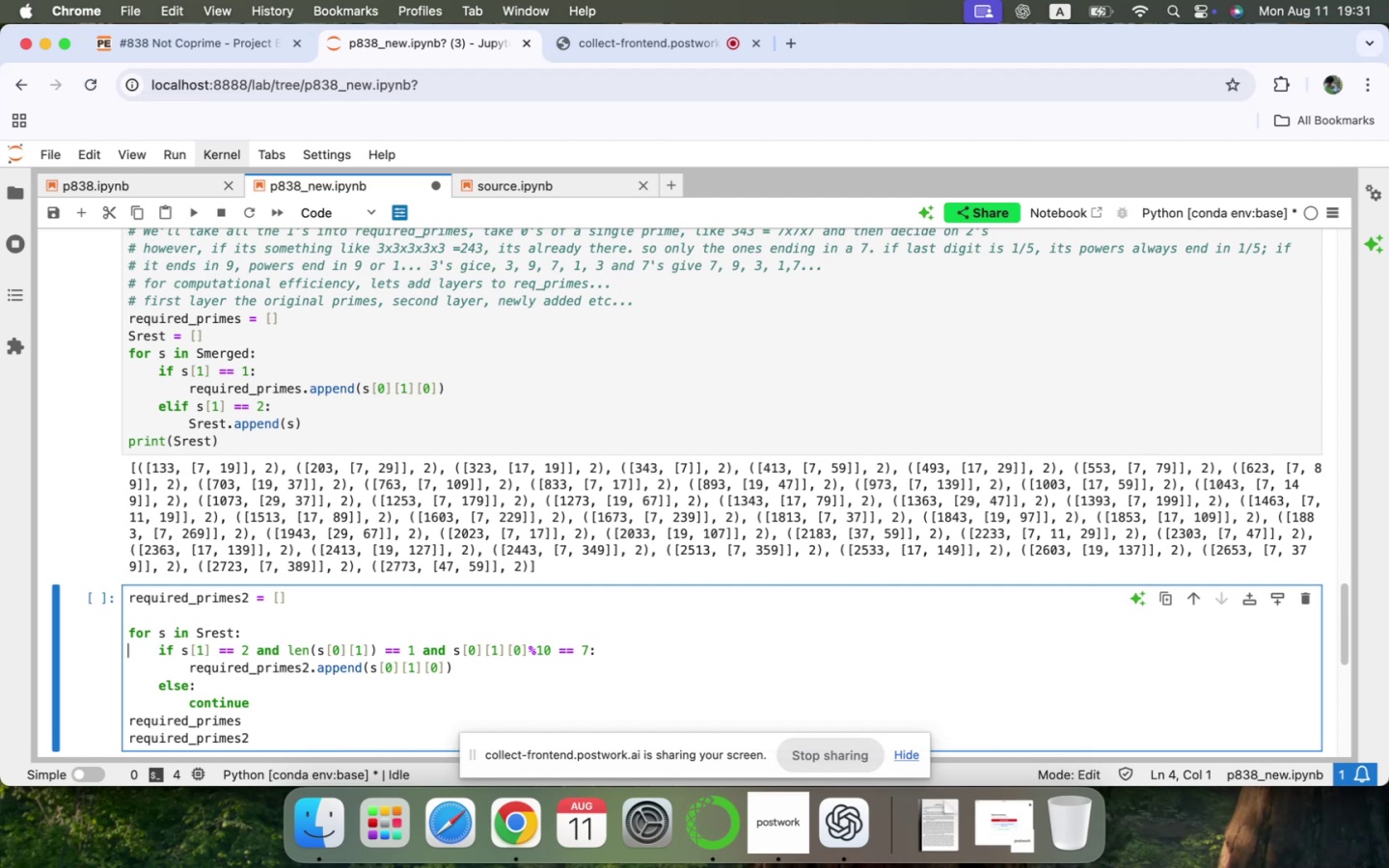 
key(ArrowDown)
 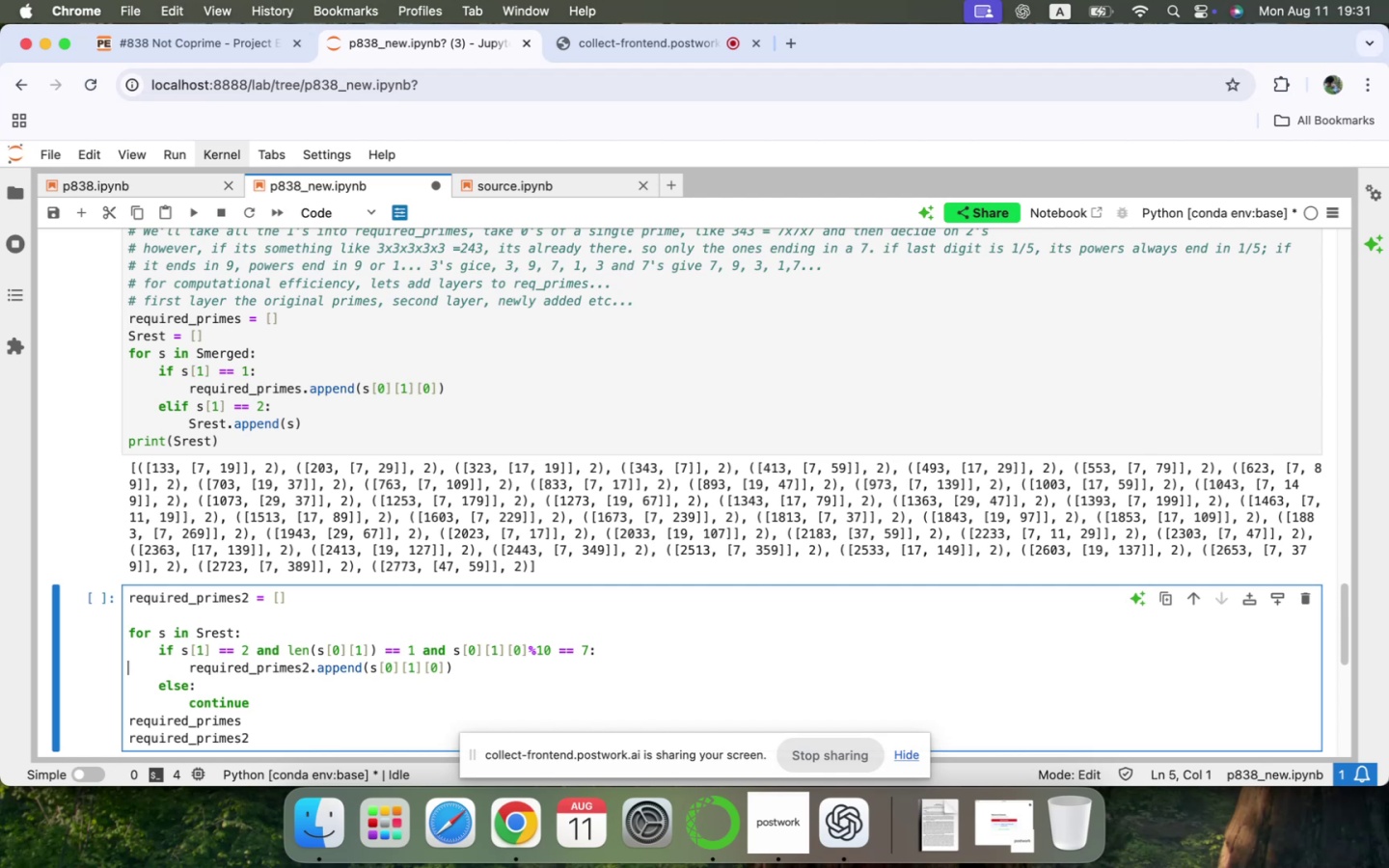 
key(ArrowDown)
 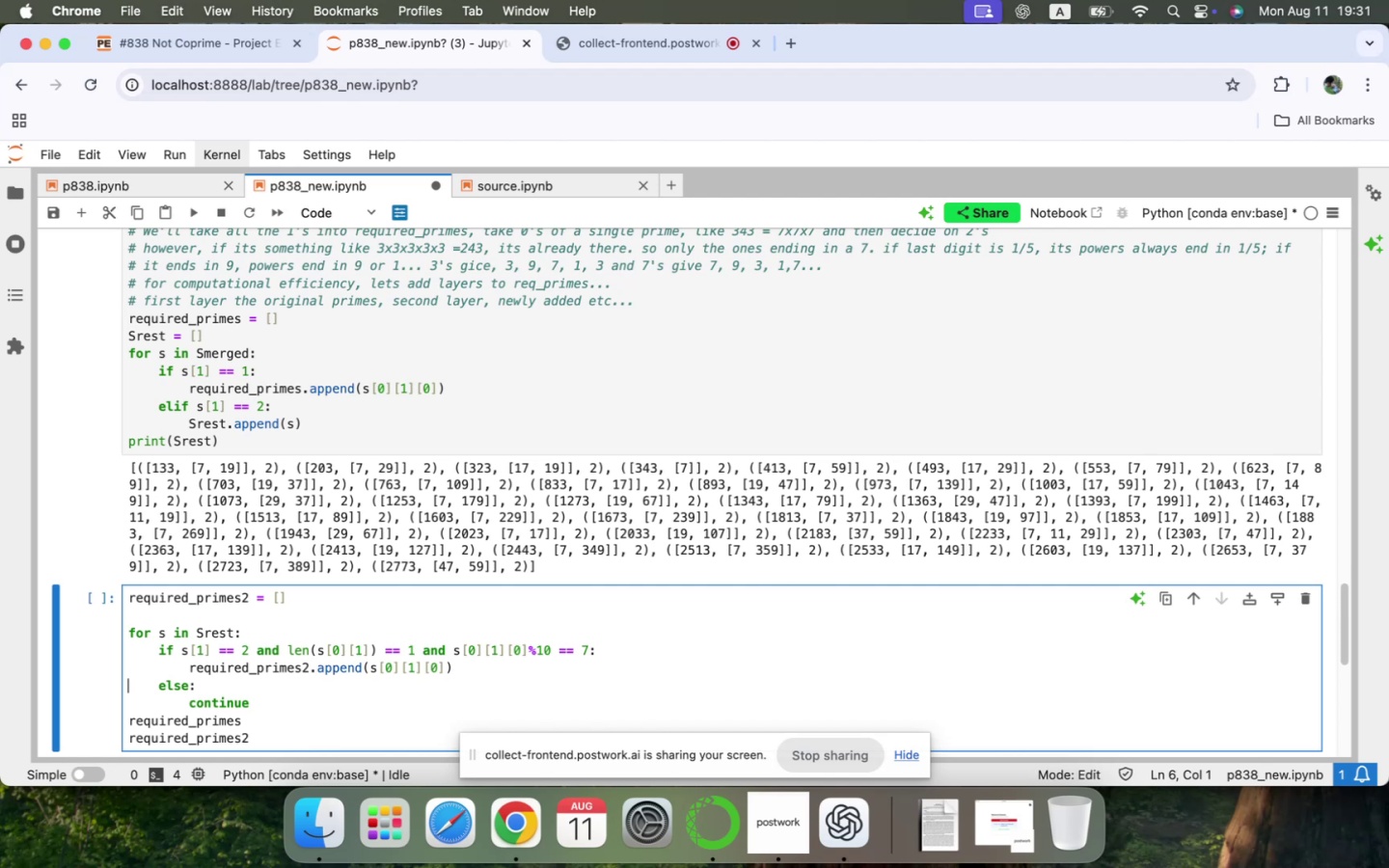 
key(ArrowDown)
 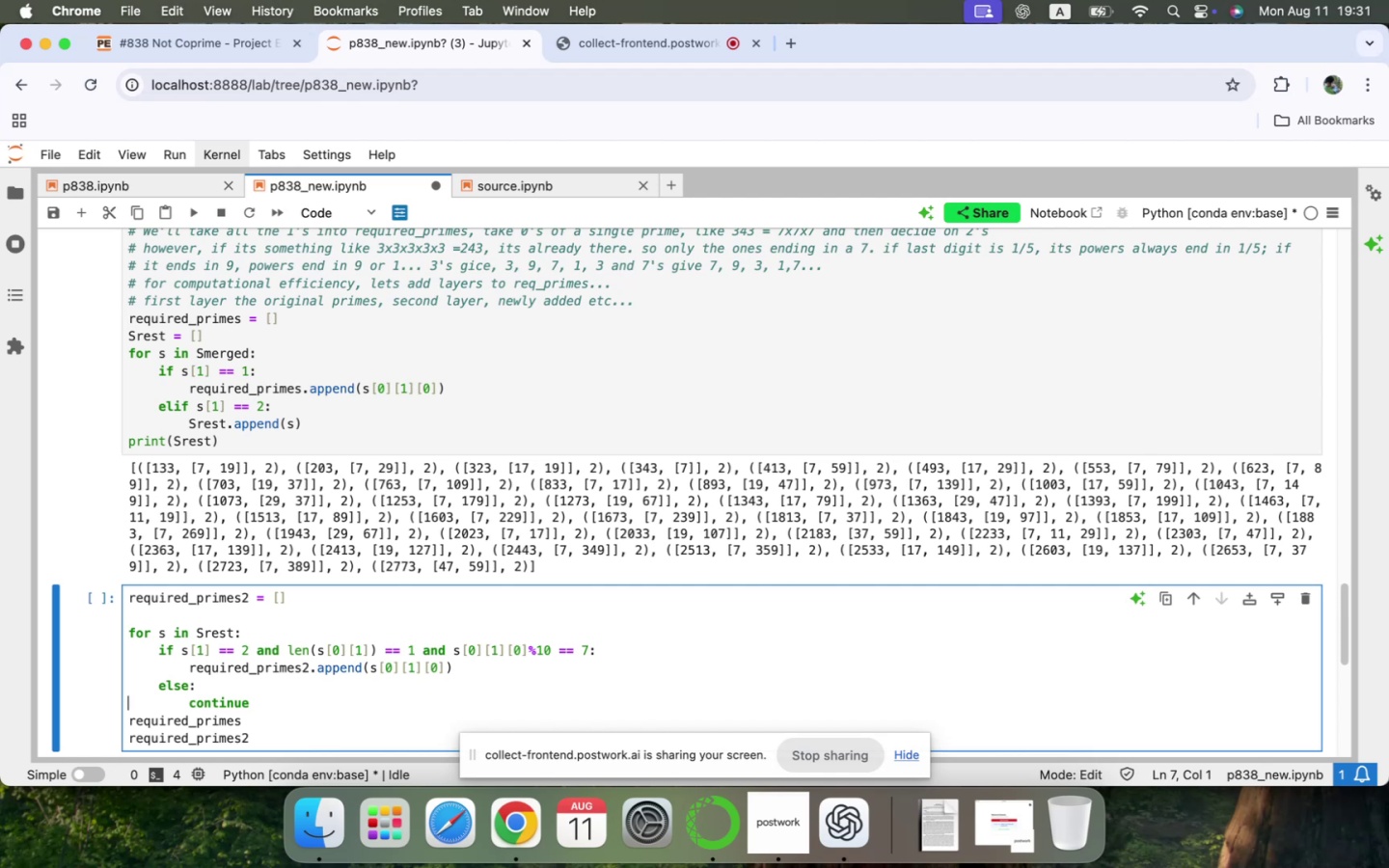 
key(ArrowDown)
 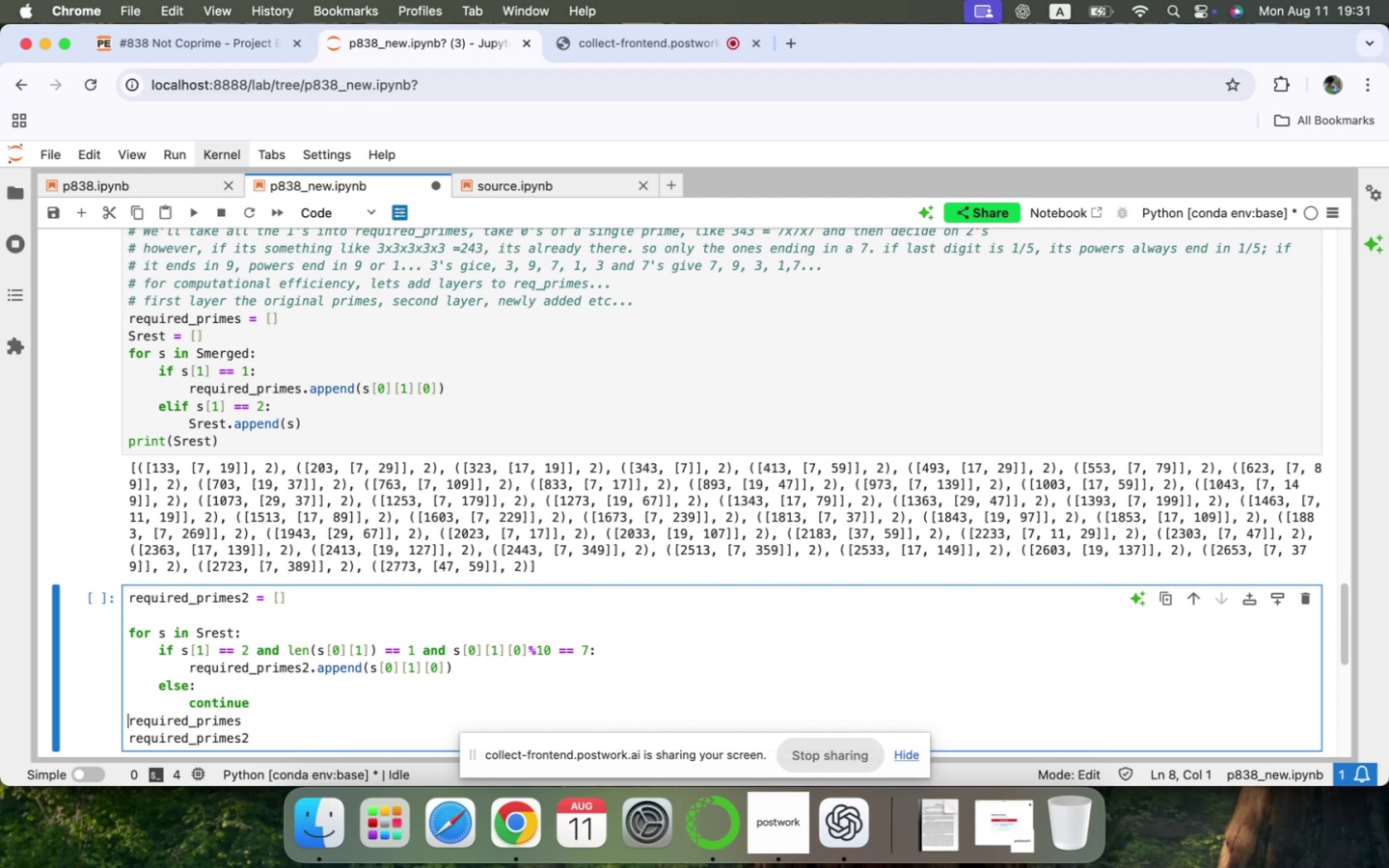 
key(Shift+ShiftLeft)
 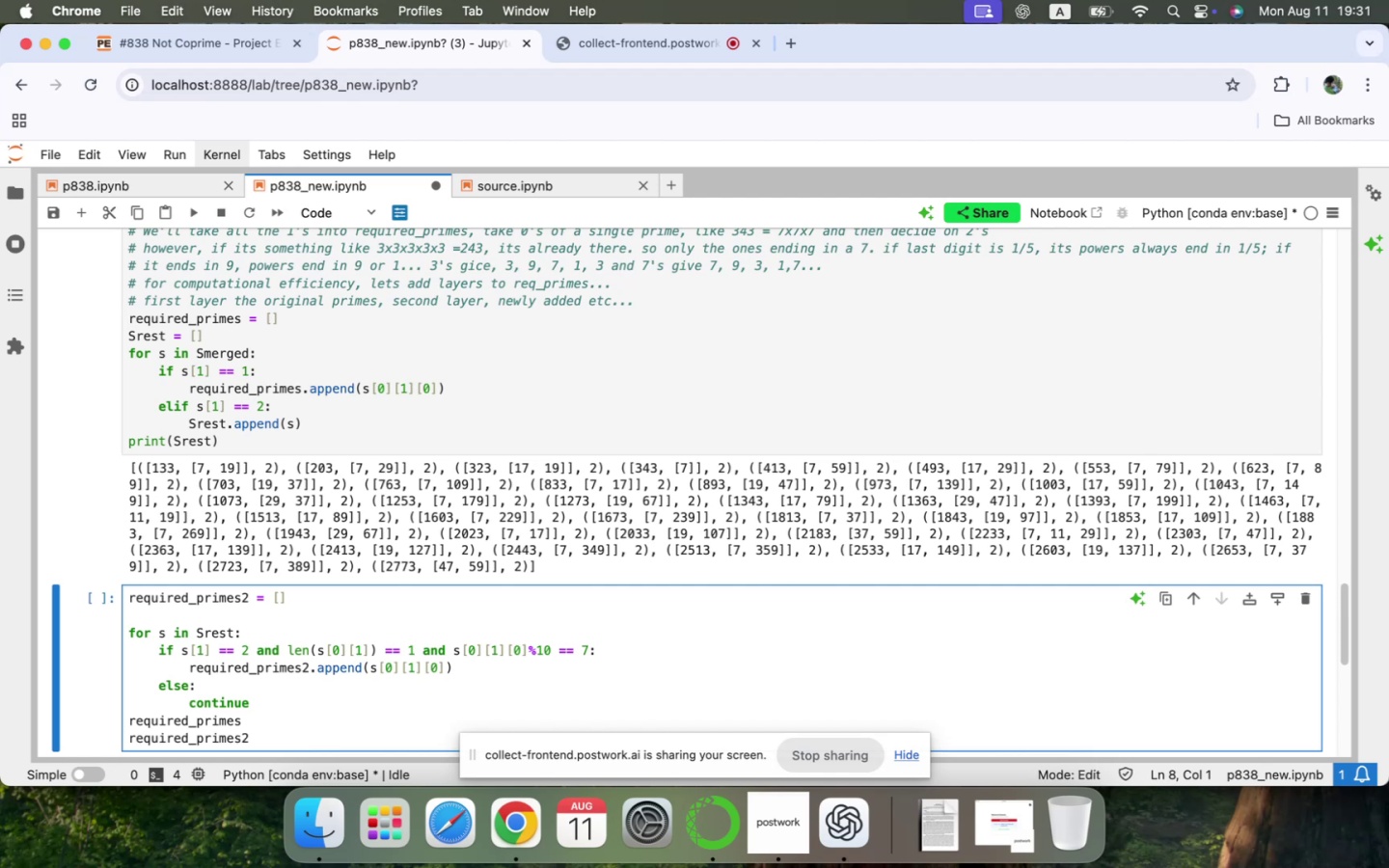 
key(Shift+ArrowDown)
 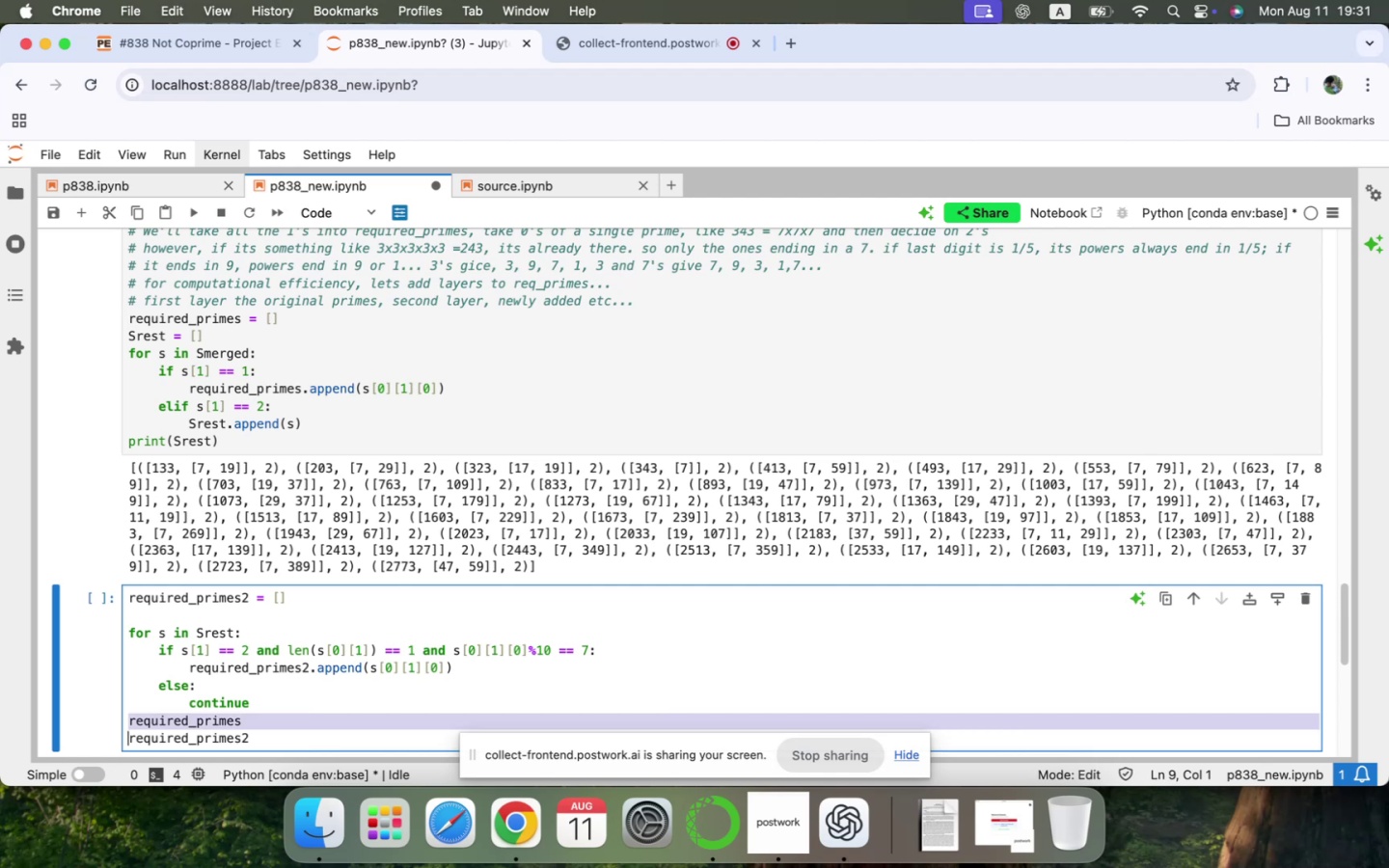 
key(Backspace)
 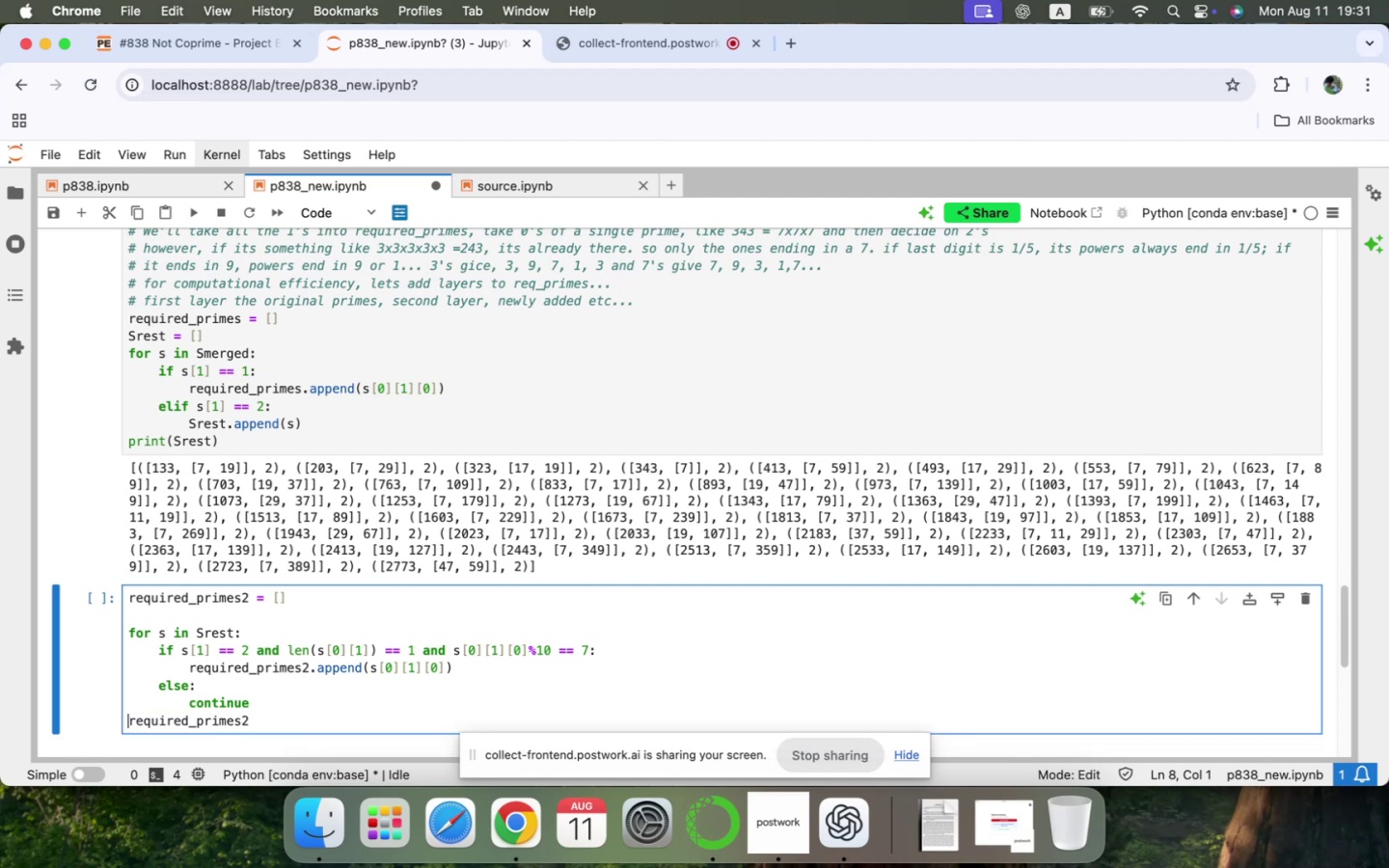 
key(Shift+ShiftLeft)
 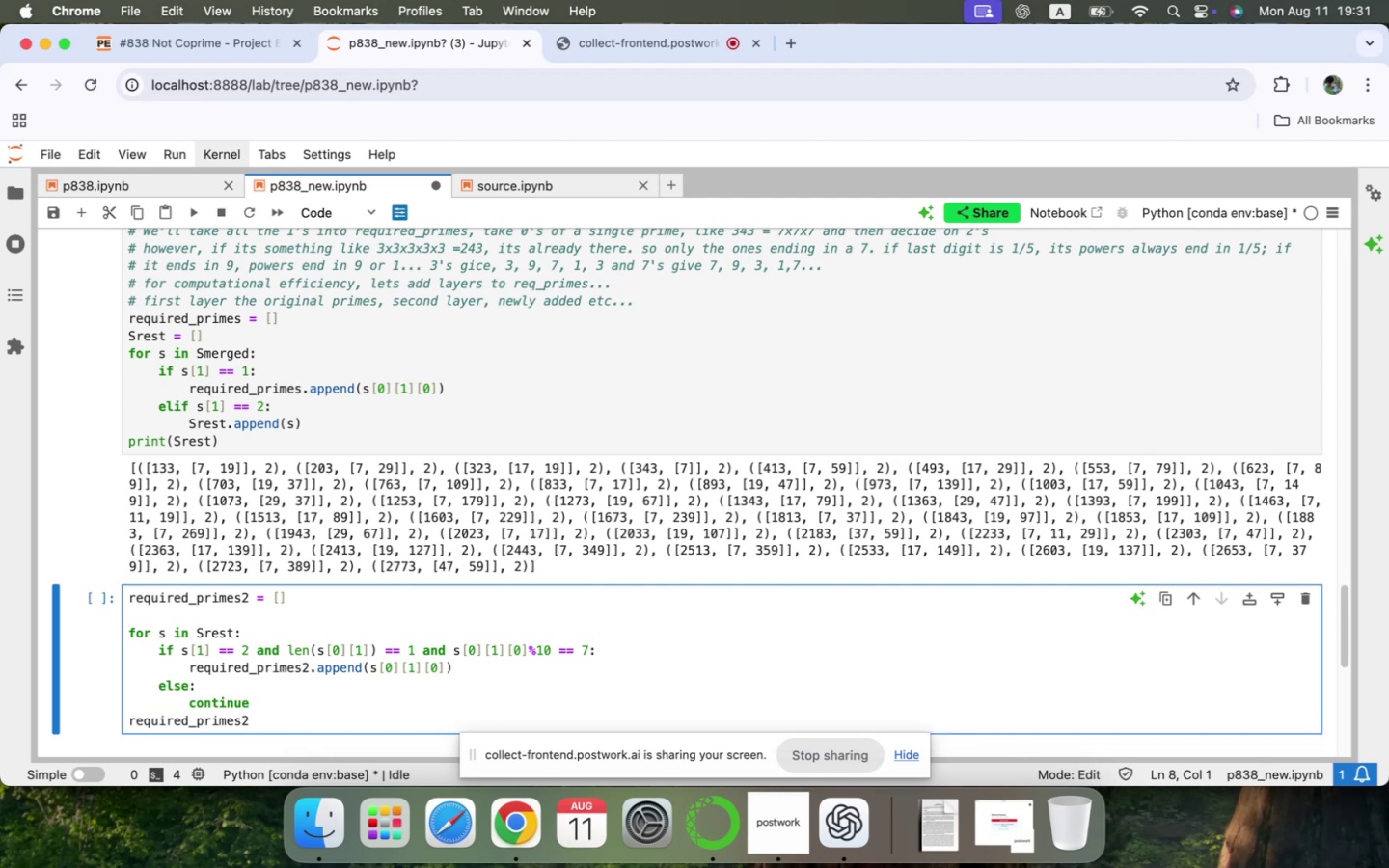 
key(Shift+Enter)
 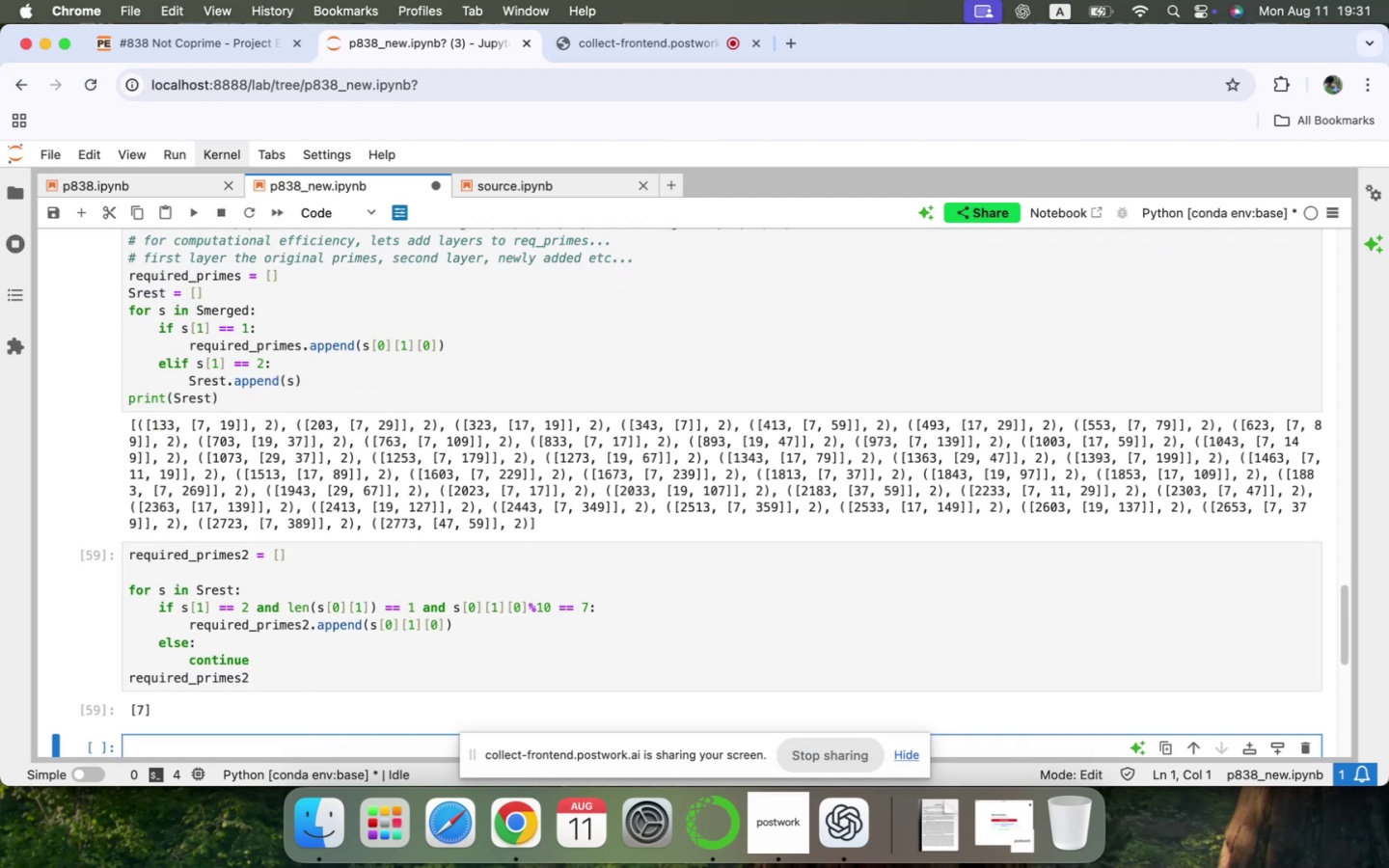 
scroll: coordinate [266, 590], scroll_direction: down, amount: 1.0
 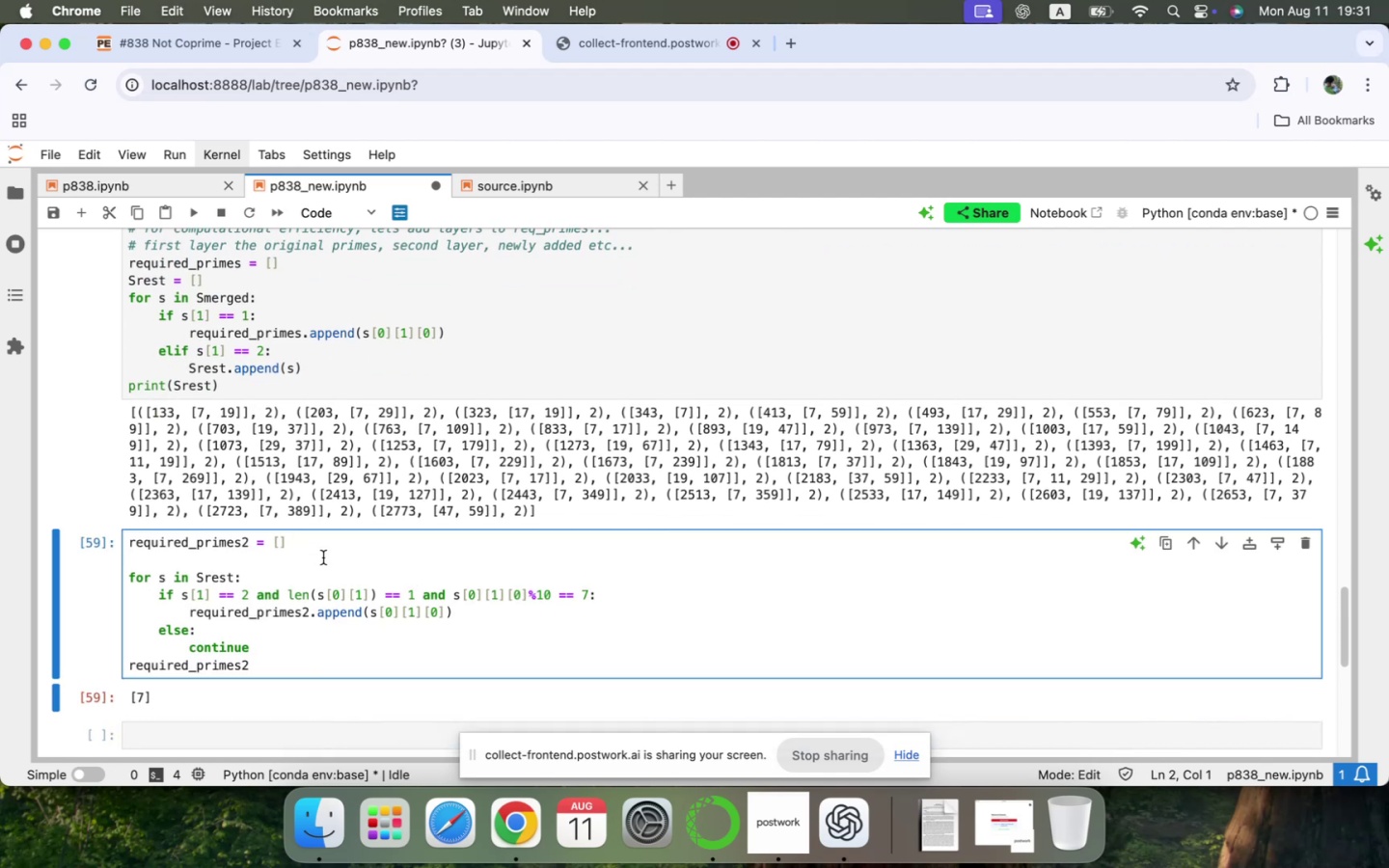 
key(Backspace)
 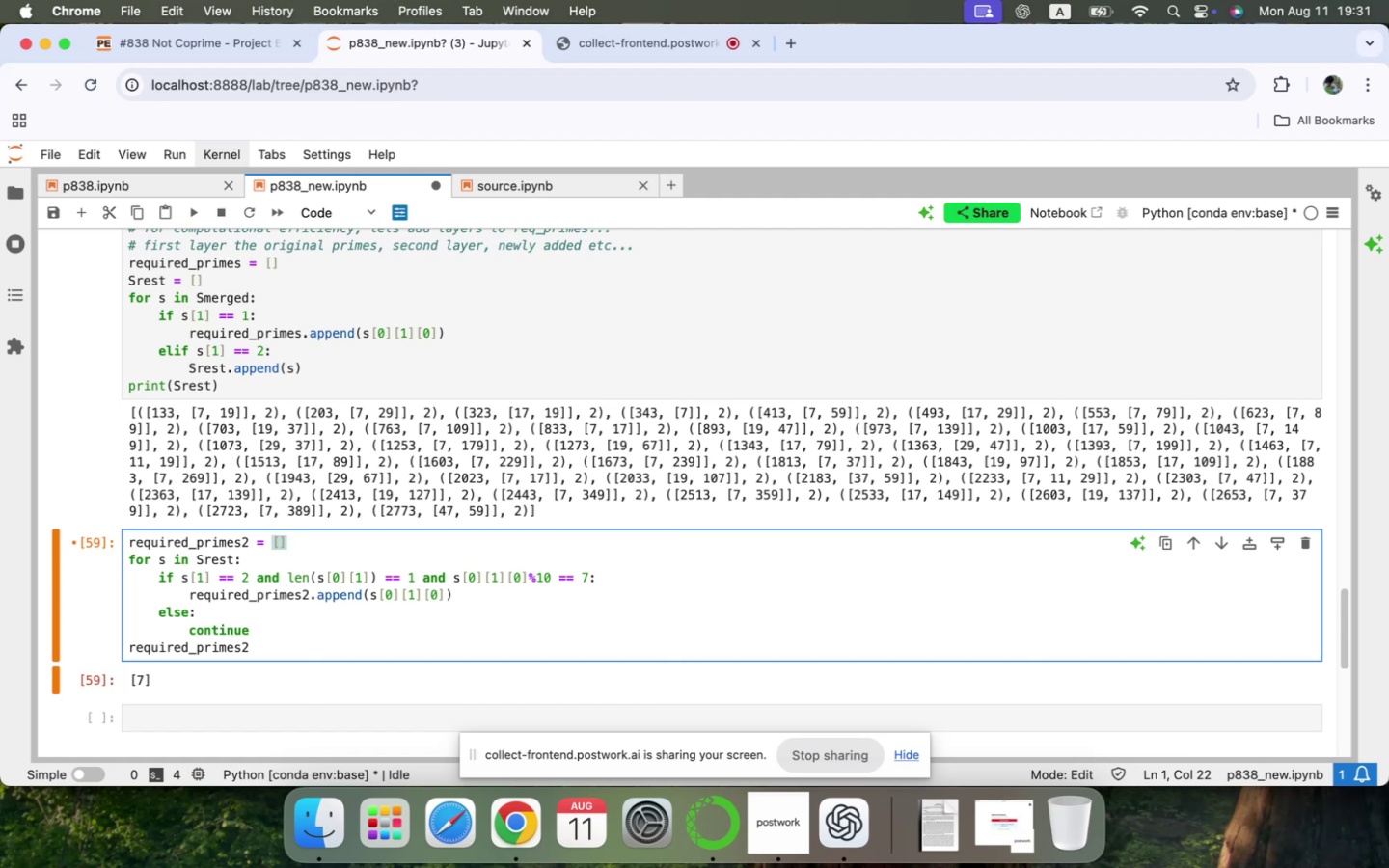 
wait(8.56)
 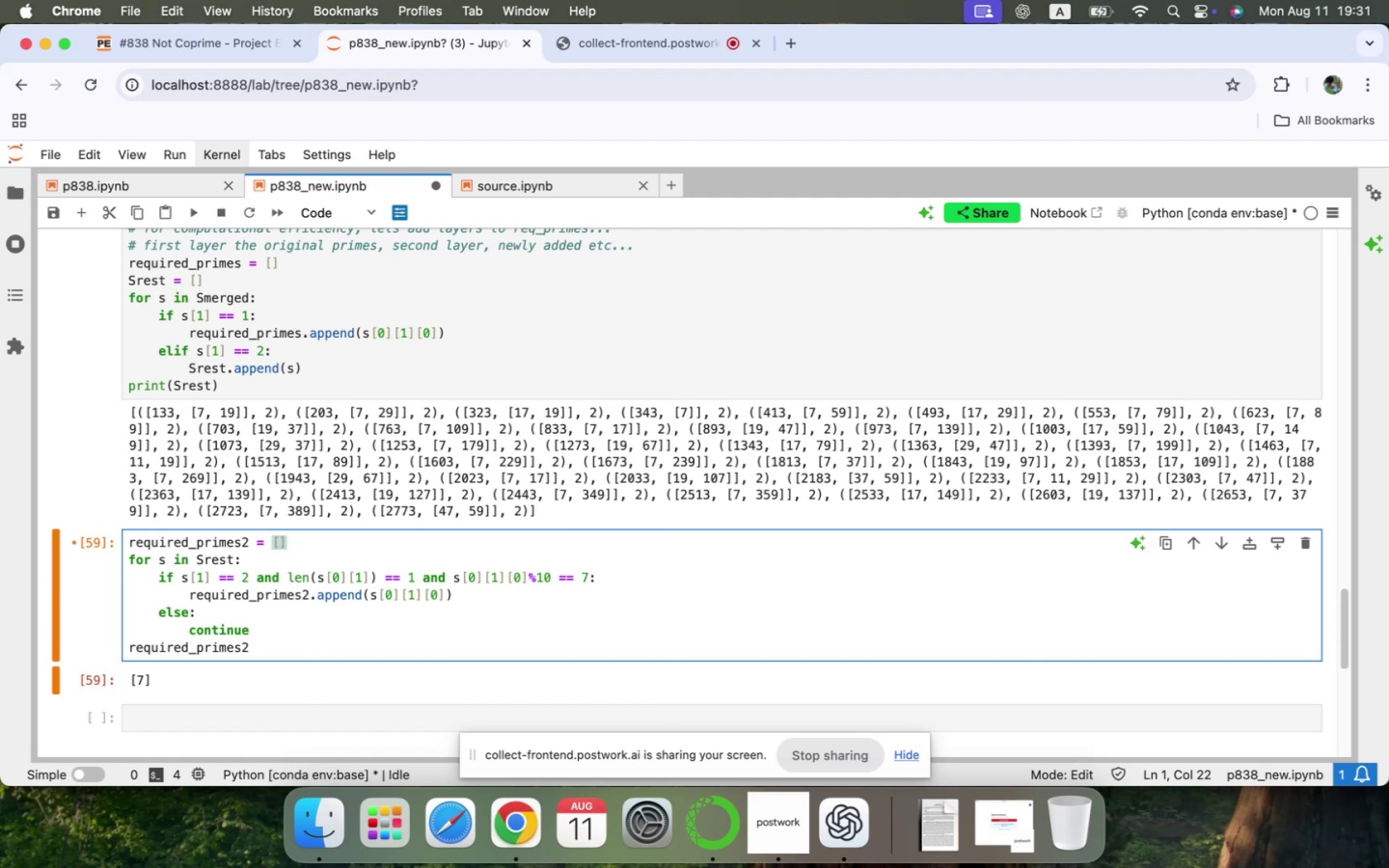 
left_click([566, 571])
 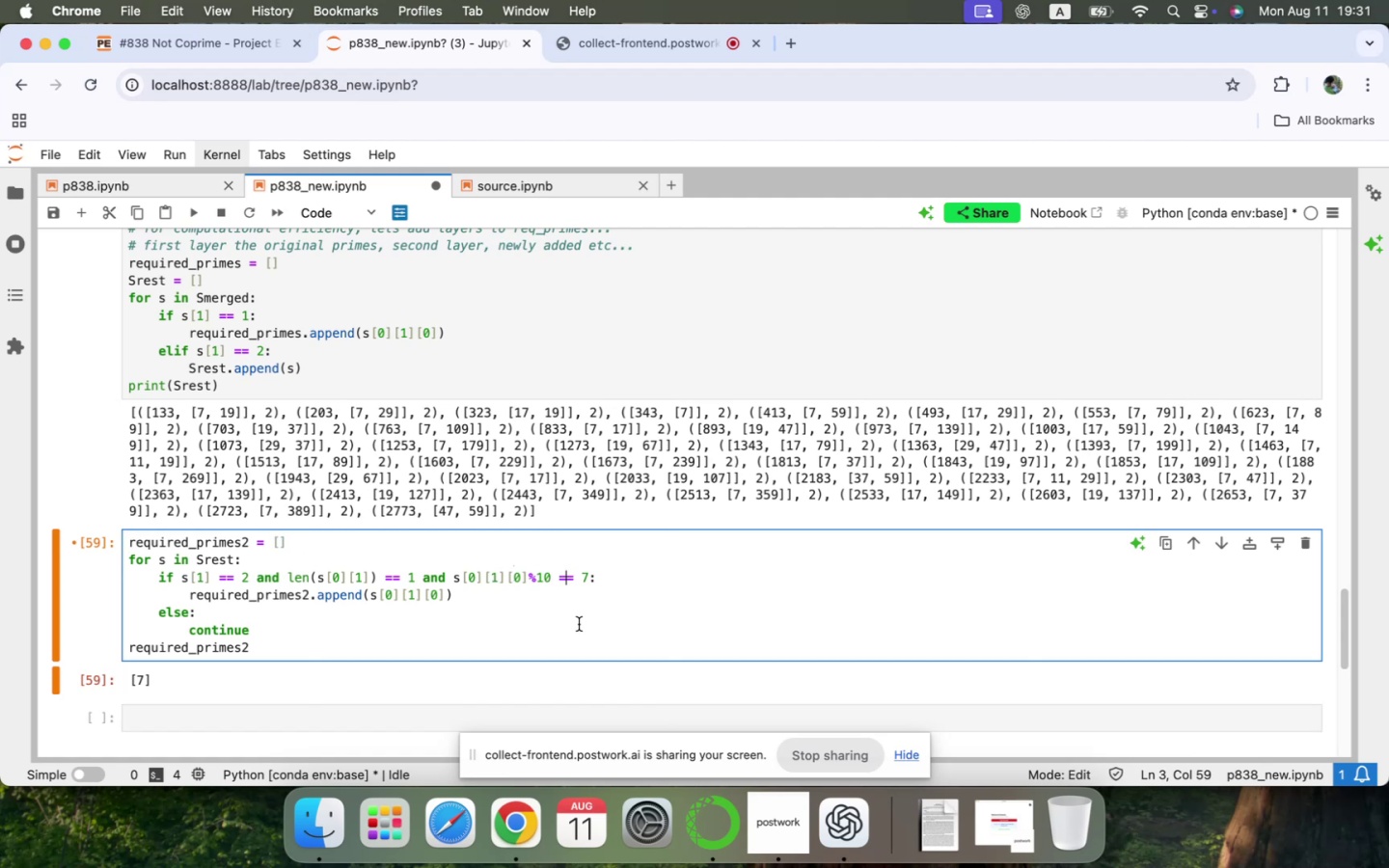 
key(Backspace)
 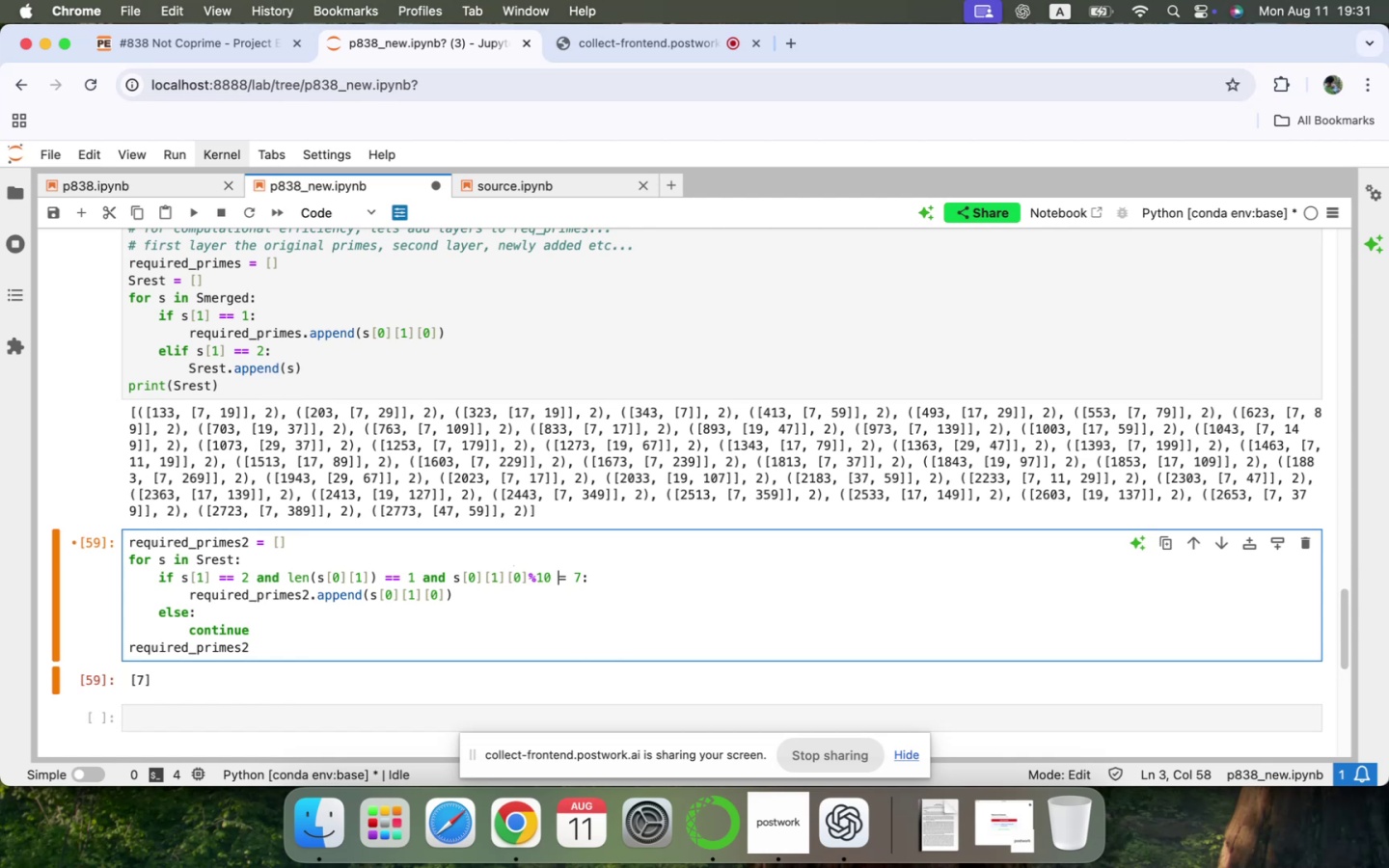 
key(Shift+ShiftRight)
 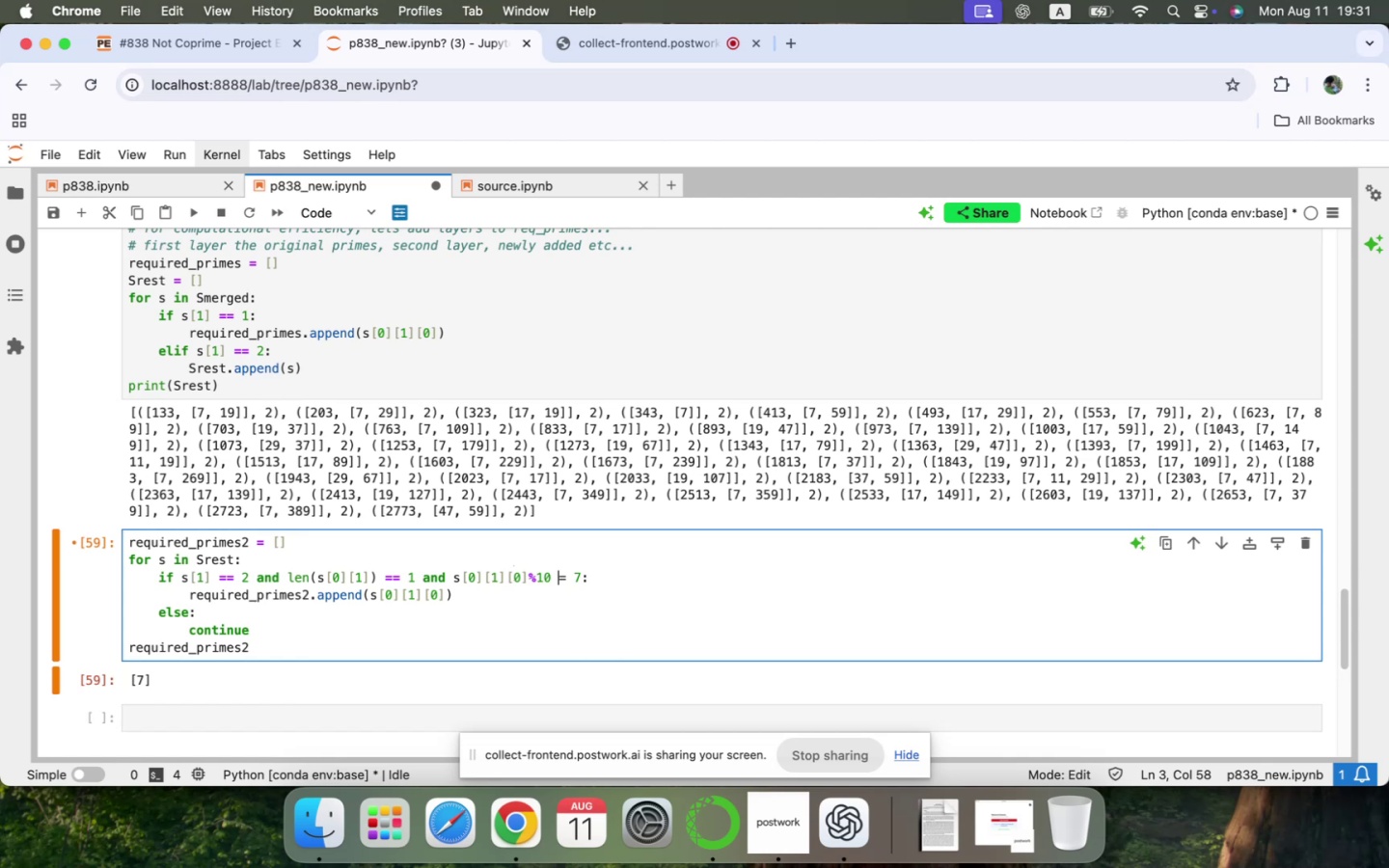 
key(Shift+1)
 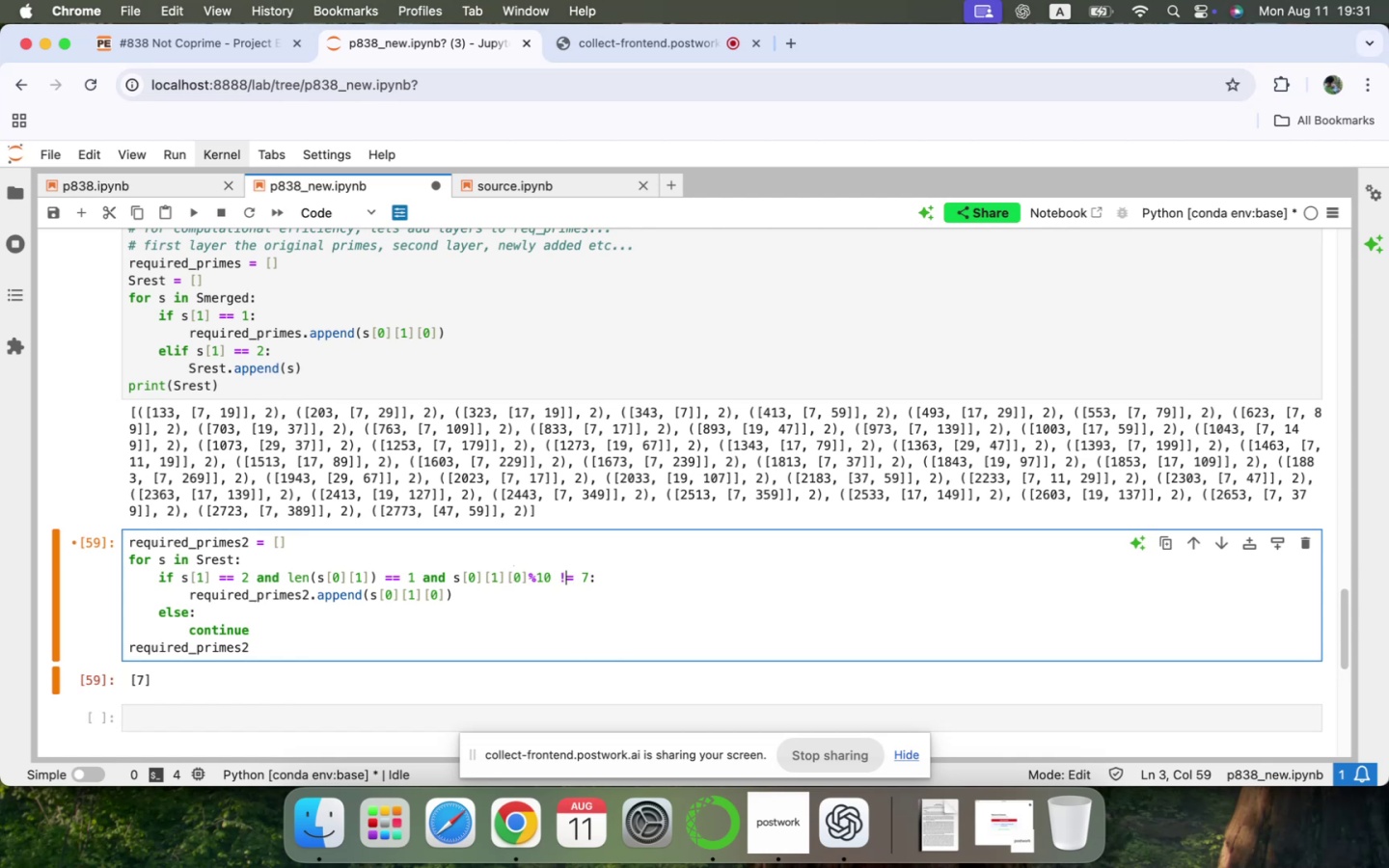 
key(ArrowRight)
 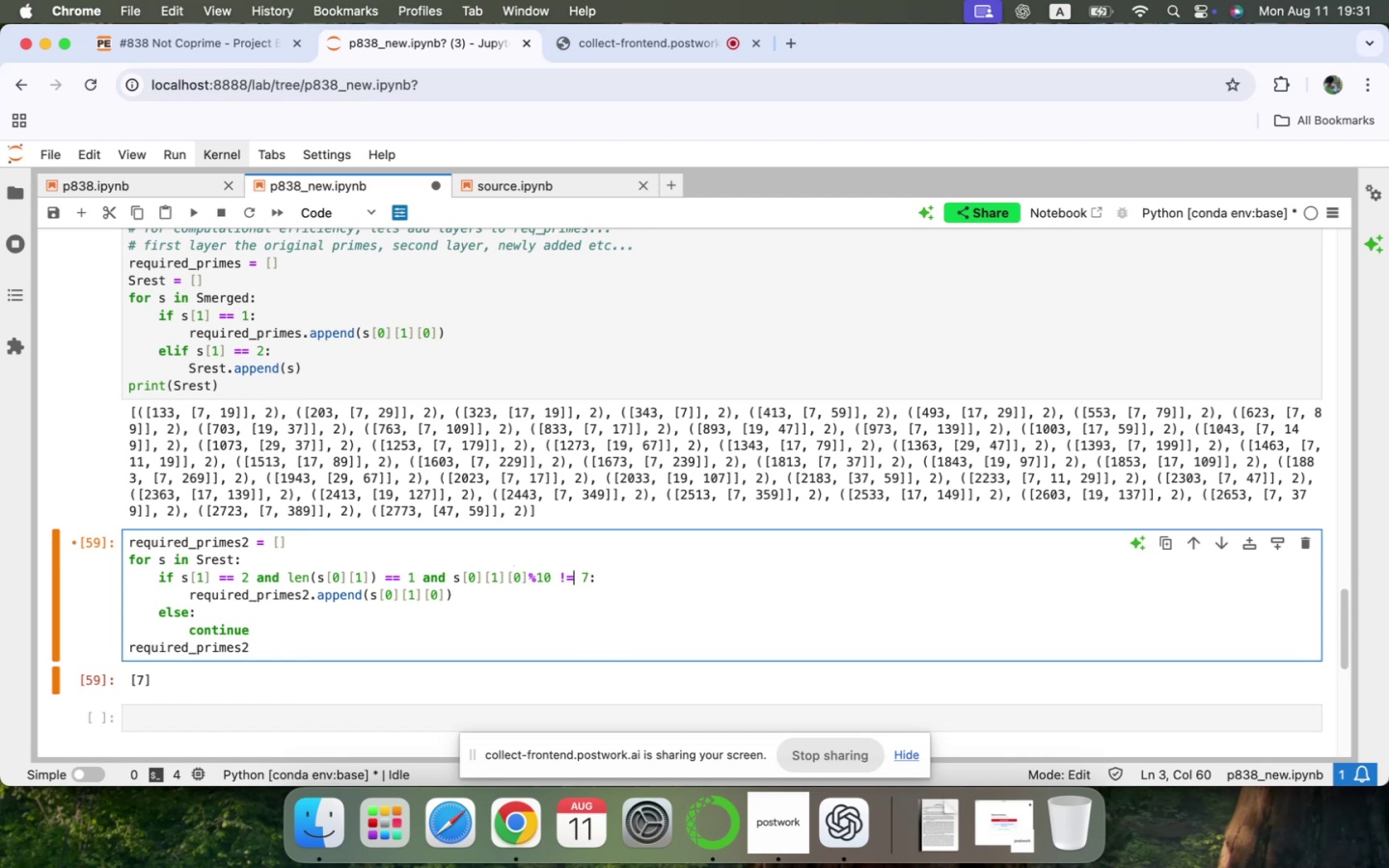 
key(ArrowRight)
 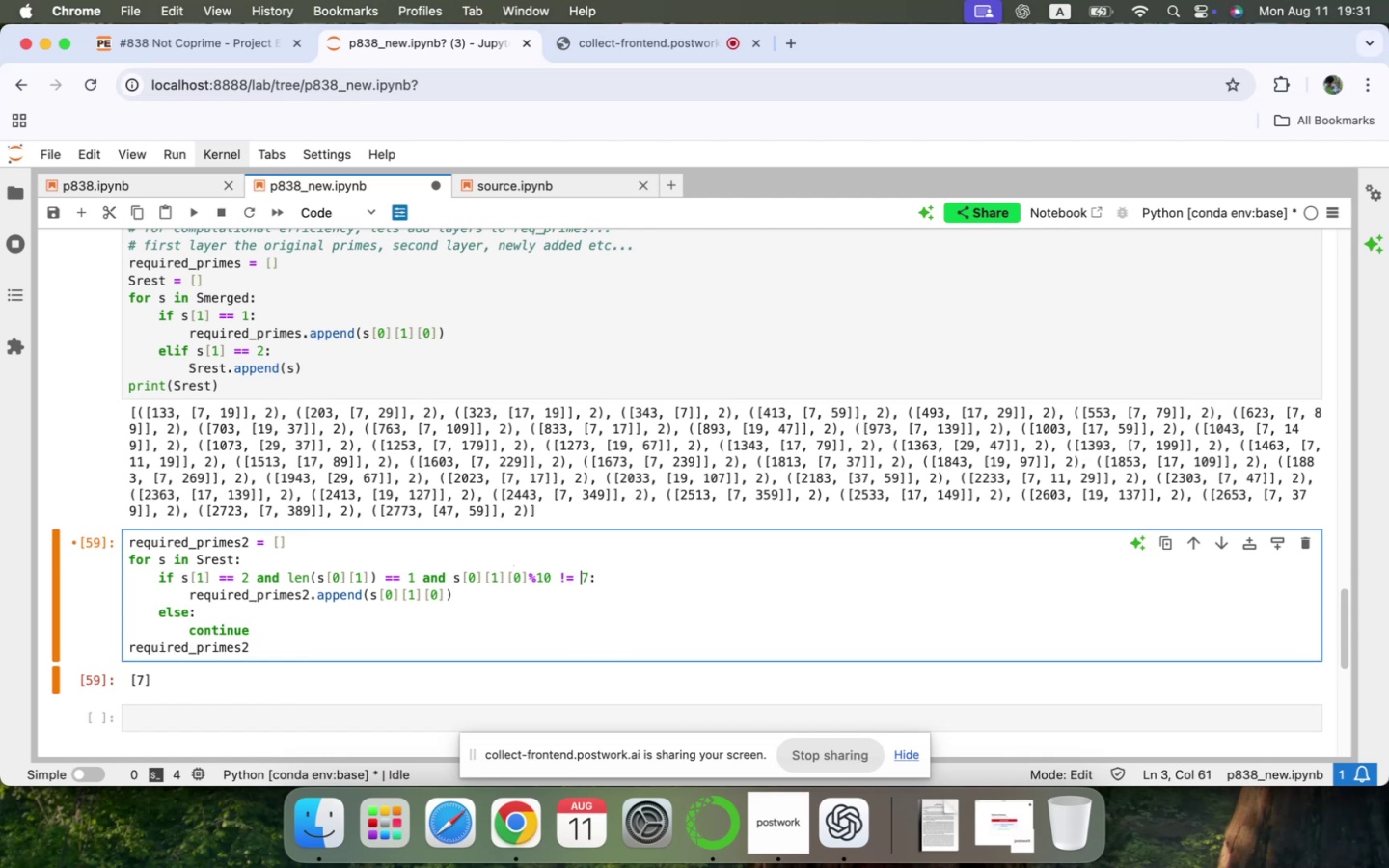 
key(ArrowRight)
 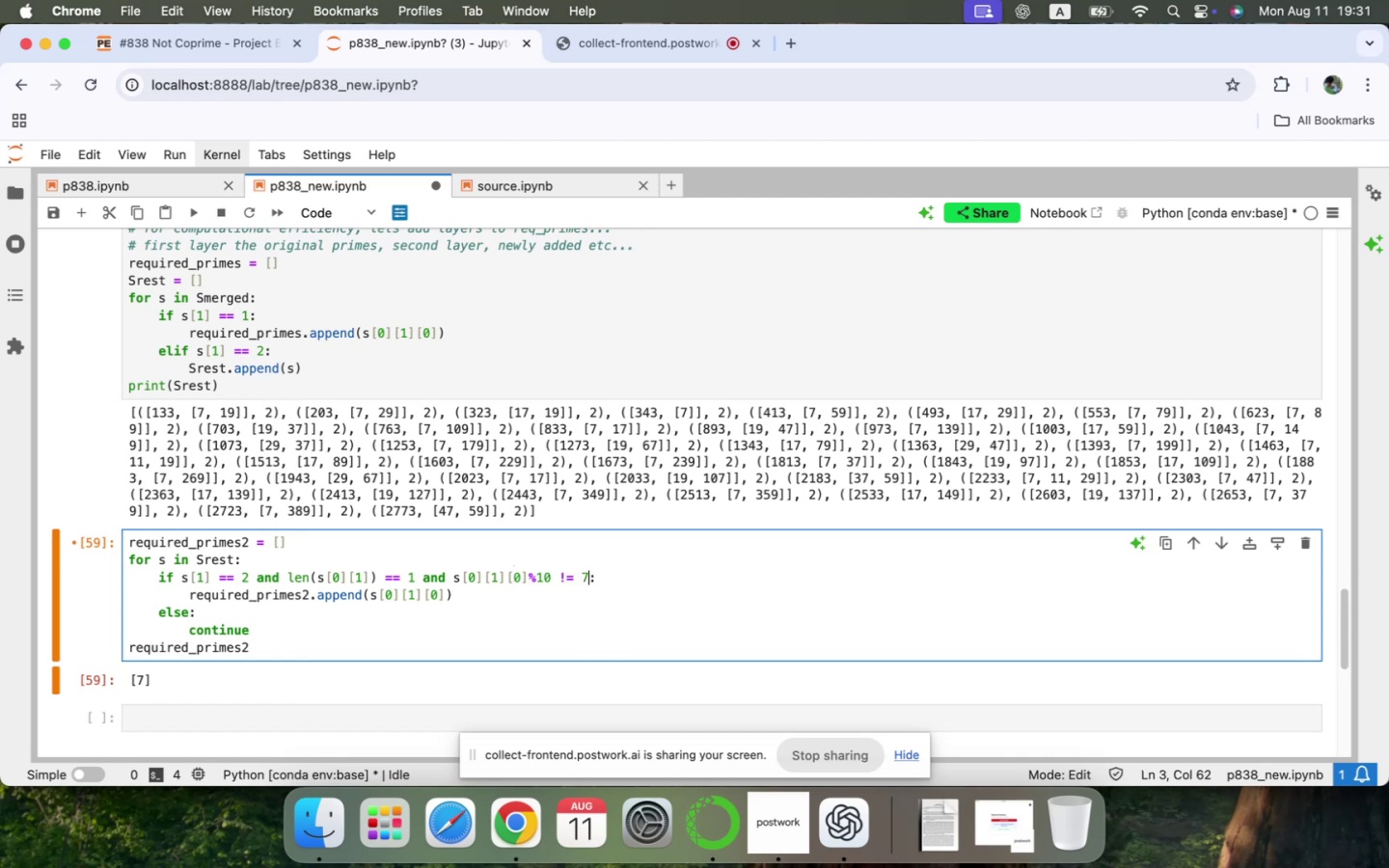 
key(Backspace)
 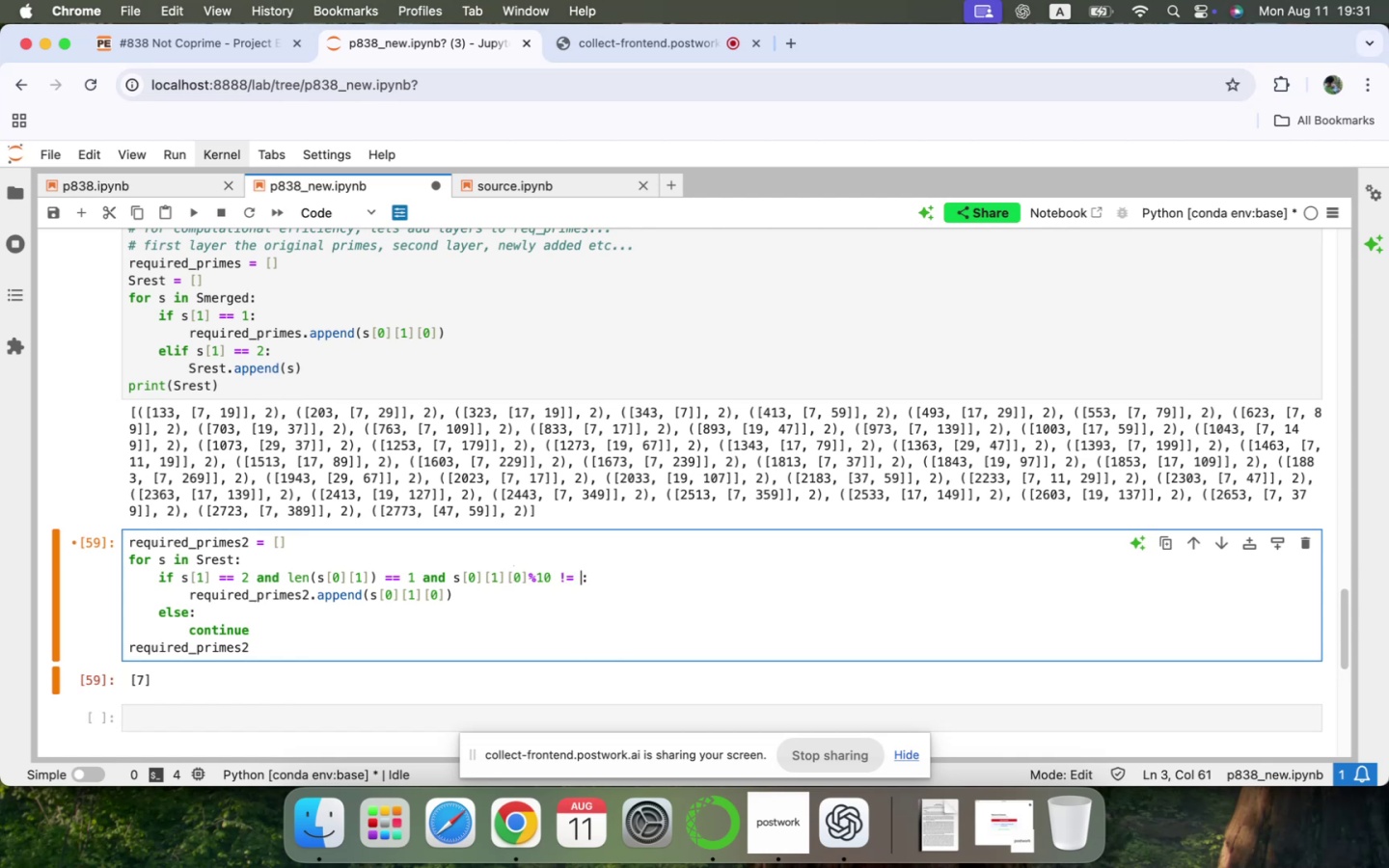 
key(3)
 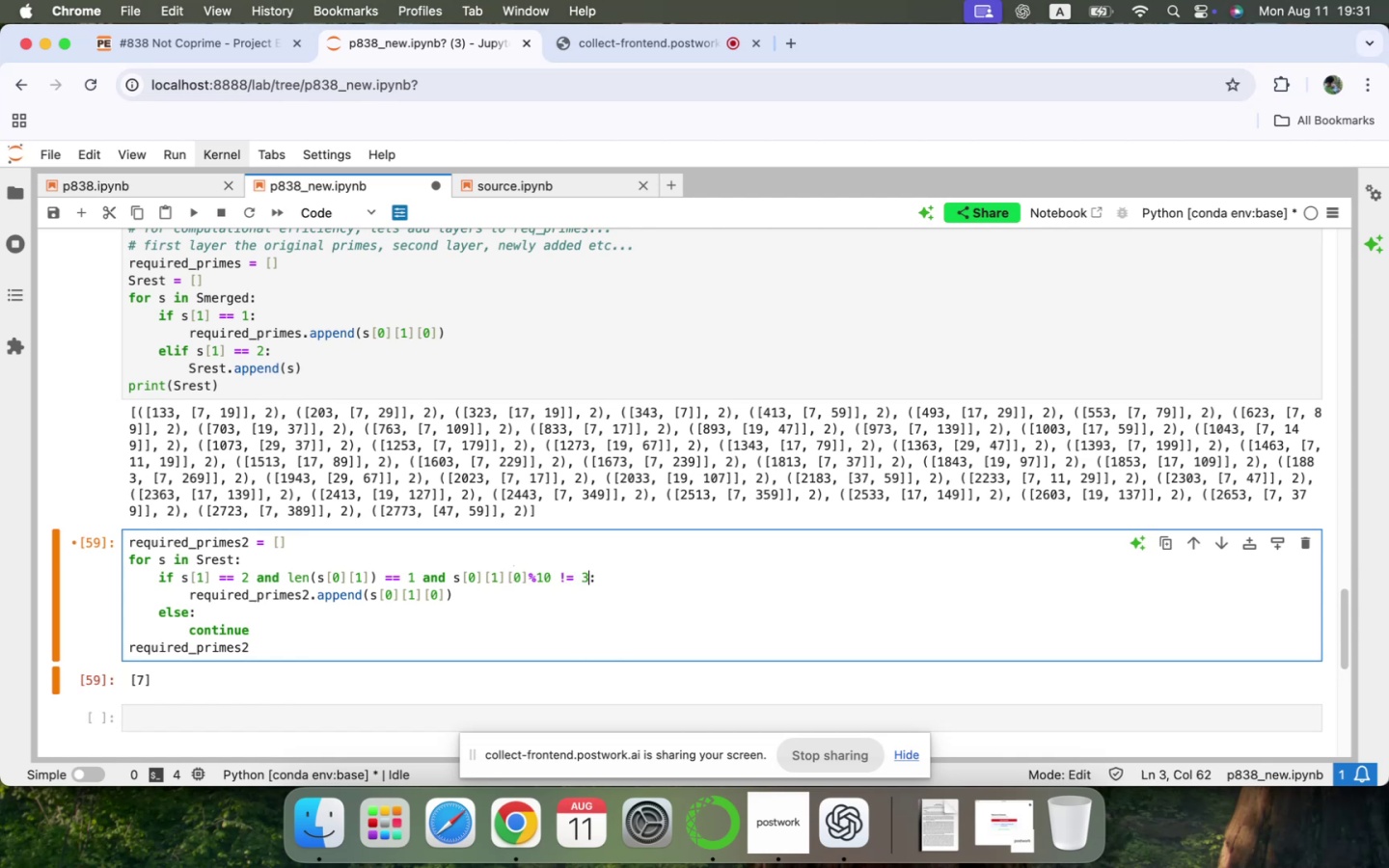 
key(Shift+Enter)
 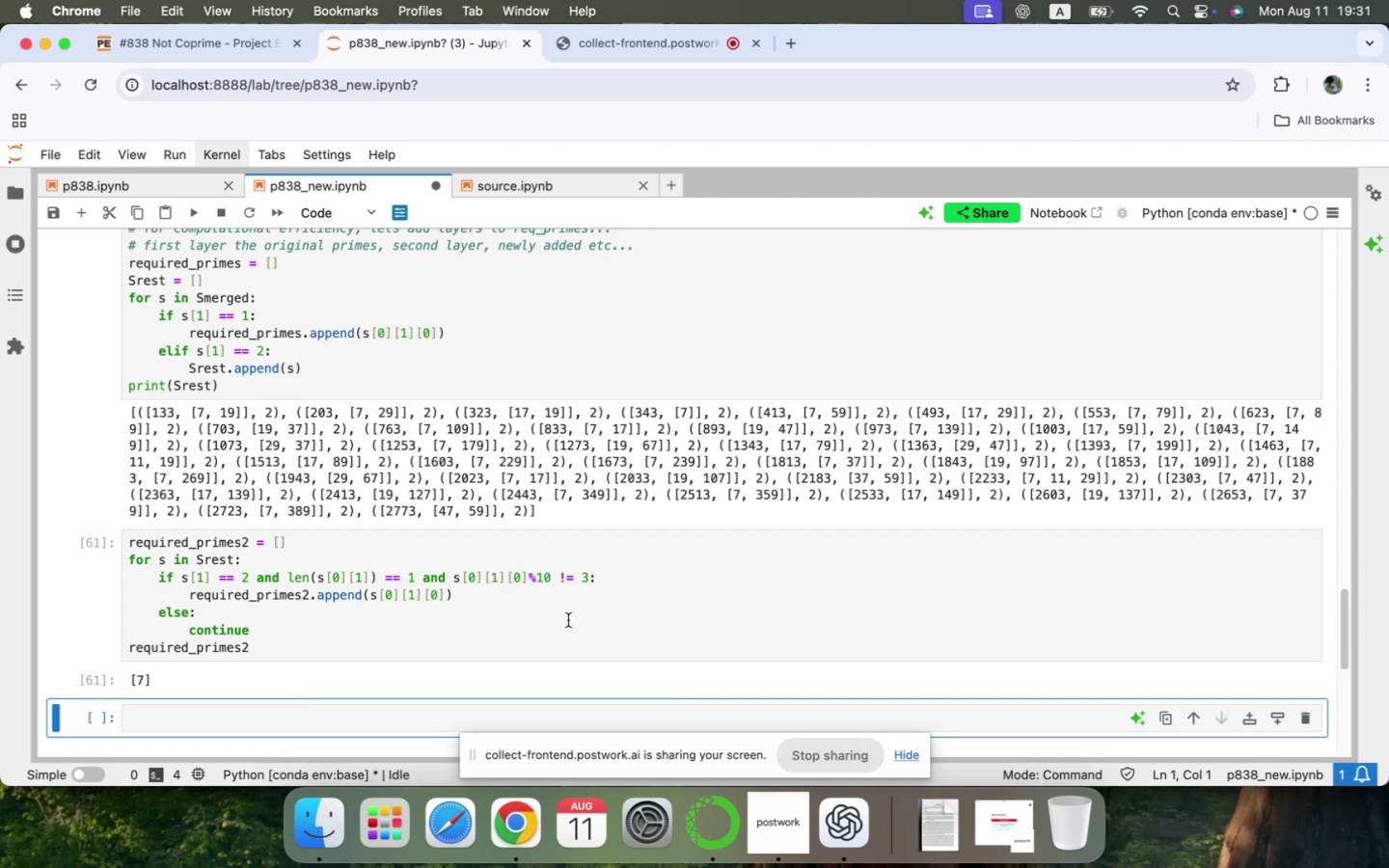 
hold_key(key=ShiftLeft, duration=1.76)
 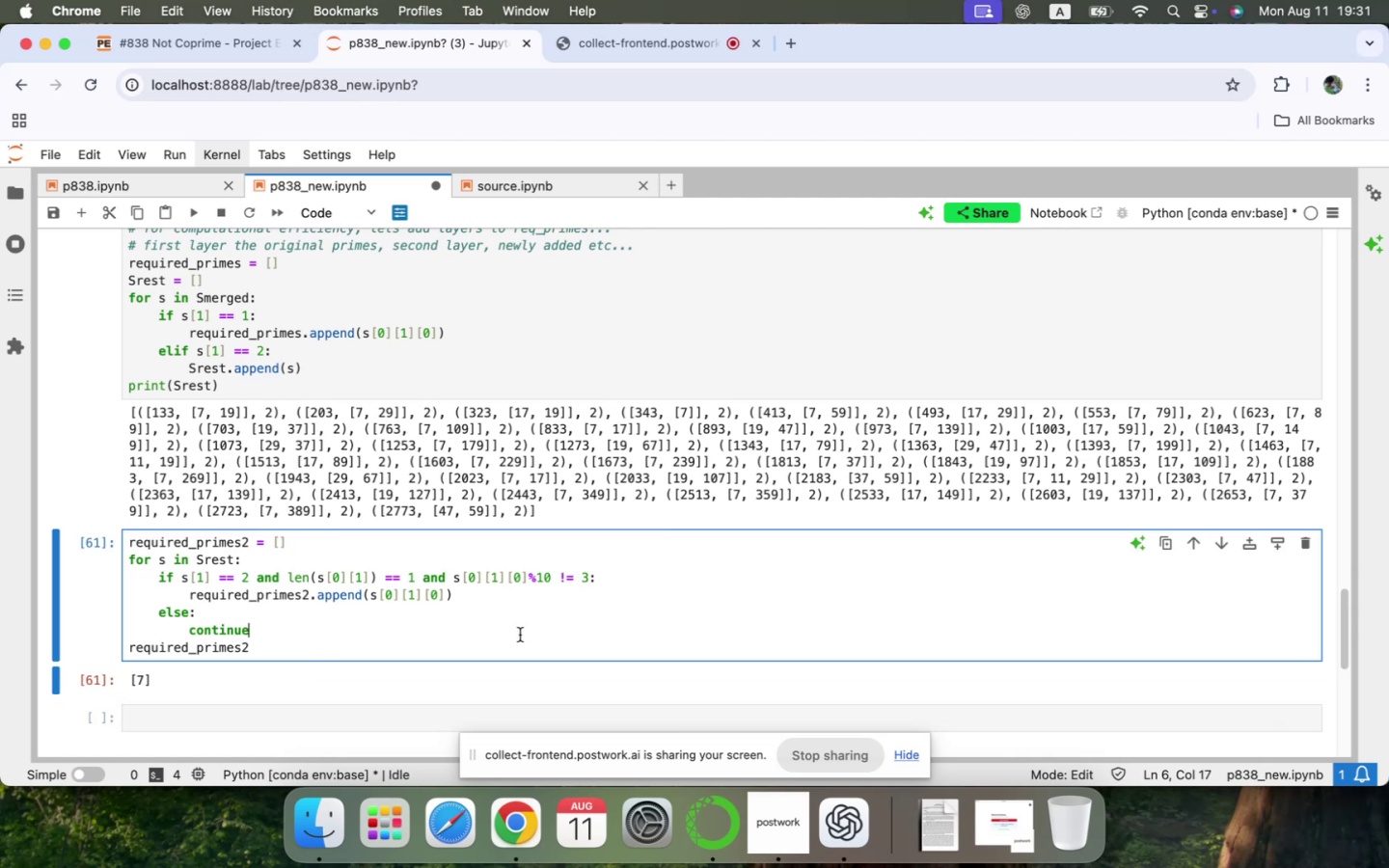 
scroll: coordinate [520, 635], scroll_direction: down, amount: 26.0
 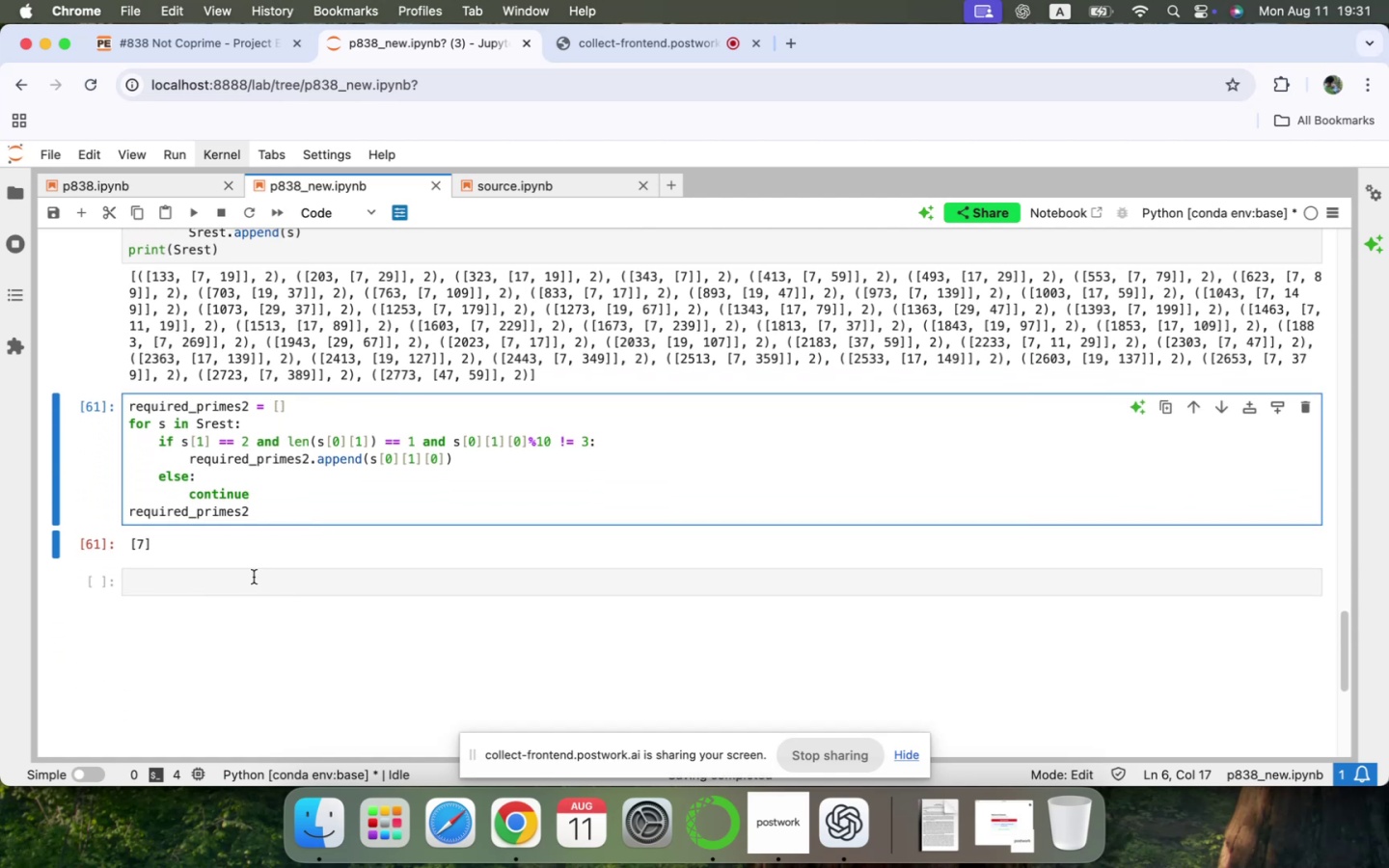 
left_click([232, 582])
 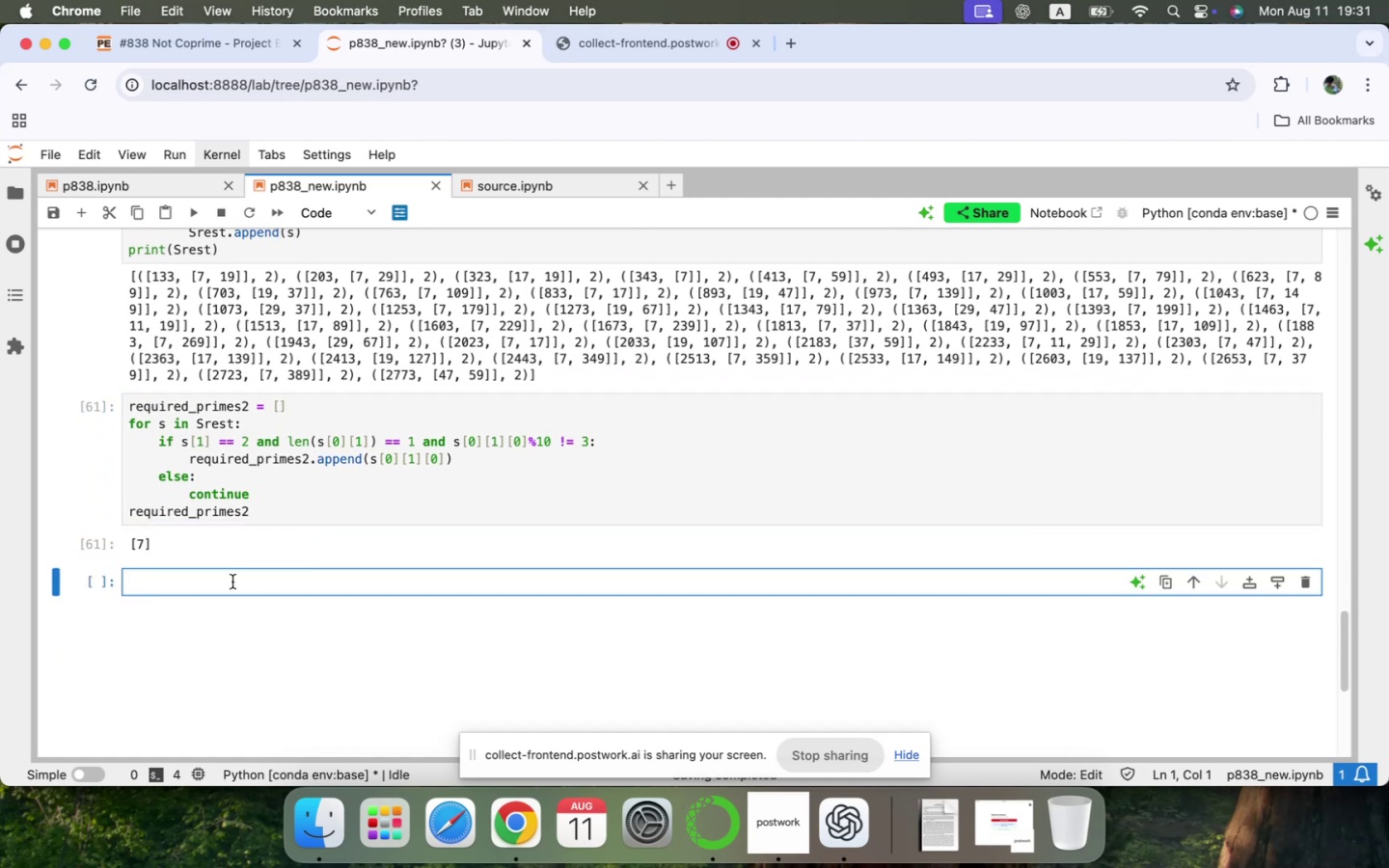 
type(# clean)
key(Backspace)
key(Backspace)
key(Backspace)
key(Backspace)
key(Backspace)
key(Backspace)
key(Backspace)
key(Backspace)
type(len(Srest)
 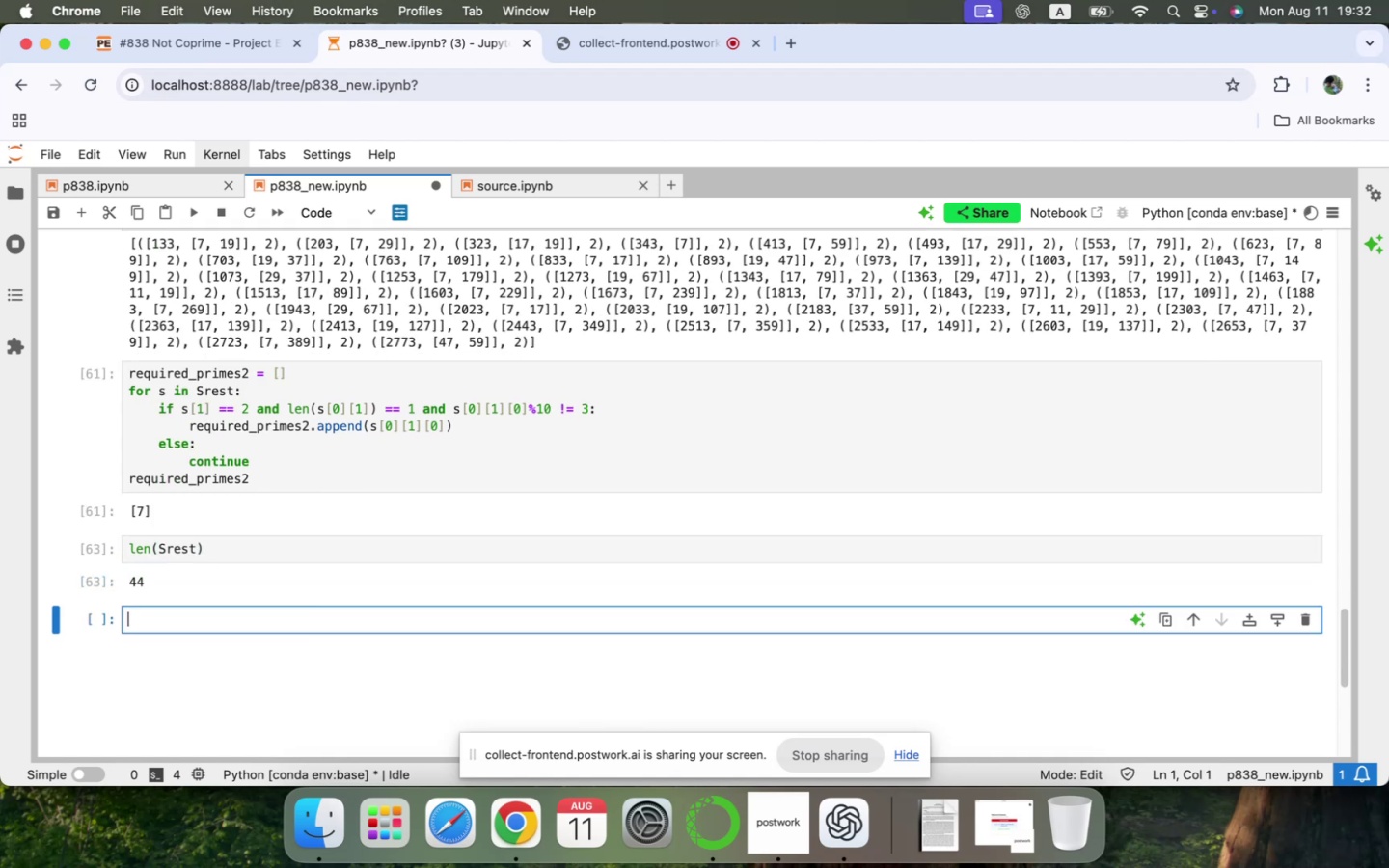 
 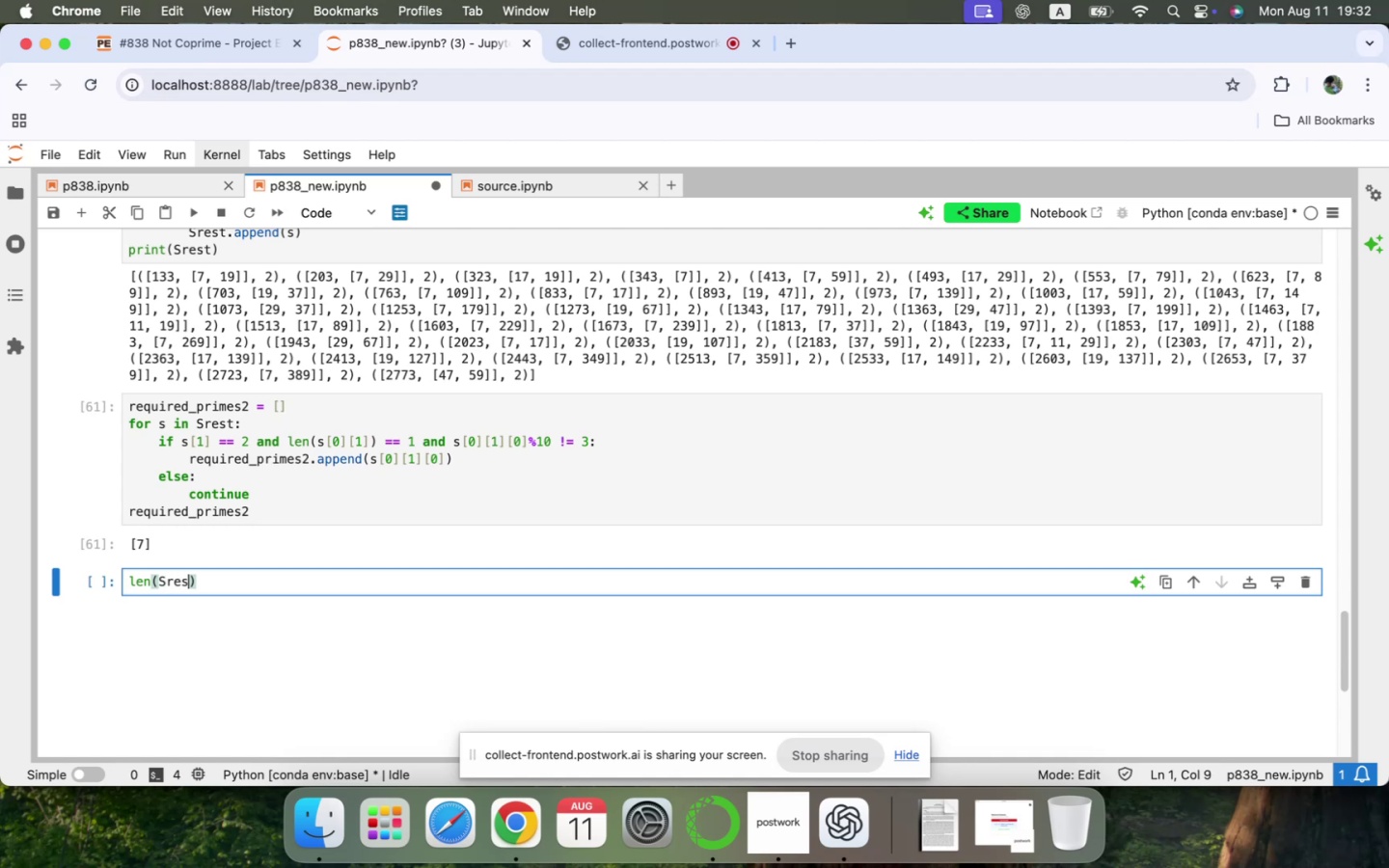 
key(Shift+Enter)
 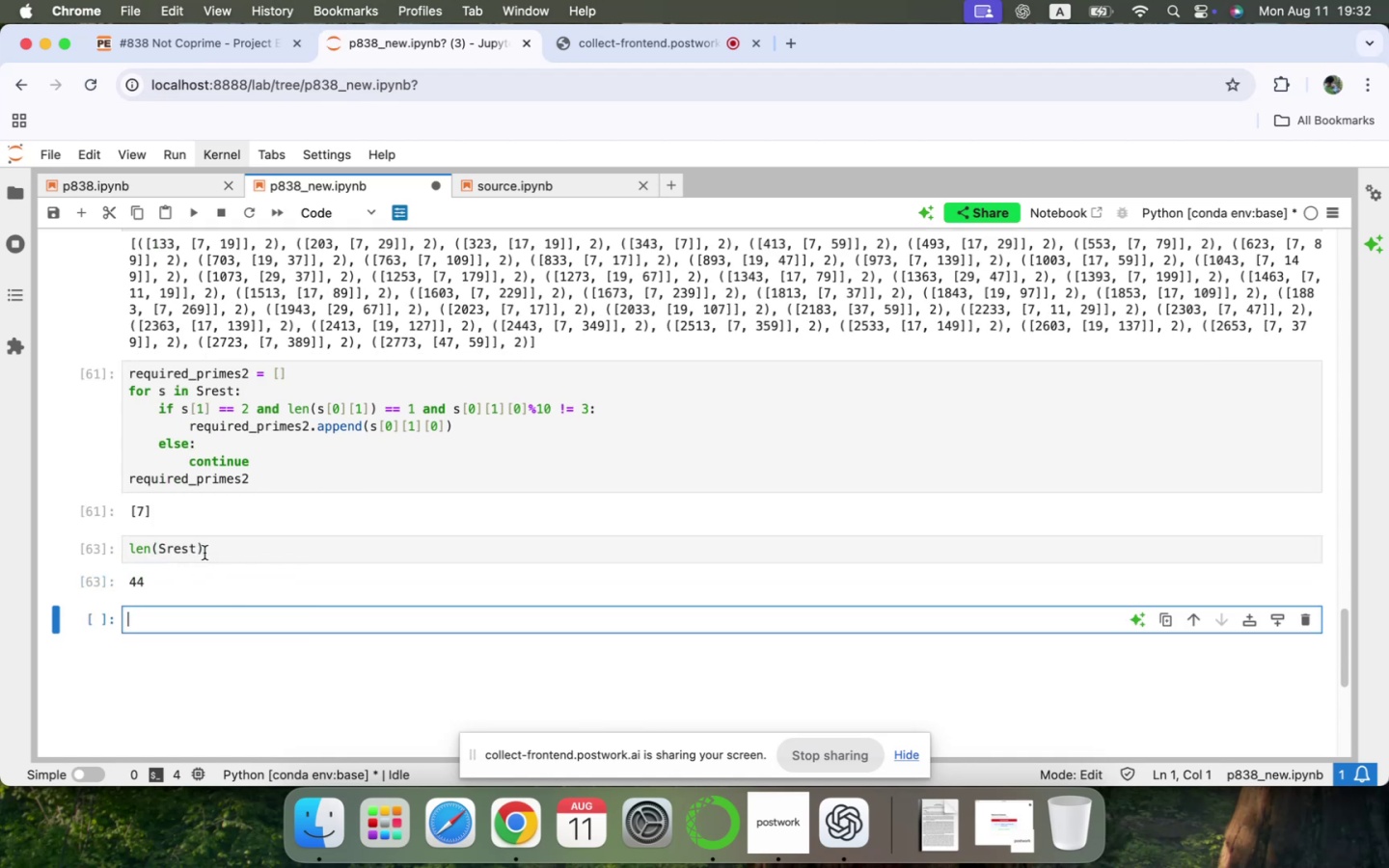 
left_click([218, 550])
 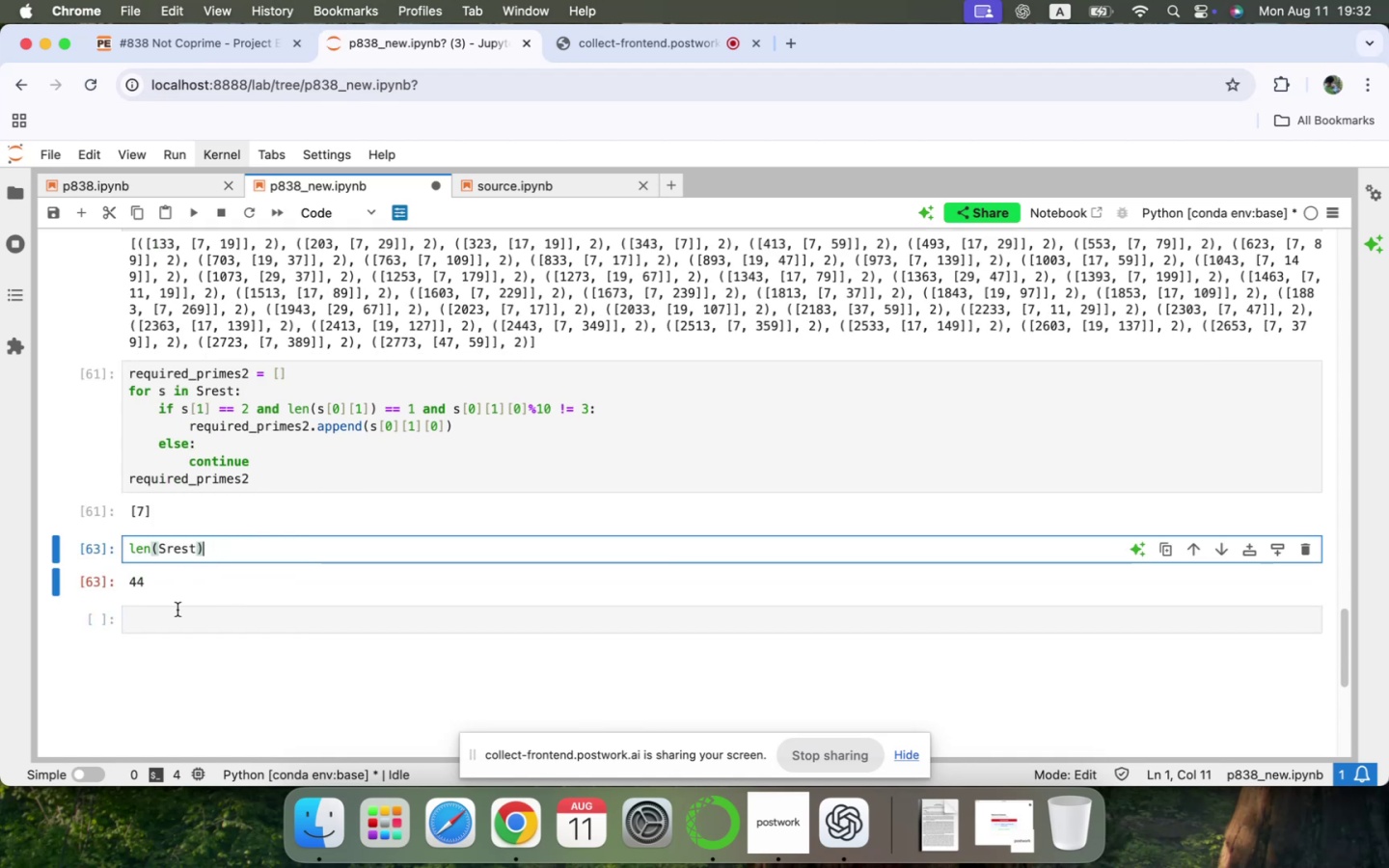 
left_click([177, 610])
 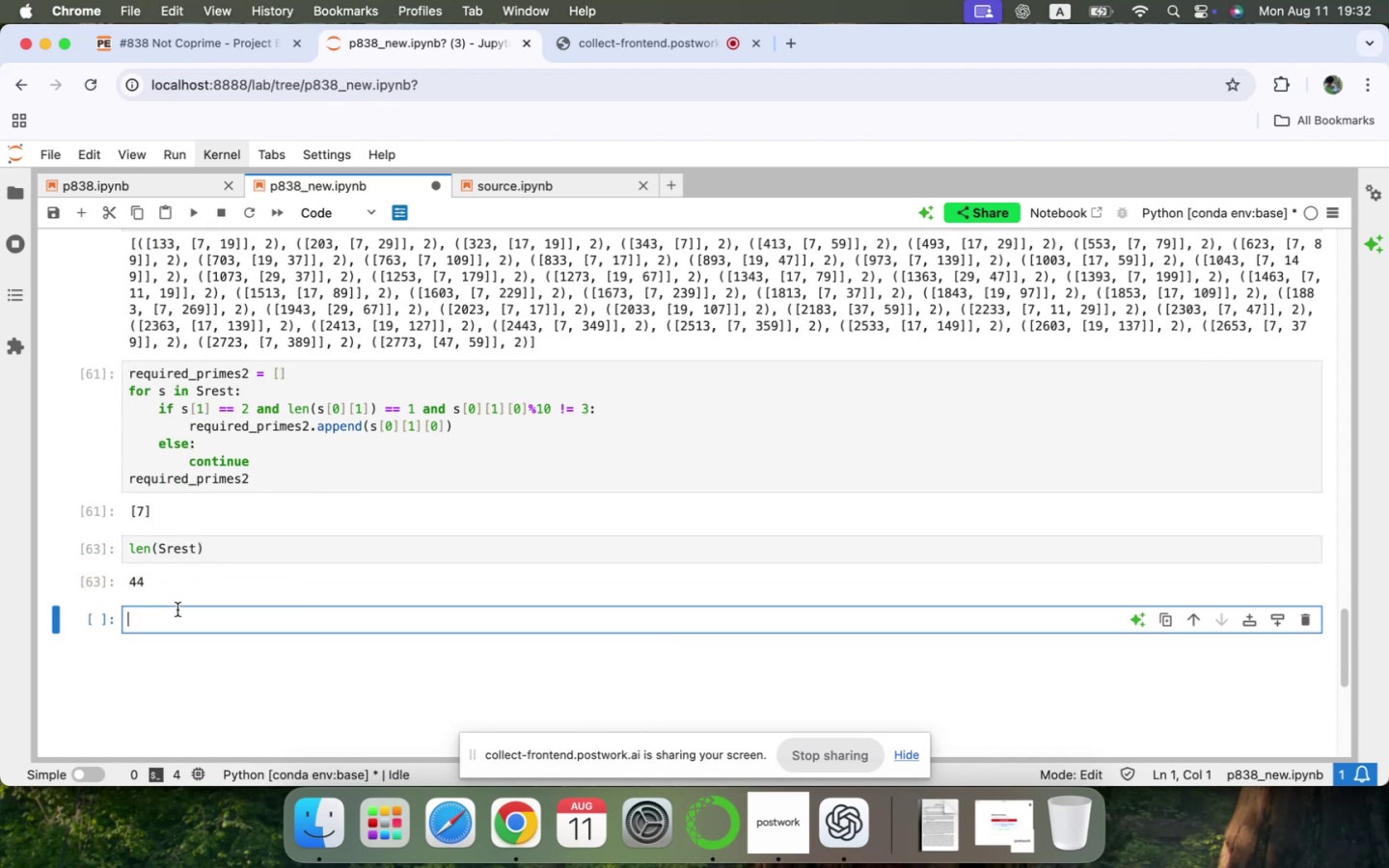 
type(c)
key(Backspace)
type(@clean 7s...)
 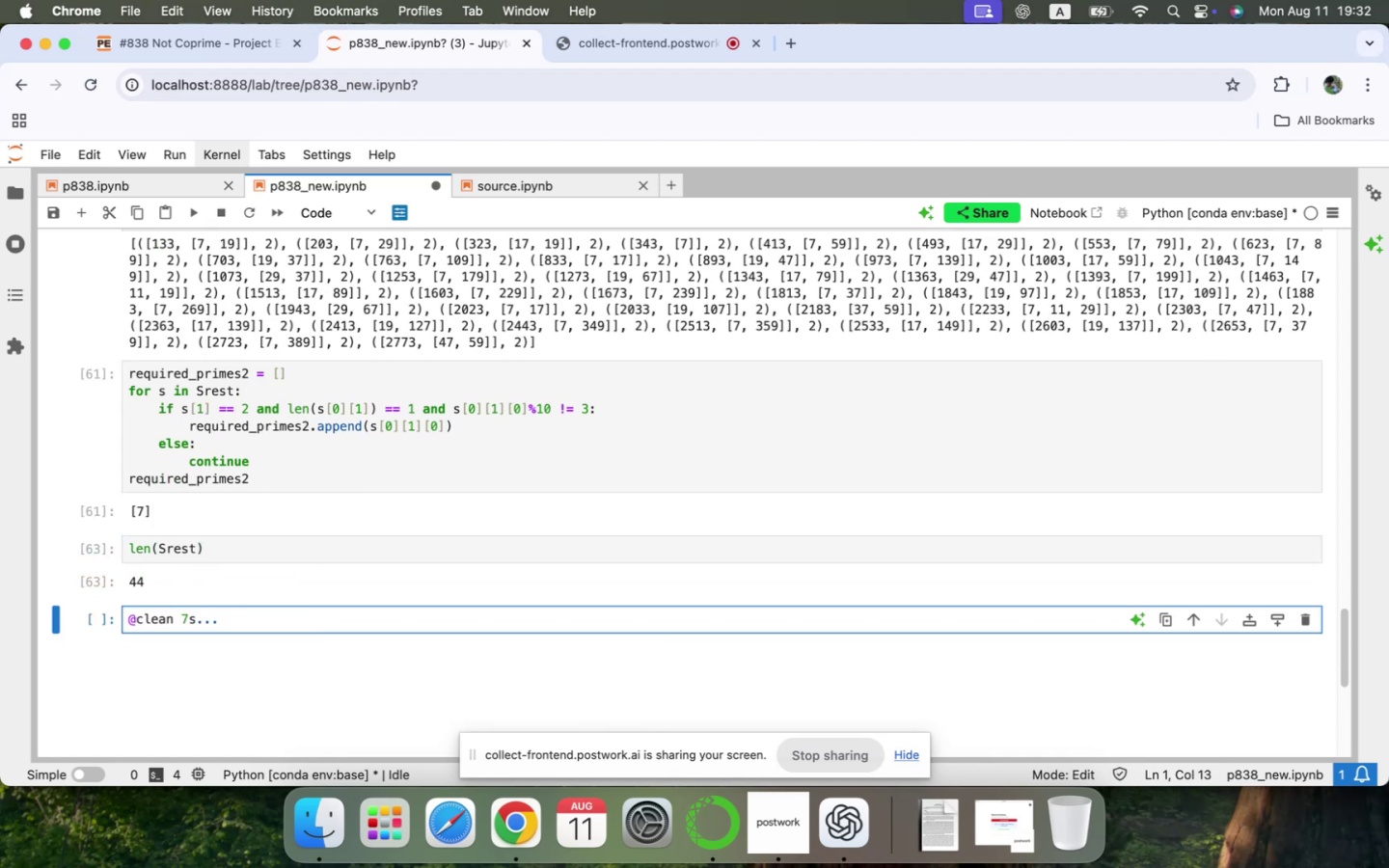 
key(ArrowUp)
 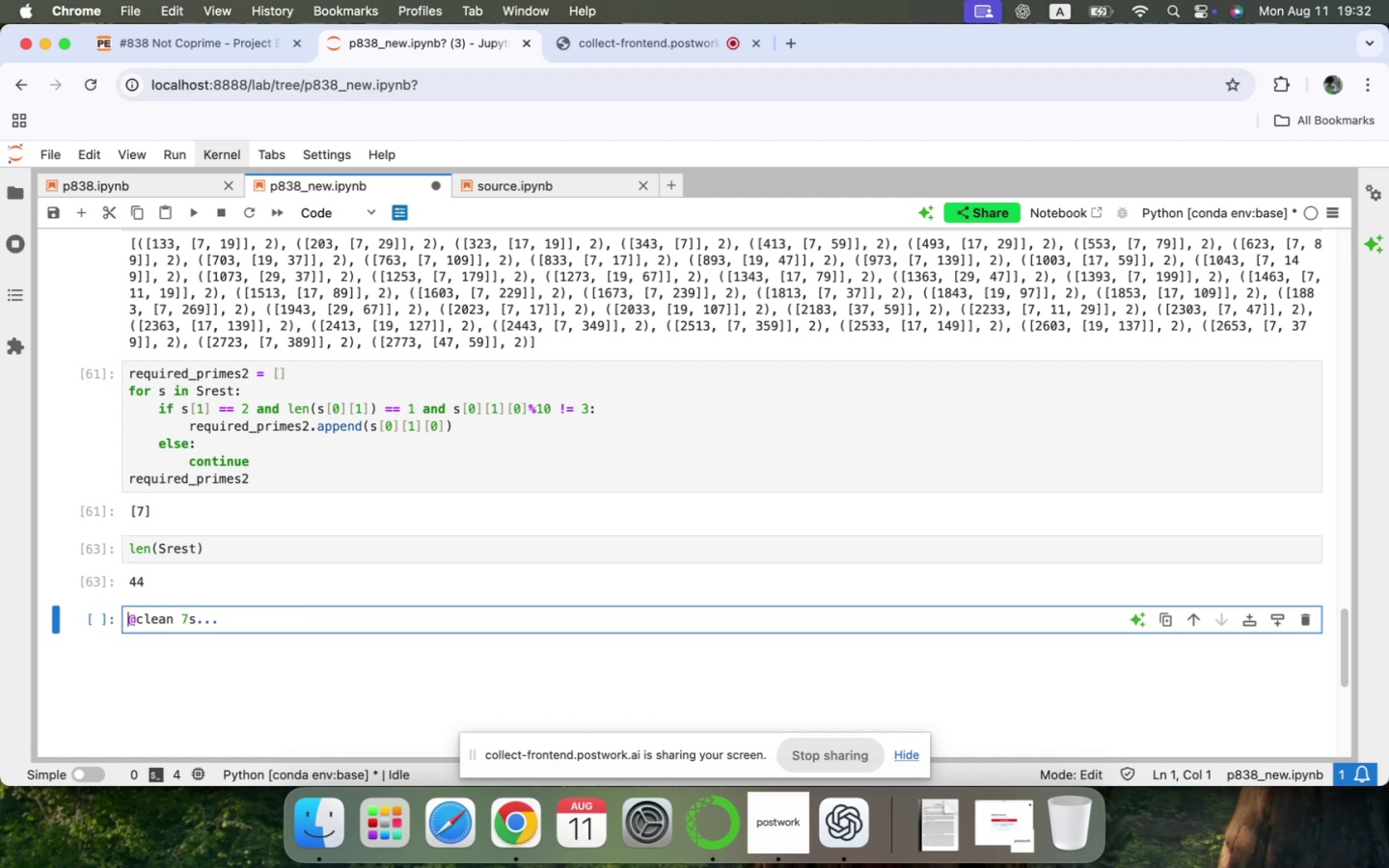 
key(ArrowRight)
 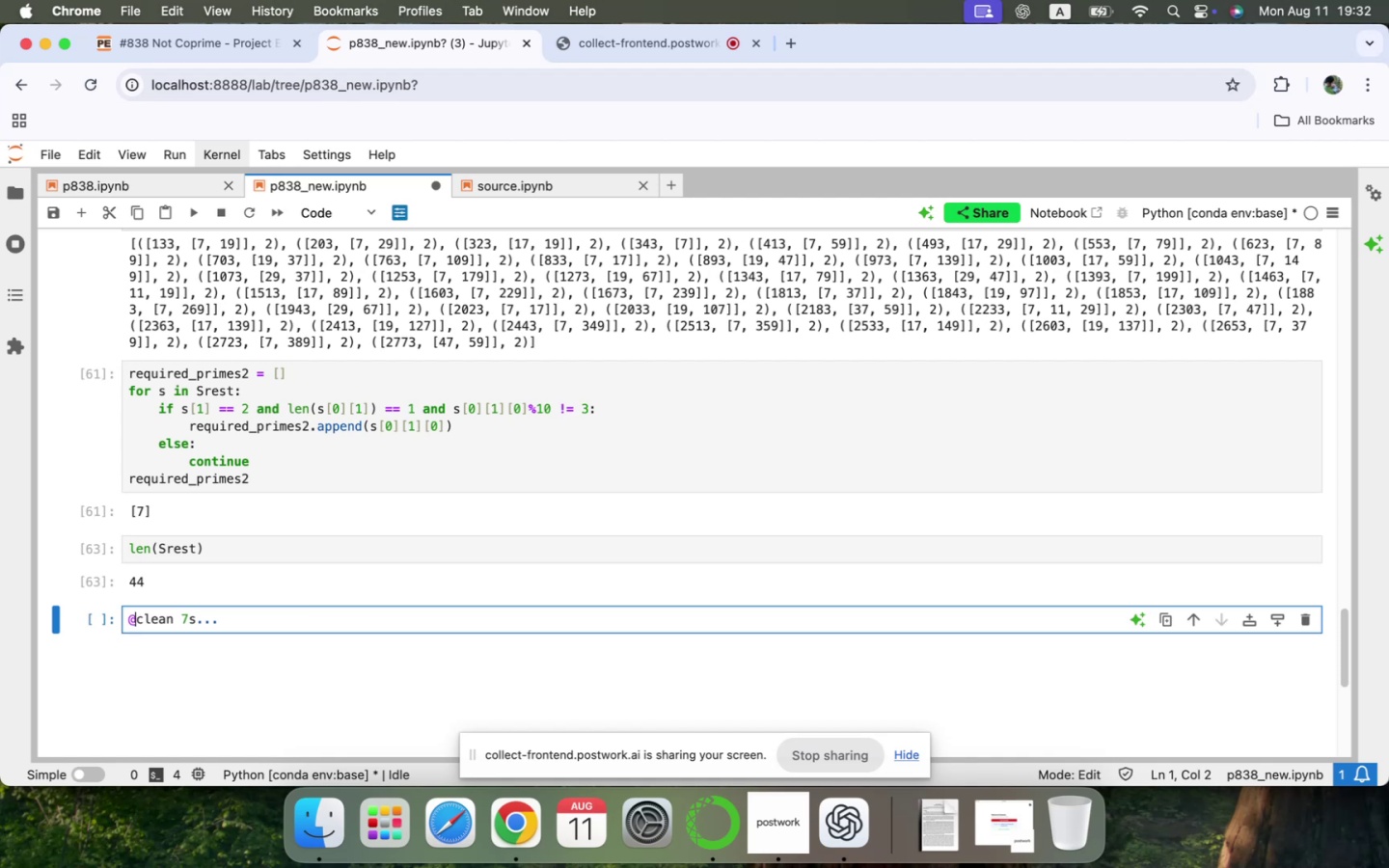 
key(Backspace)
 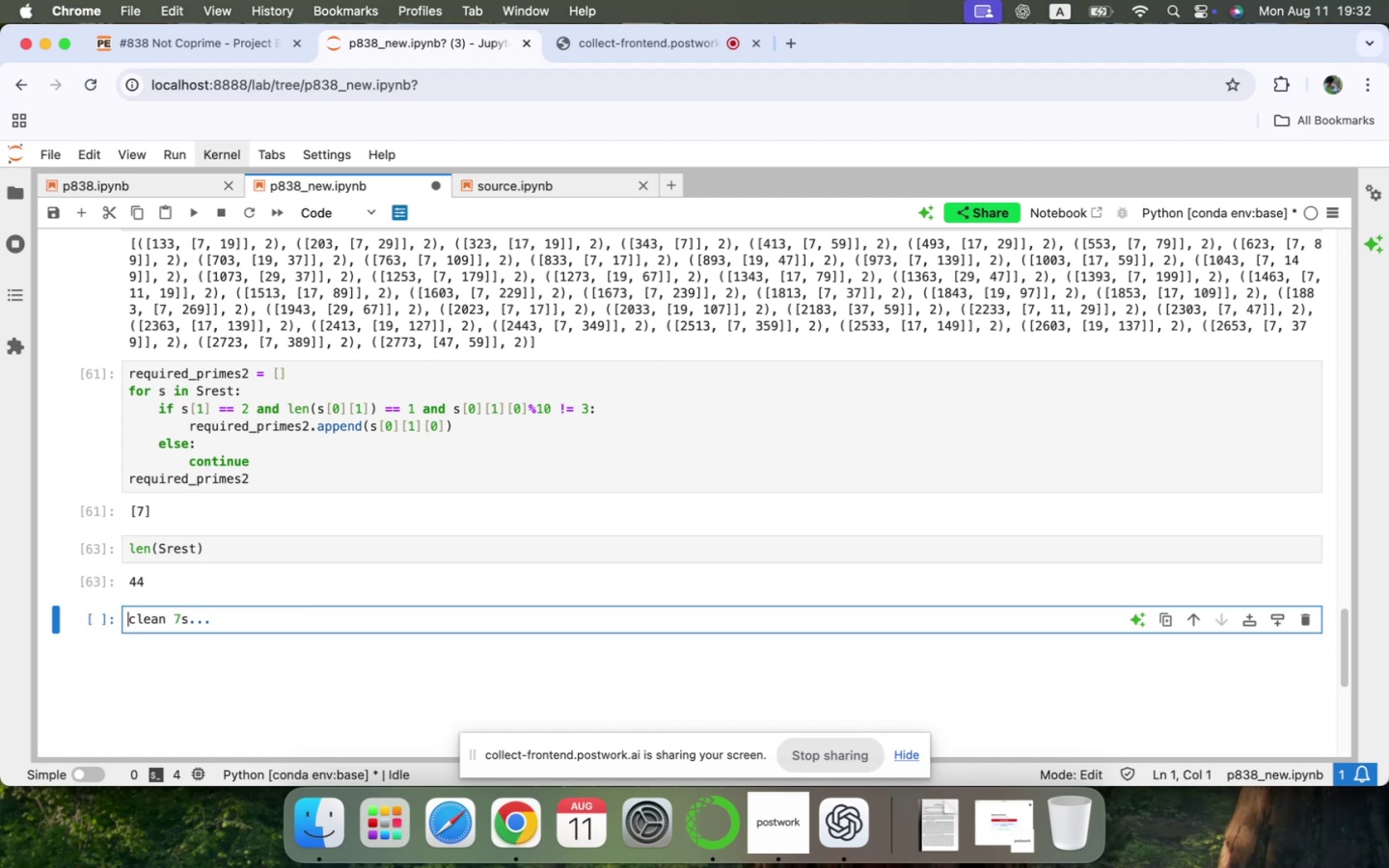 
key(Shift+ShiftRight)
 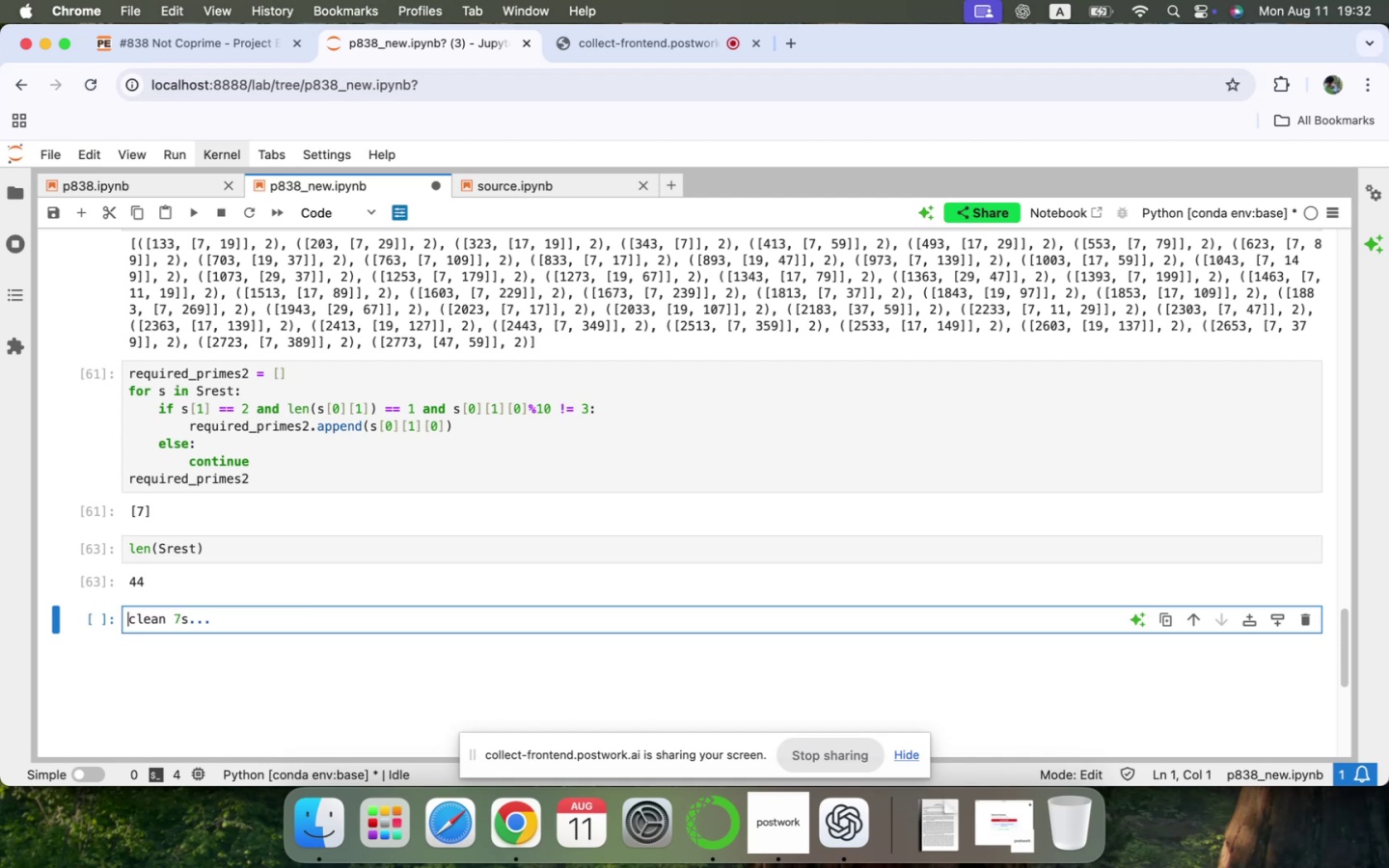 
key(Shift+3)
 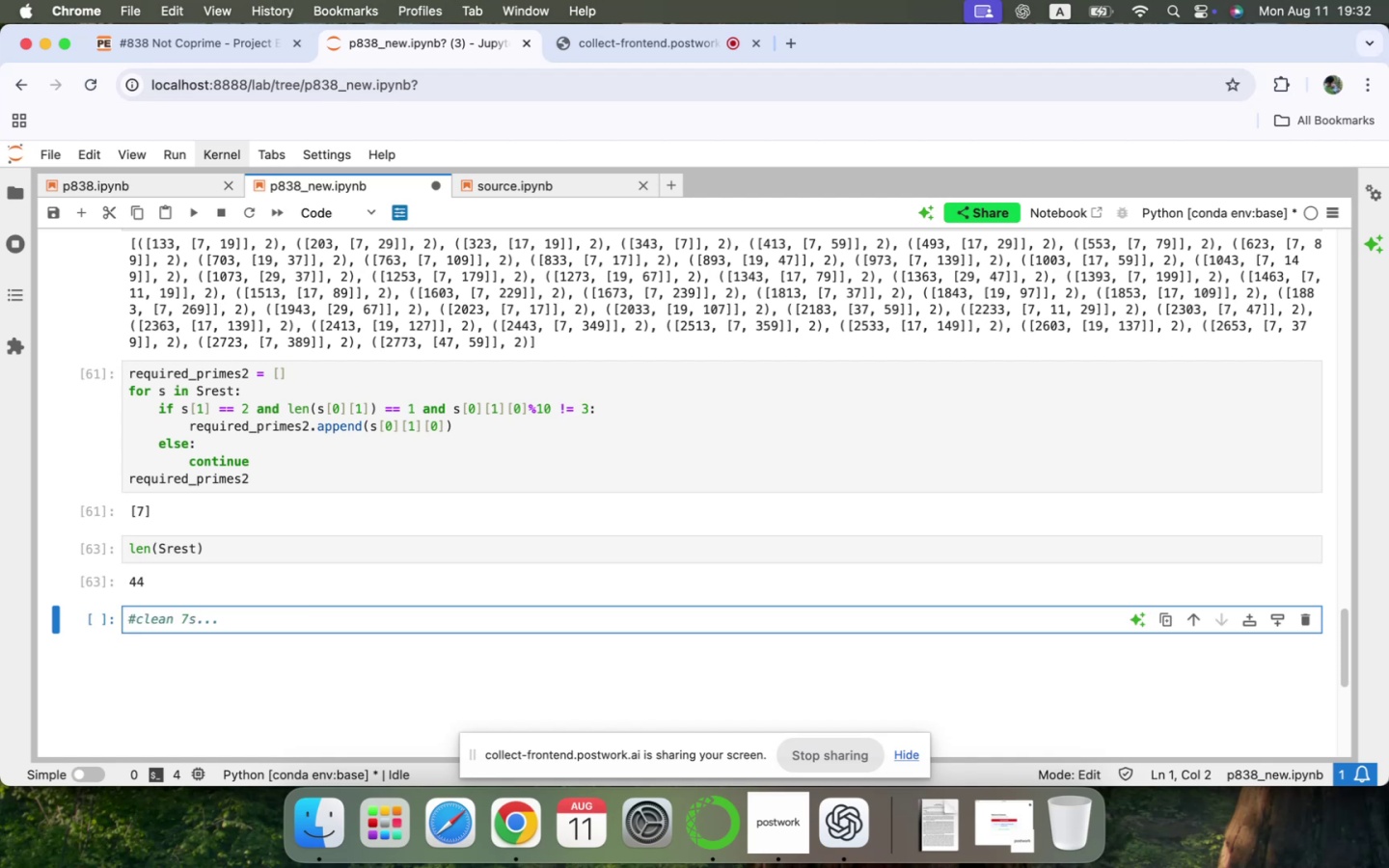 
key(Space)
 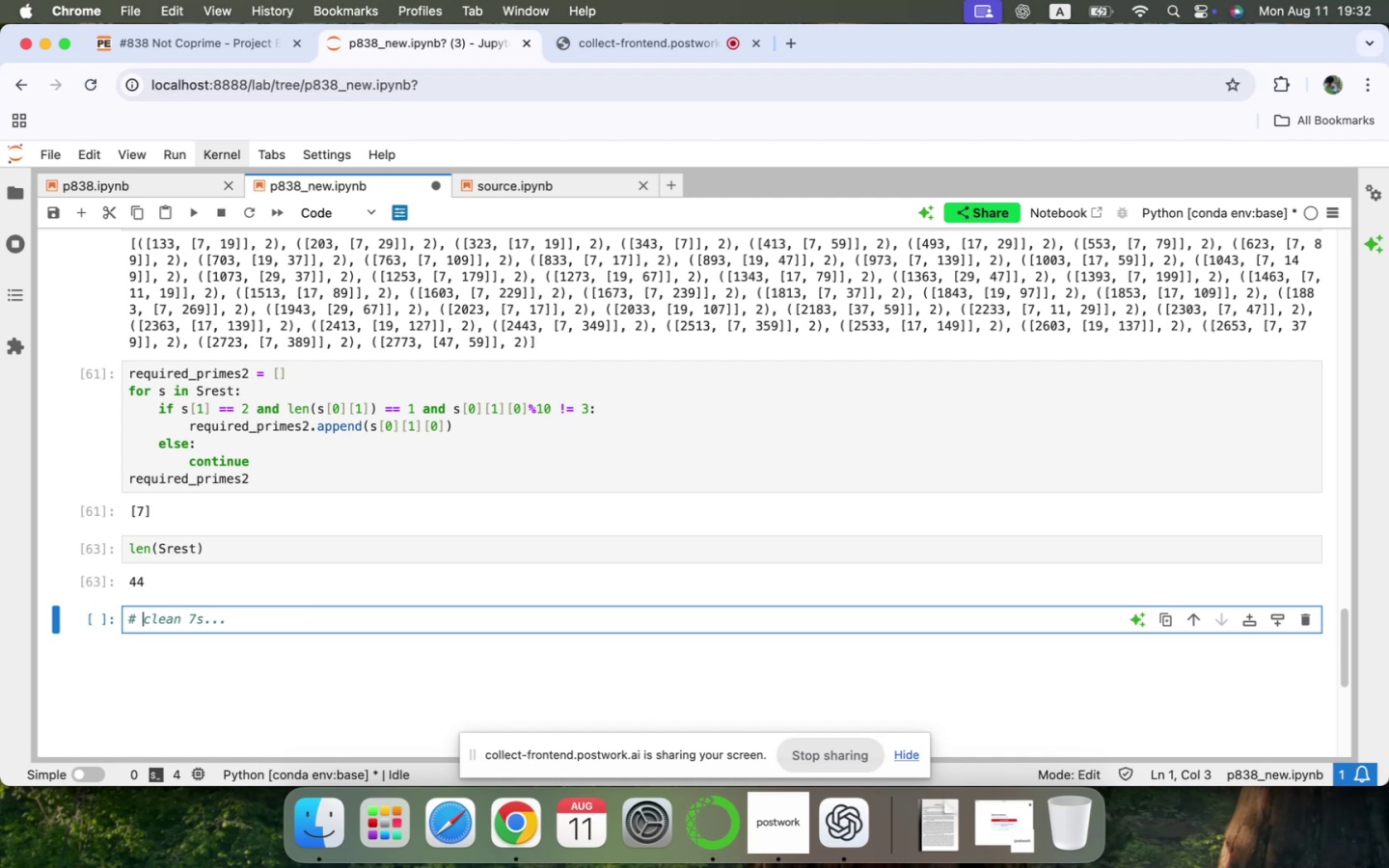 
key(ArrowDown)
 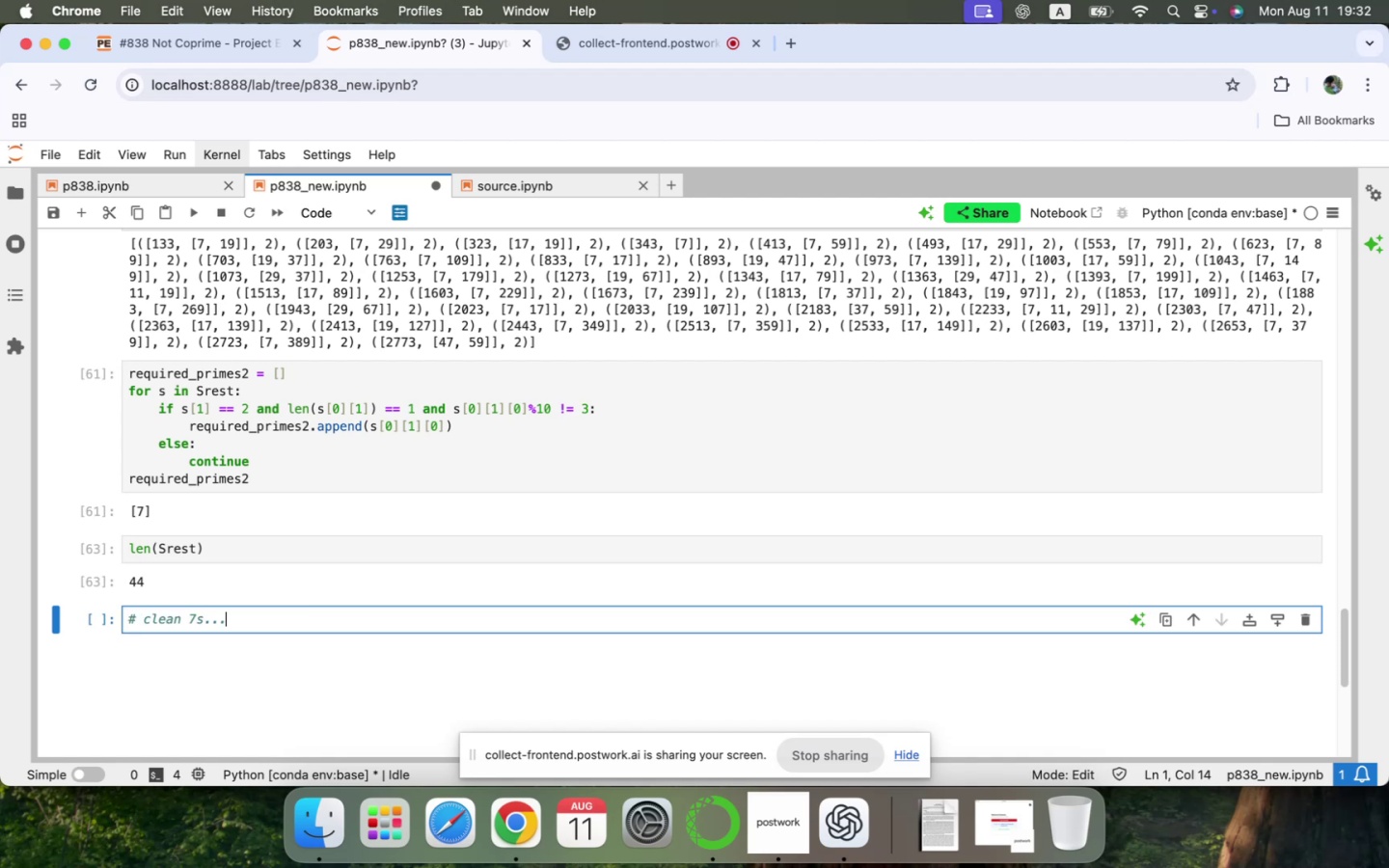 
key(Enter)
 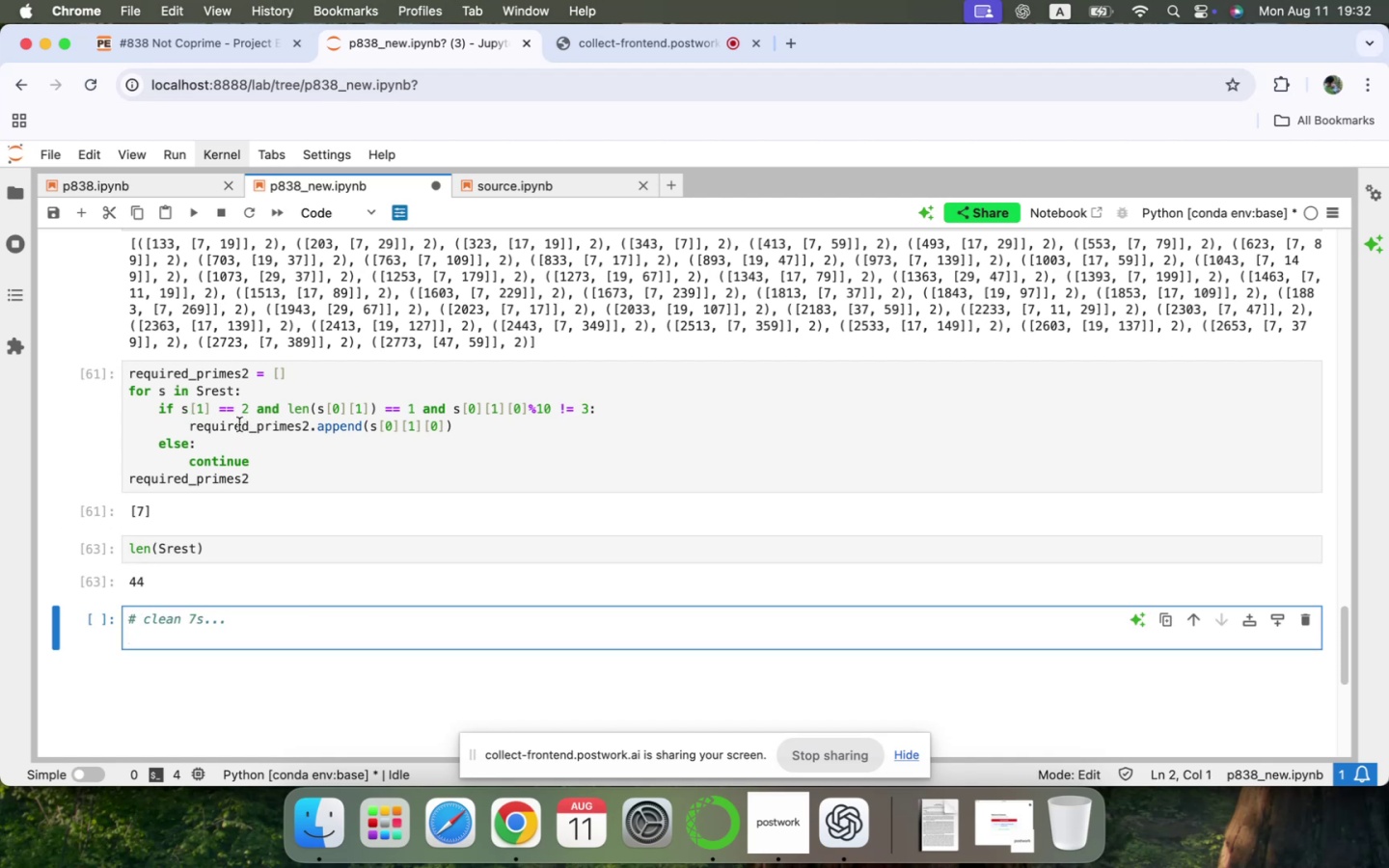 
wait(7.91)
 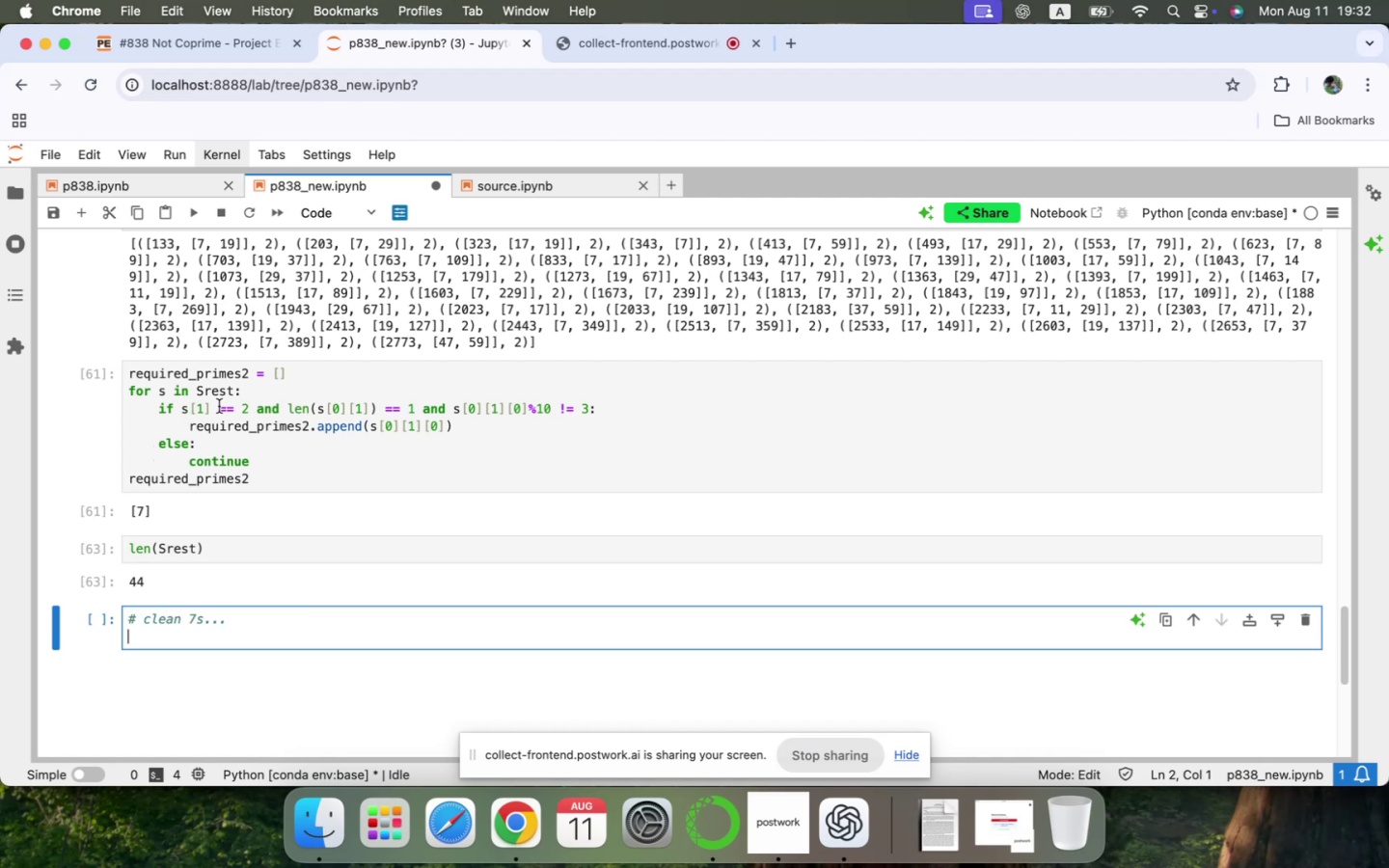 
type(for s in Srest)
 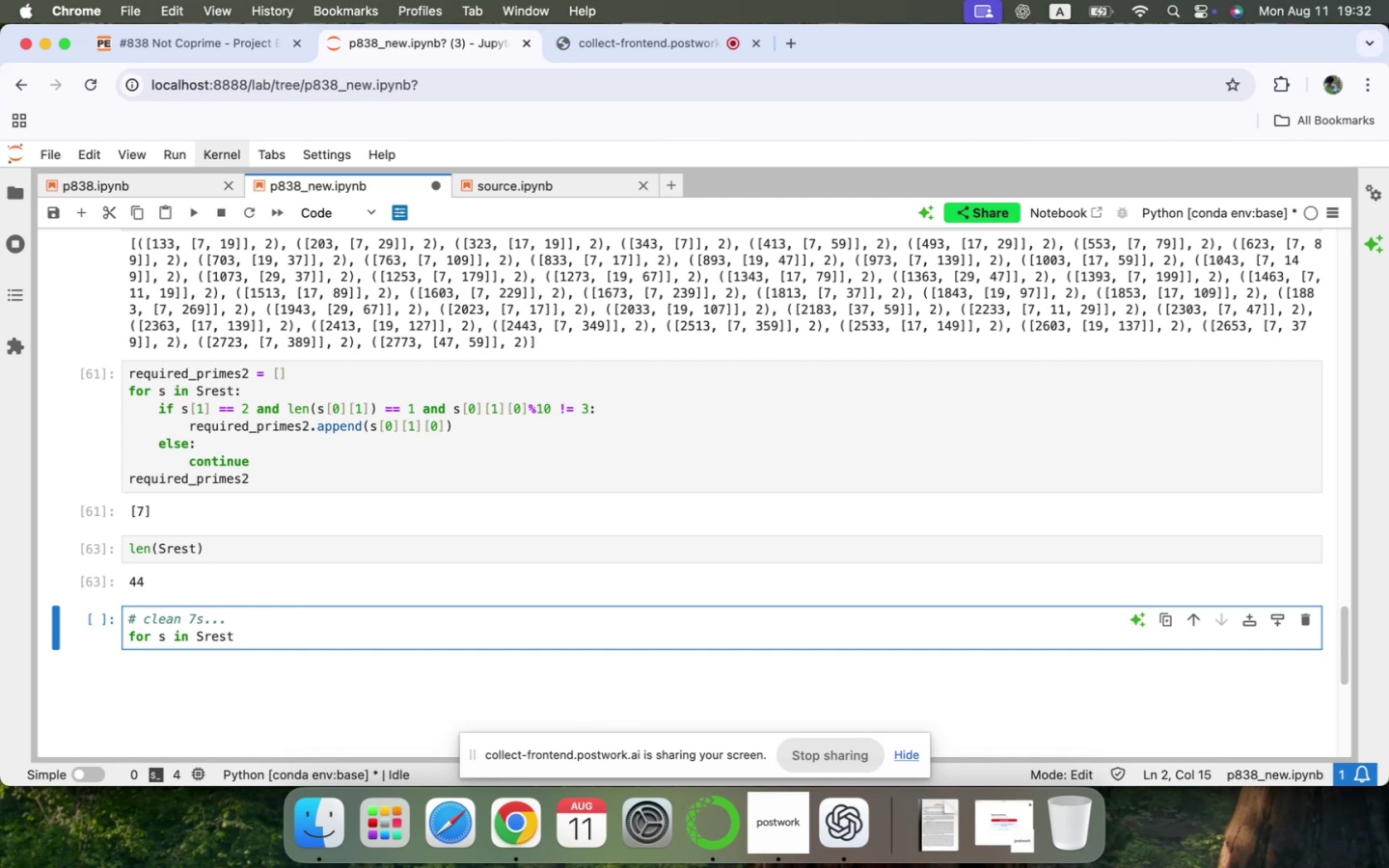 
key(Shift+ShiftLeft)
 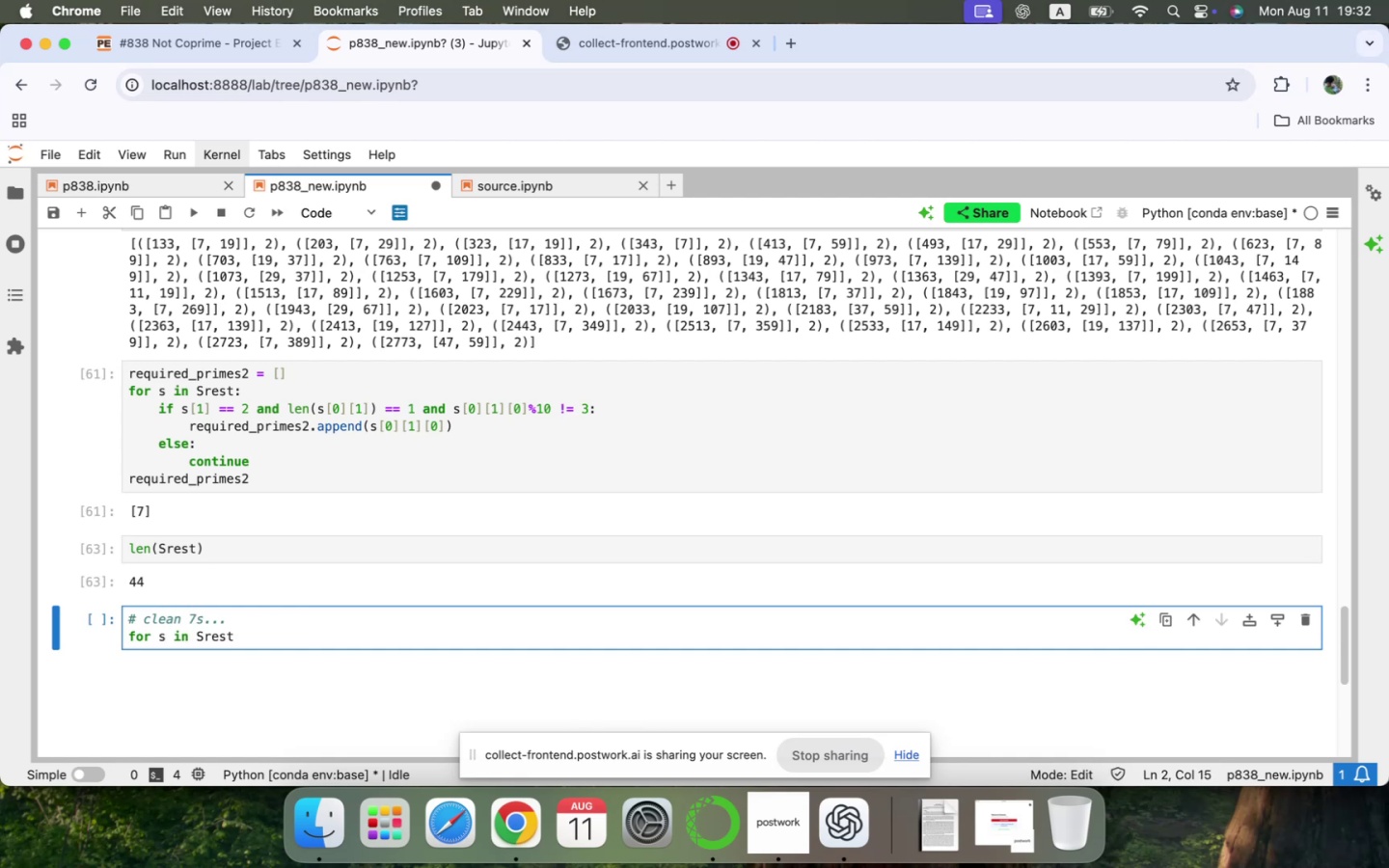 
key(Shift+Semicolon)
 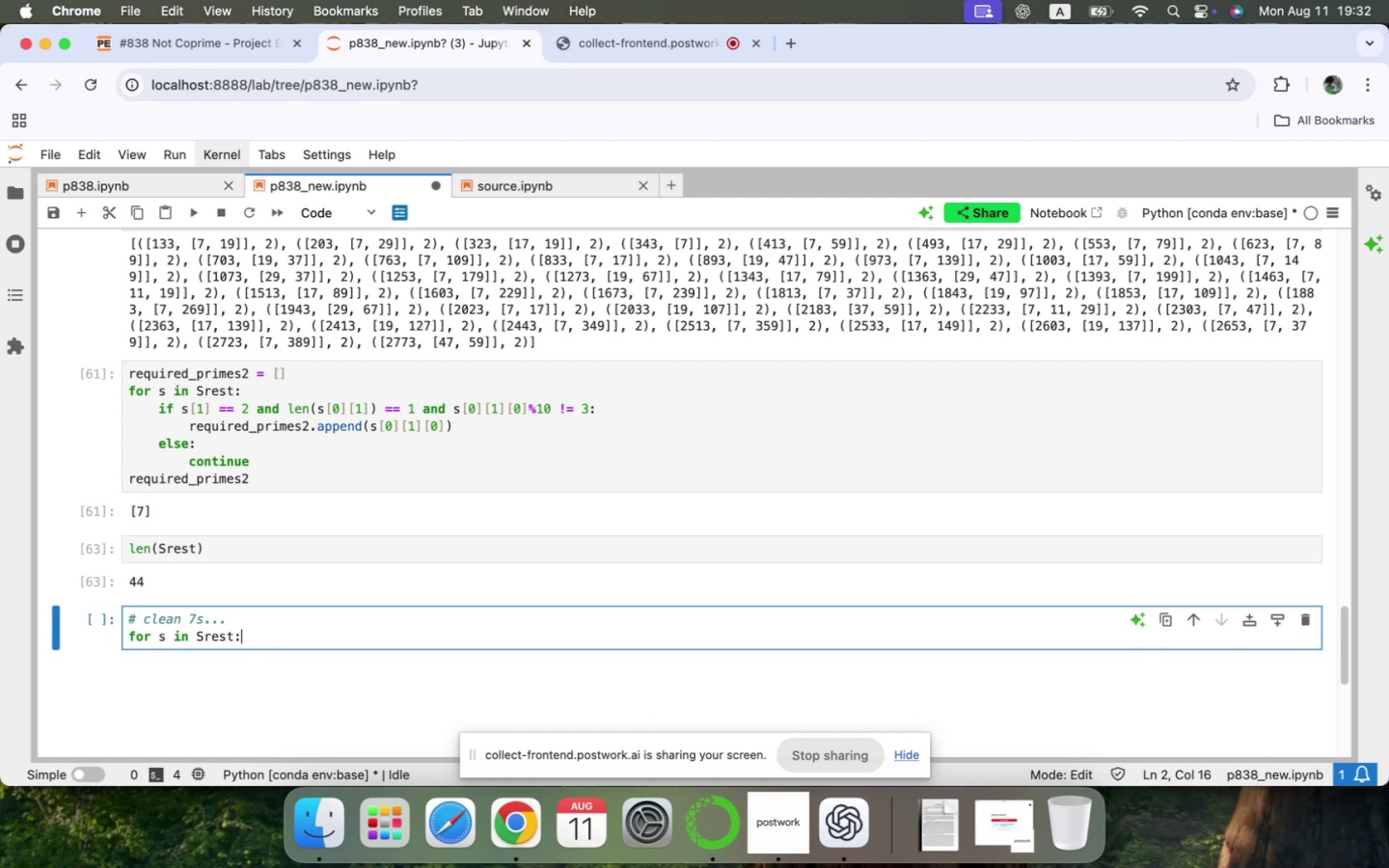 
wait(5.53)
 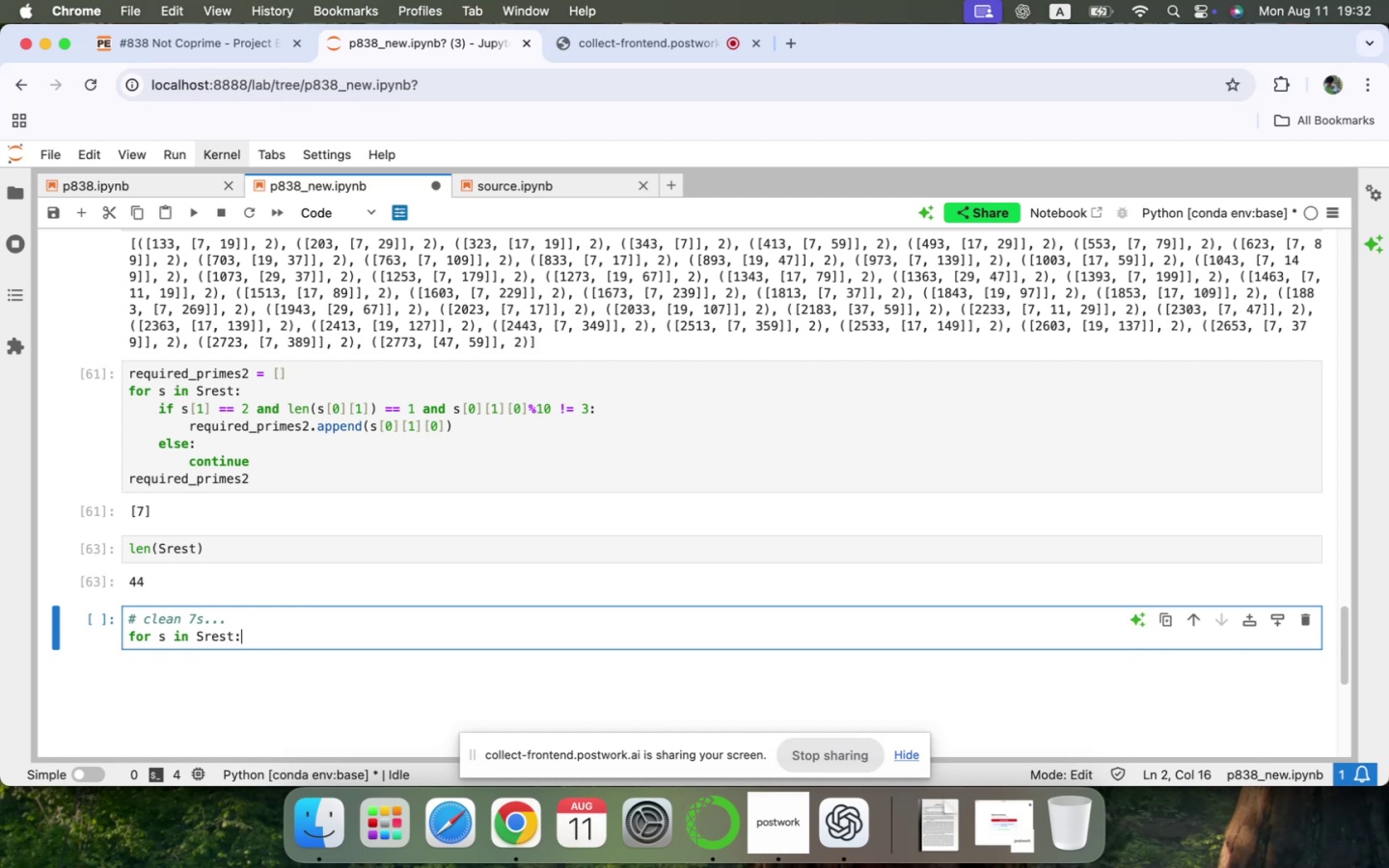 
key(Enter)
 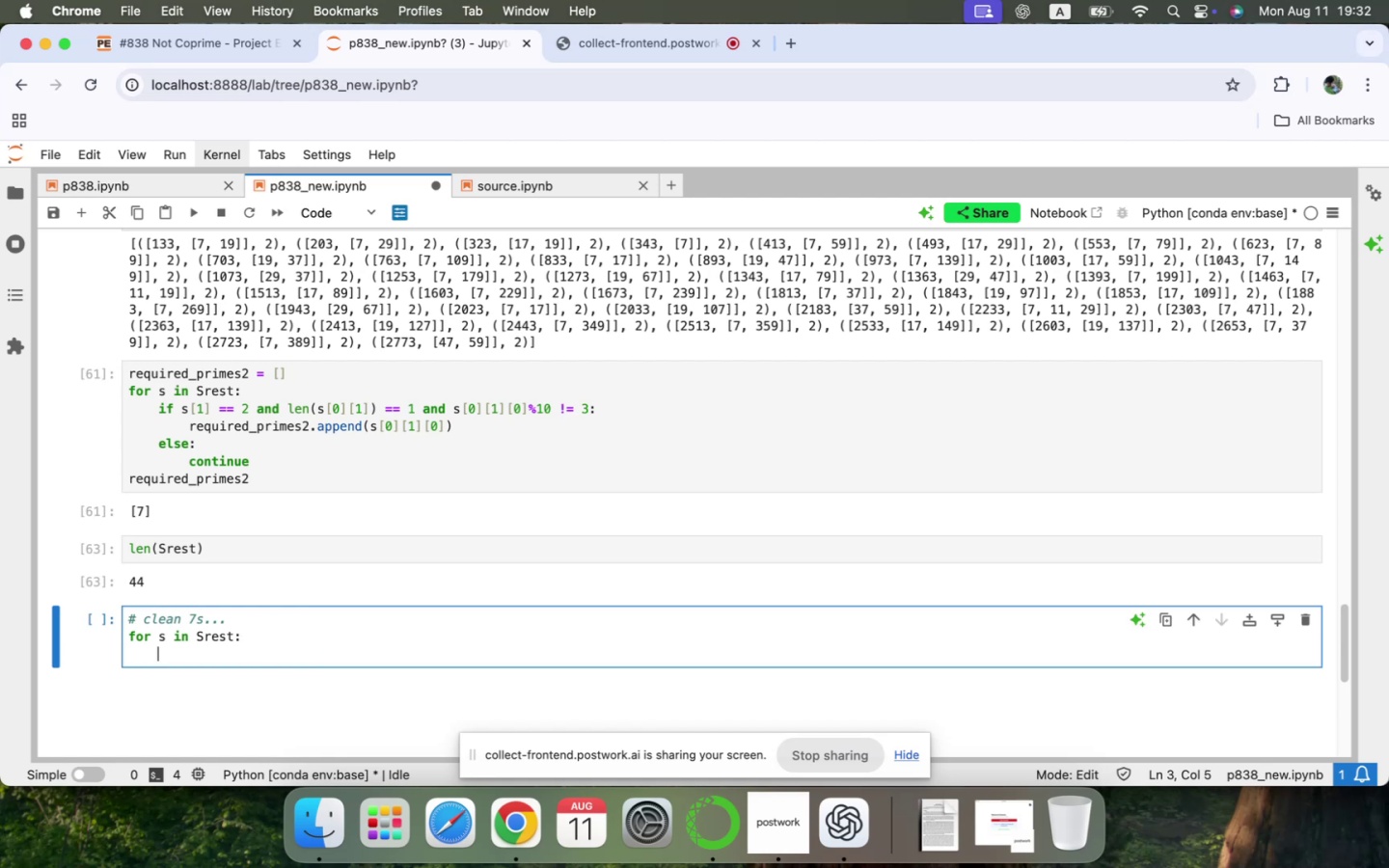 
type(for p in req)
key(Tab)
 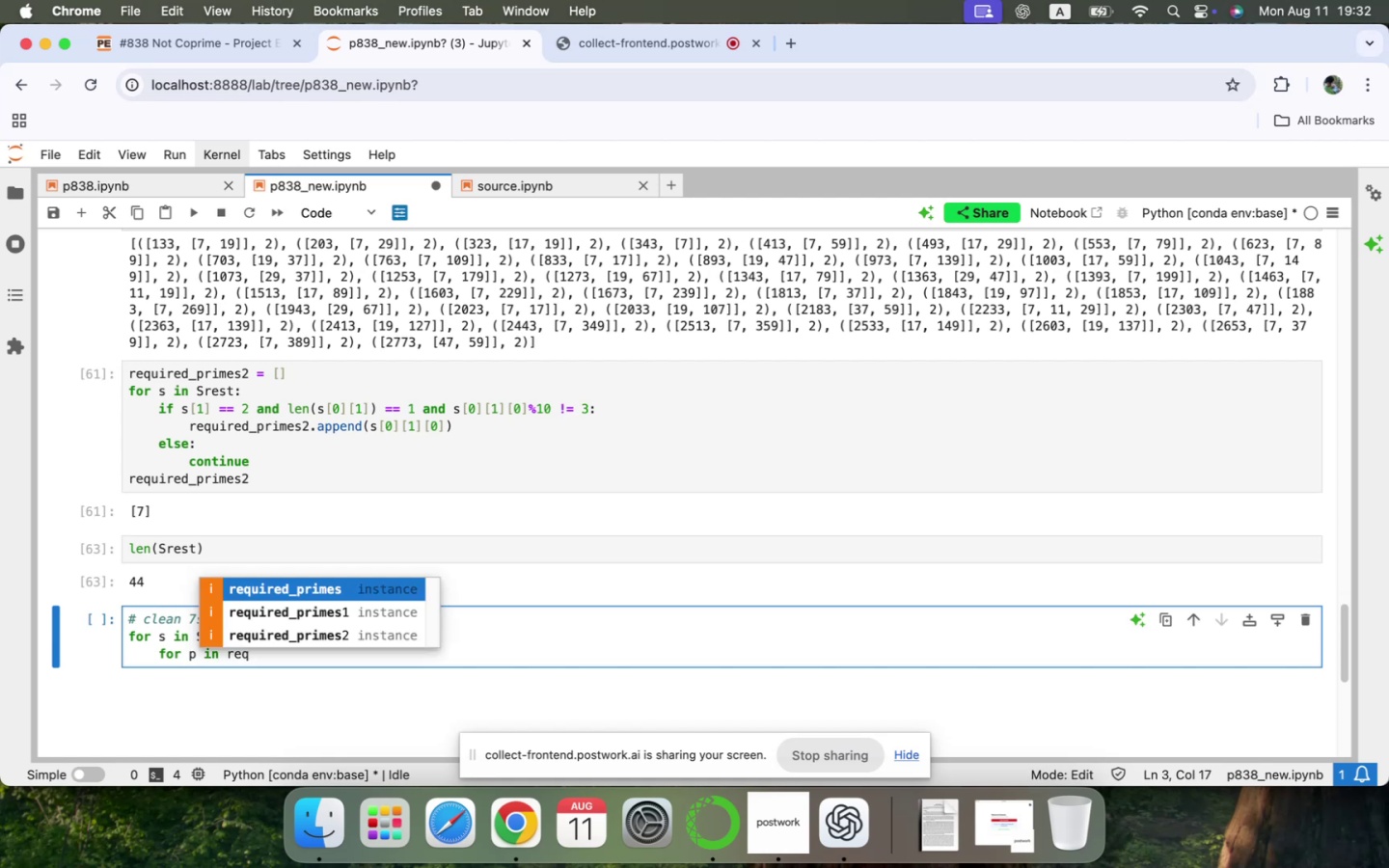 
key(ArrowDown)
 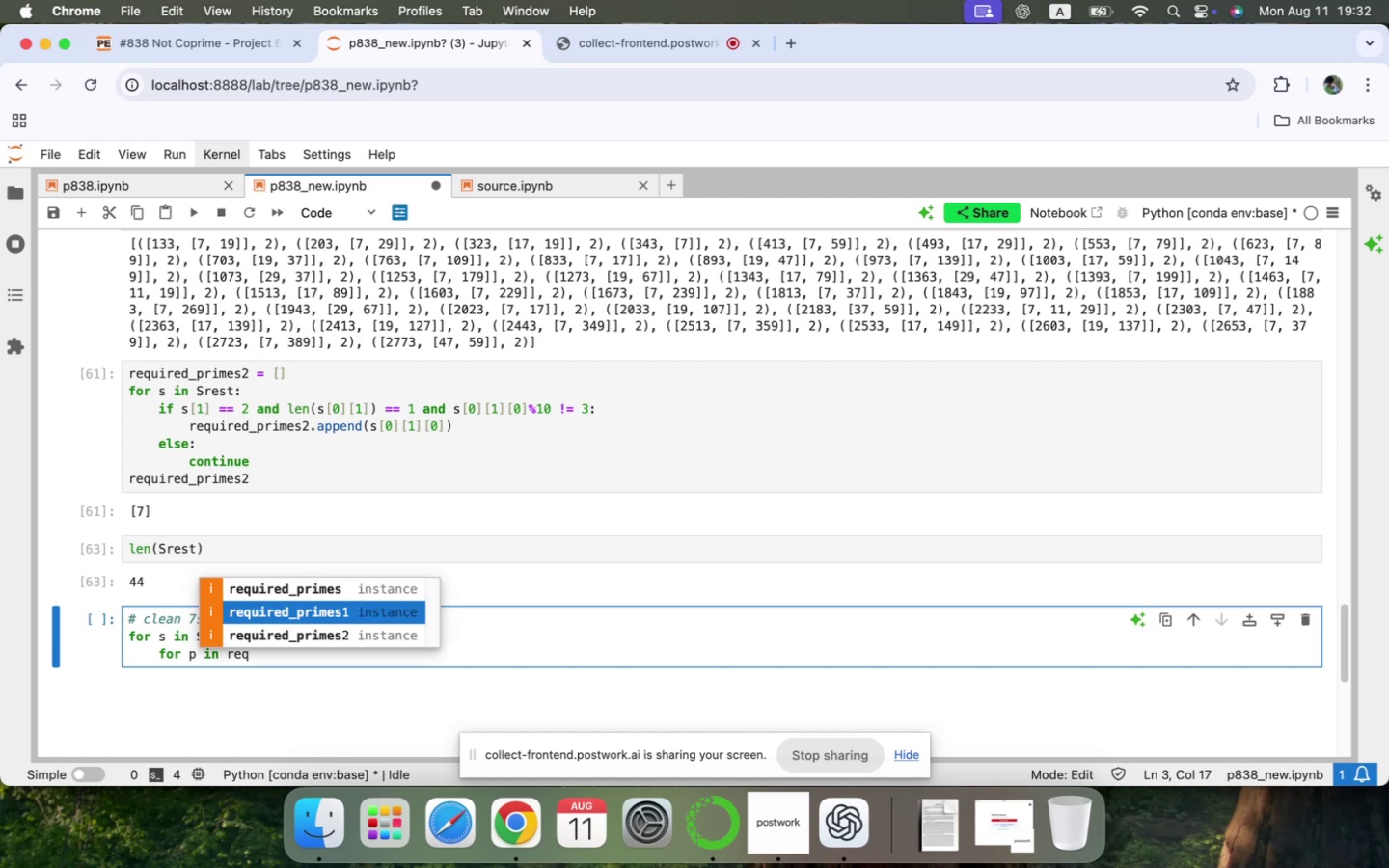 
key(Enter)
 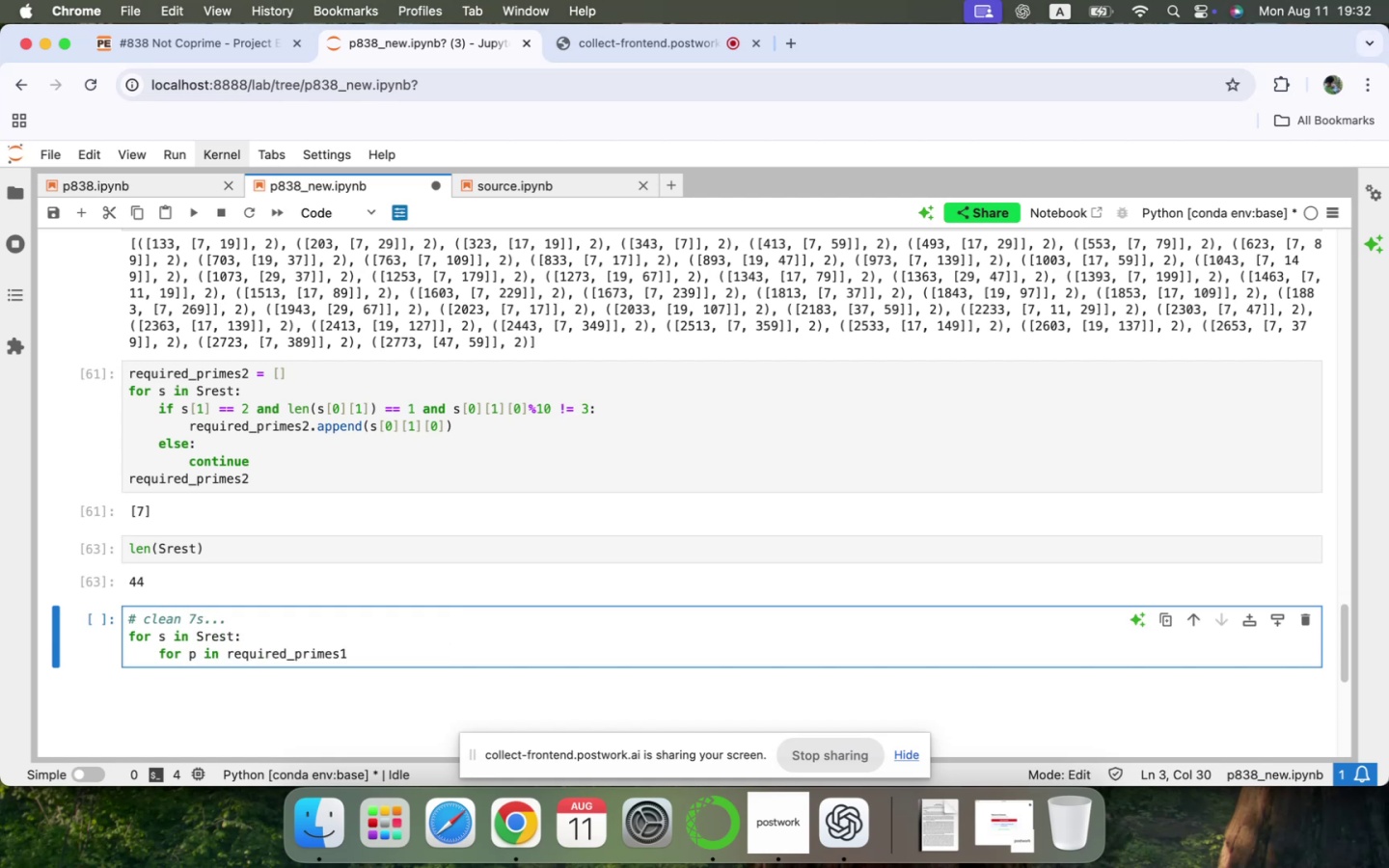 
key(Shift+Semicolon)
 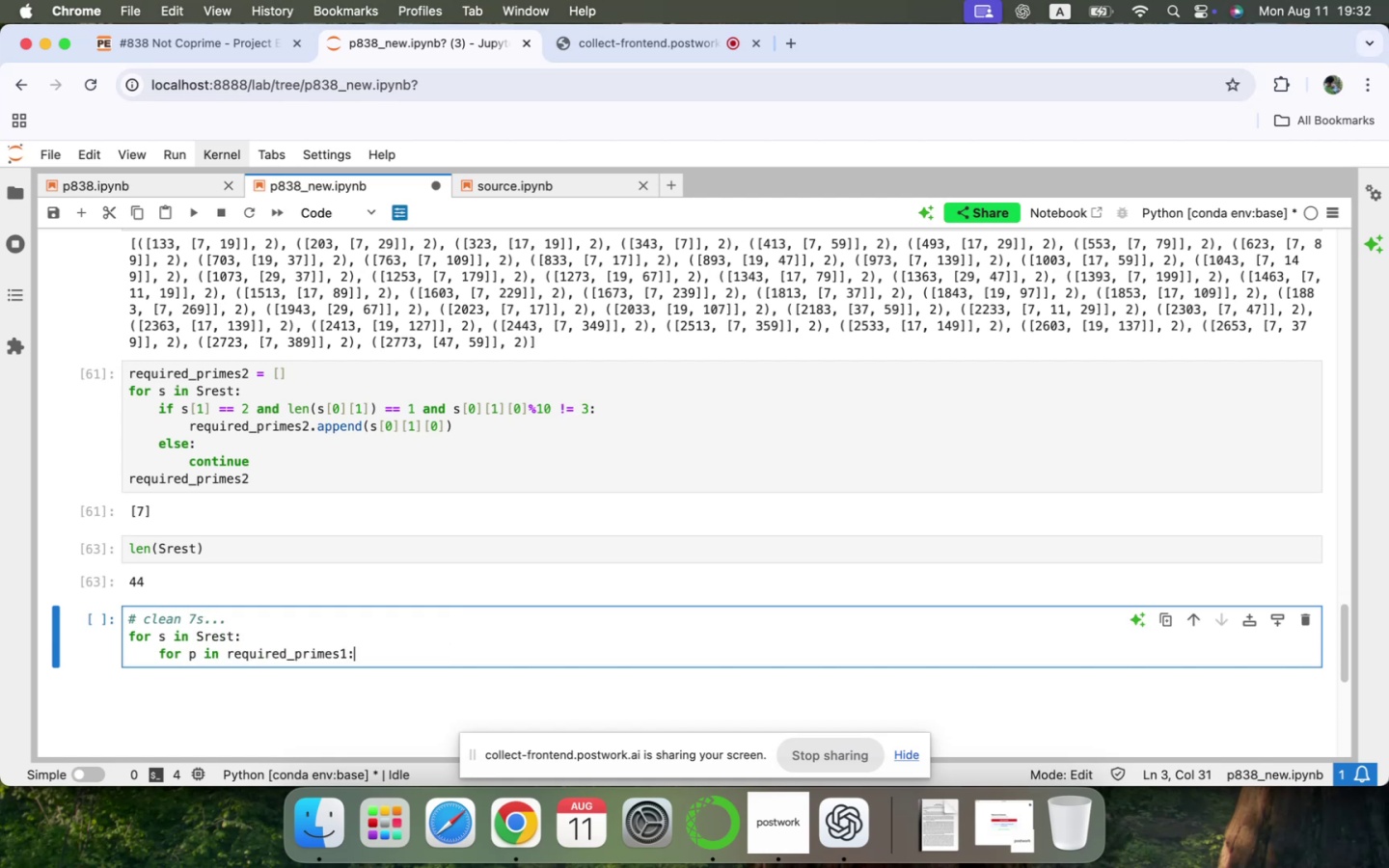 
key(Enter)
 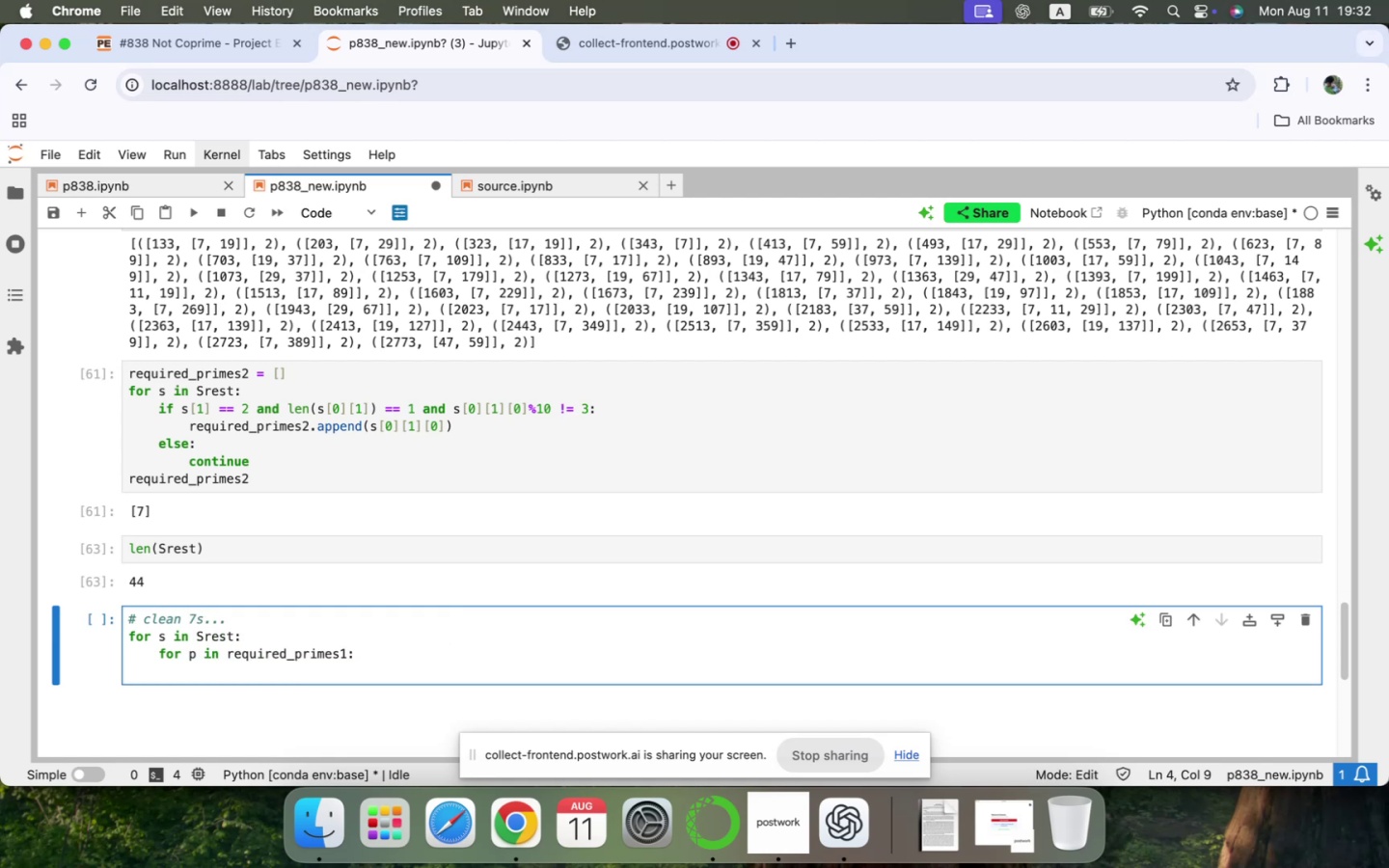 
type(if )
 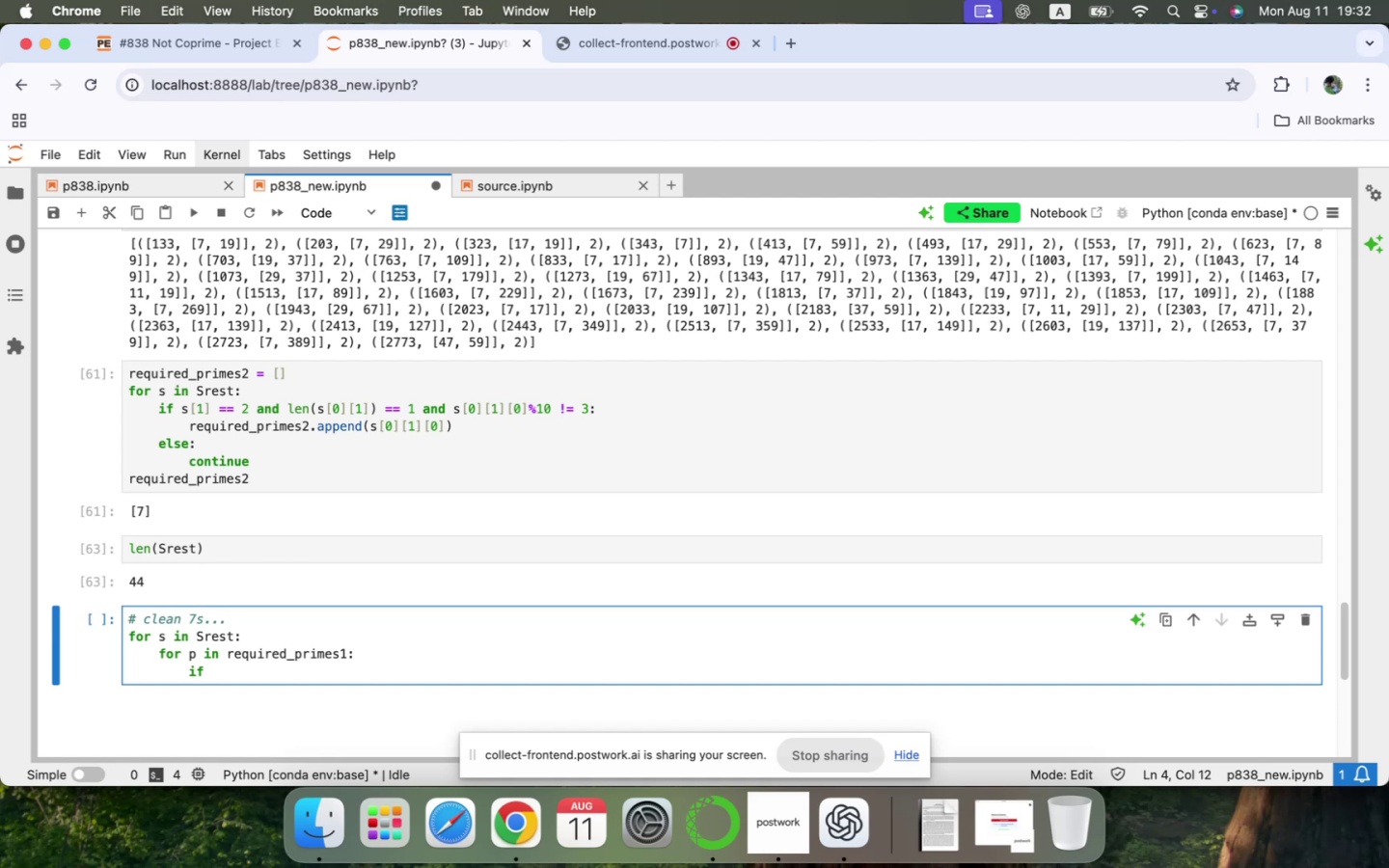 
type(p in s[0)
 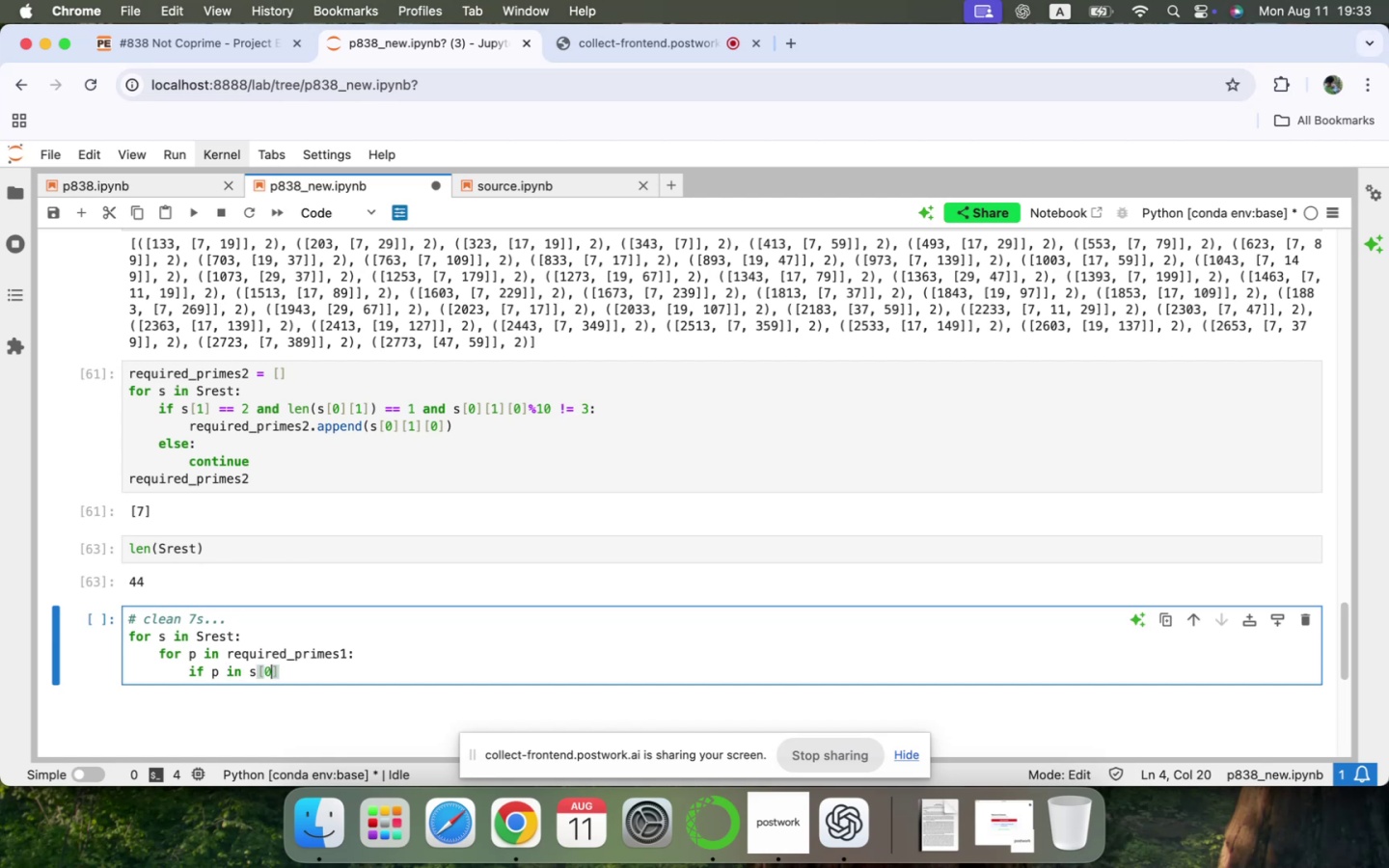 
key(ArrowRight)
 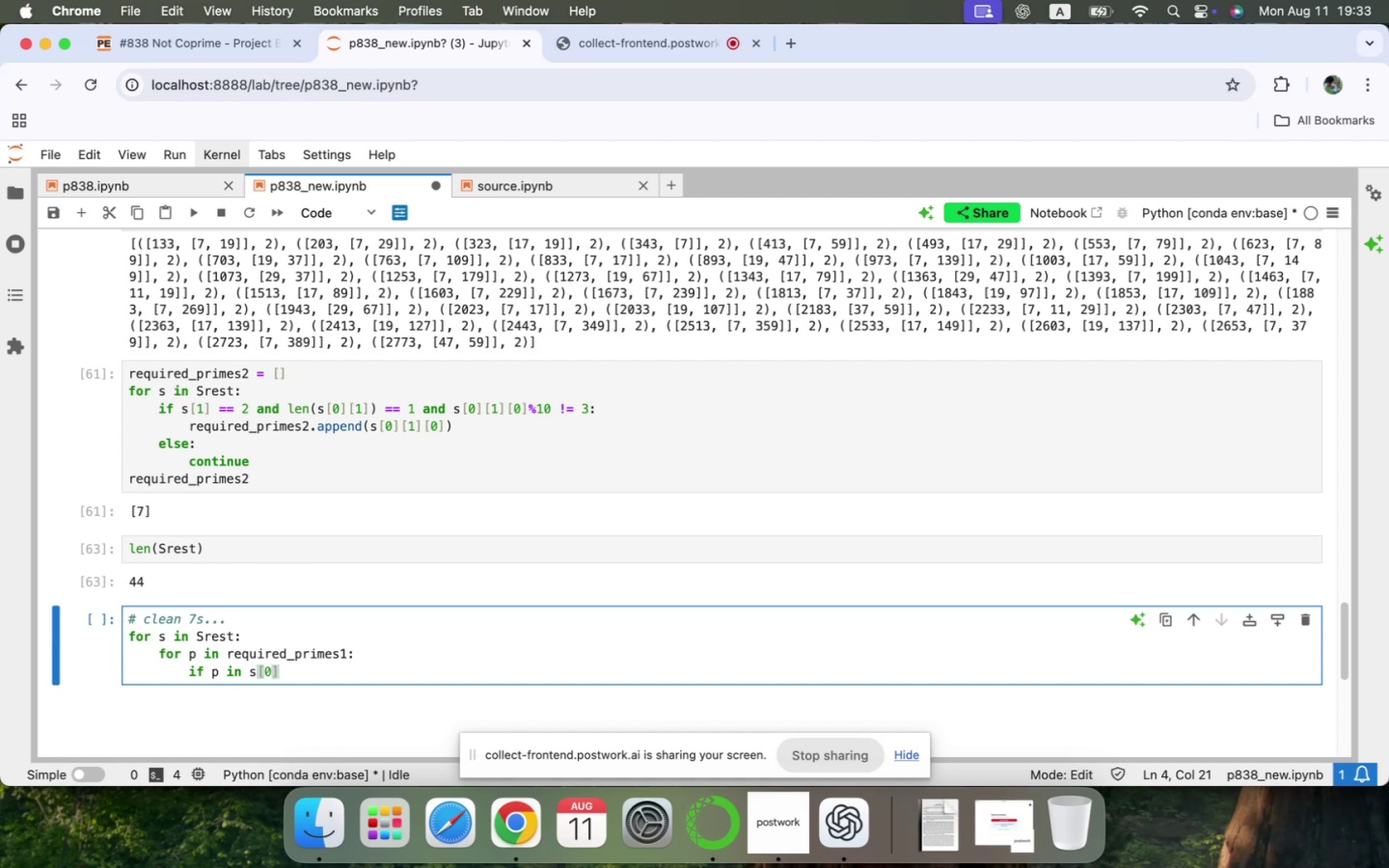 
key(BracketLeft)
 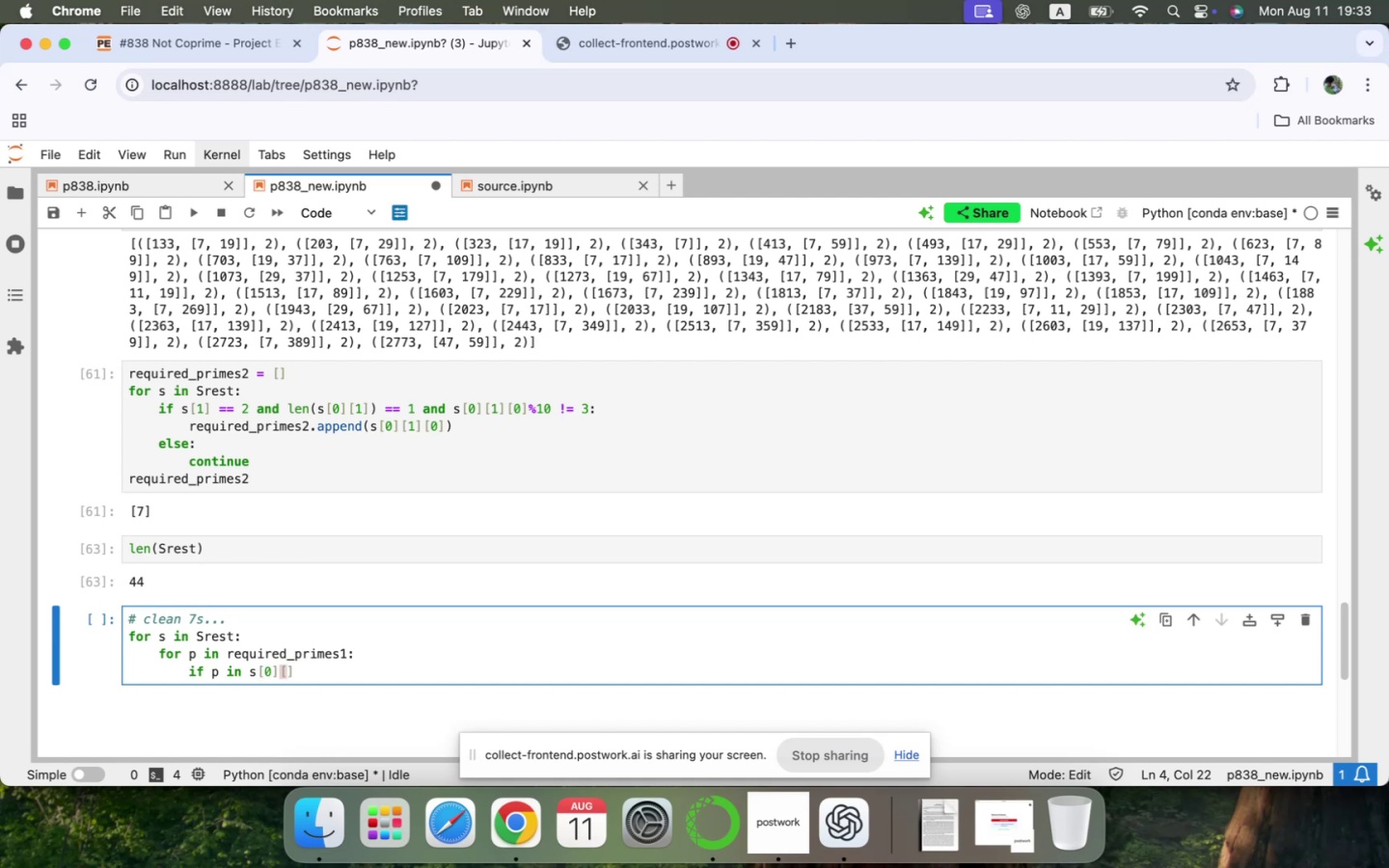 
key(1)
 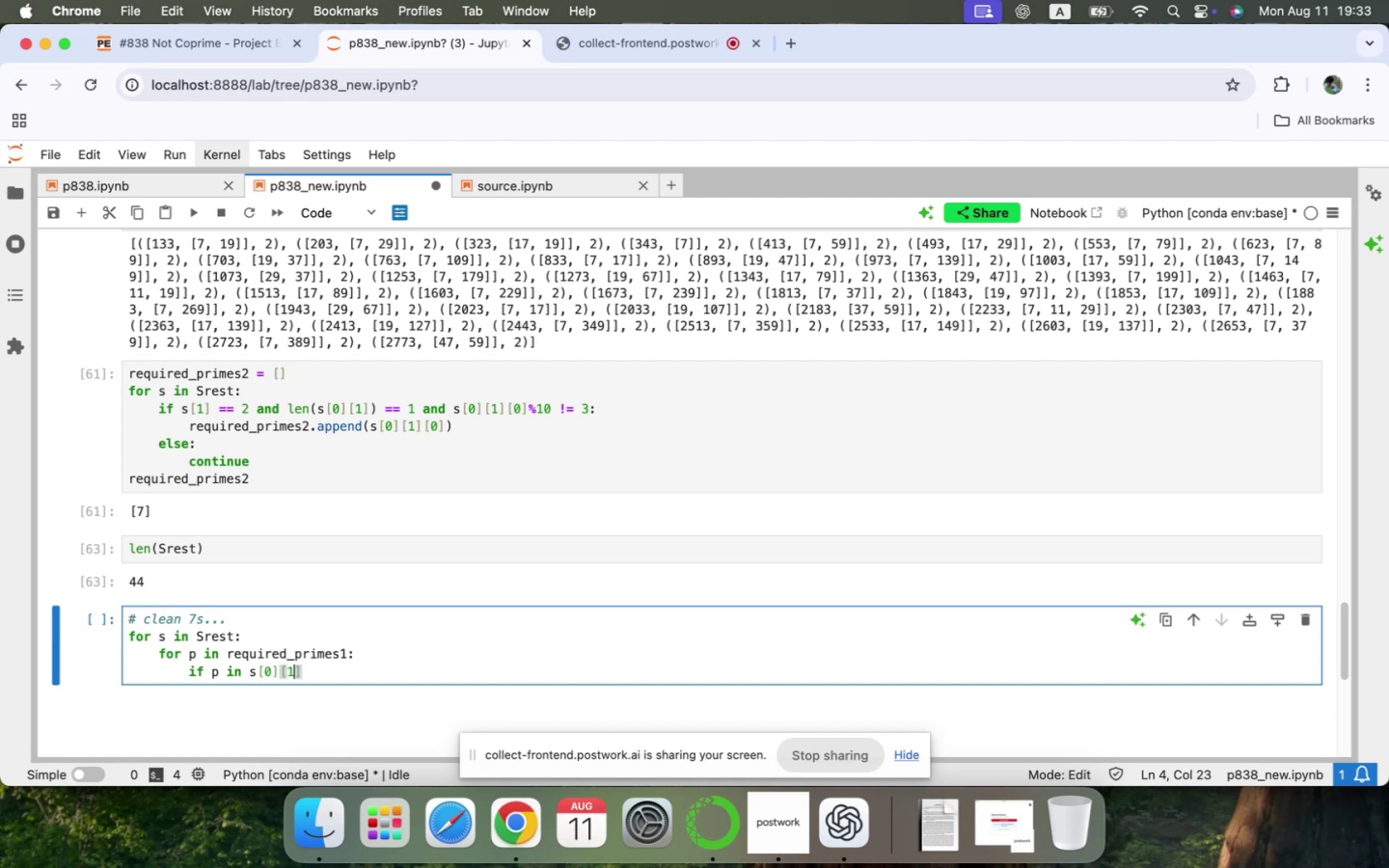 
key(ArrowRight)
 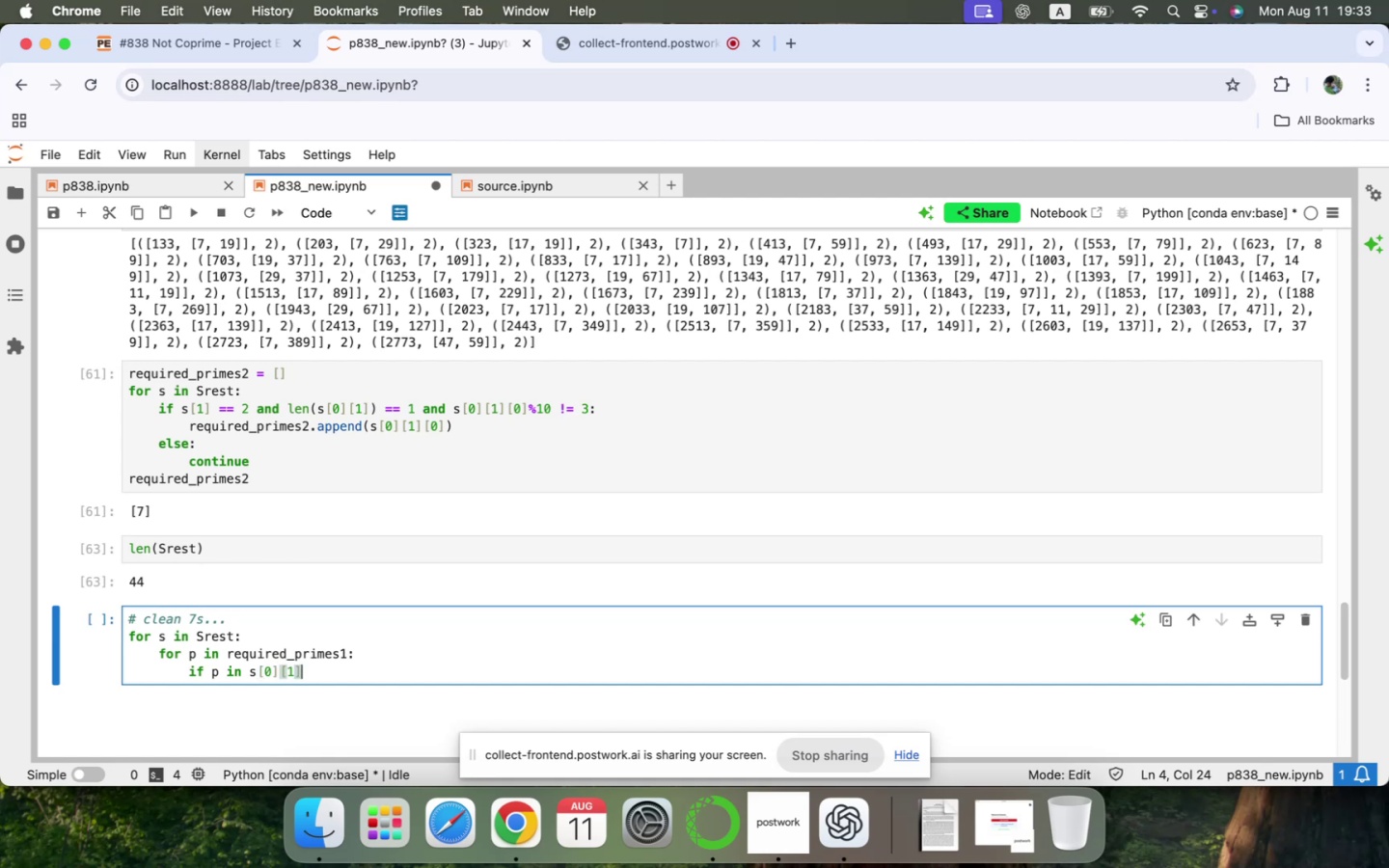 
key(Shift+Semicolon)
 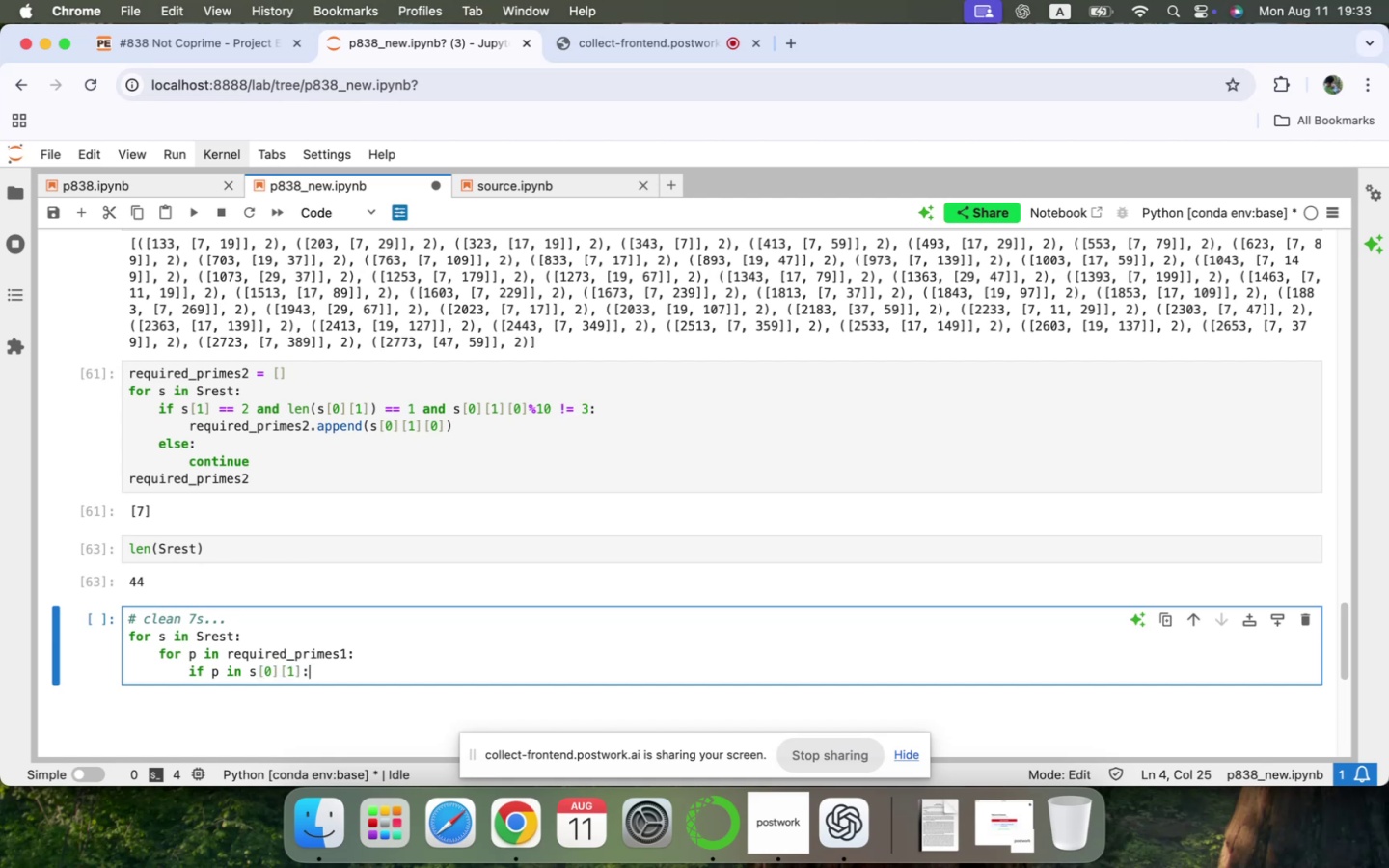 
key(Enter)
 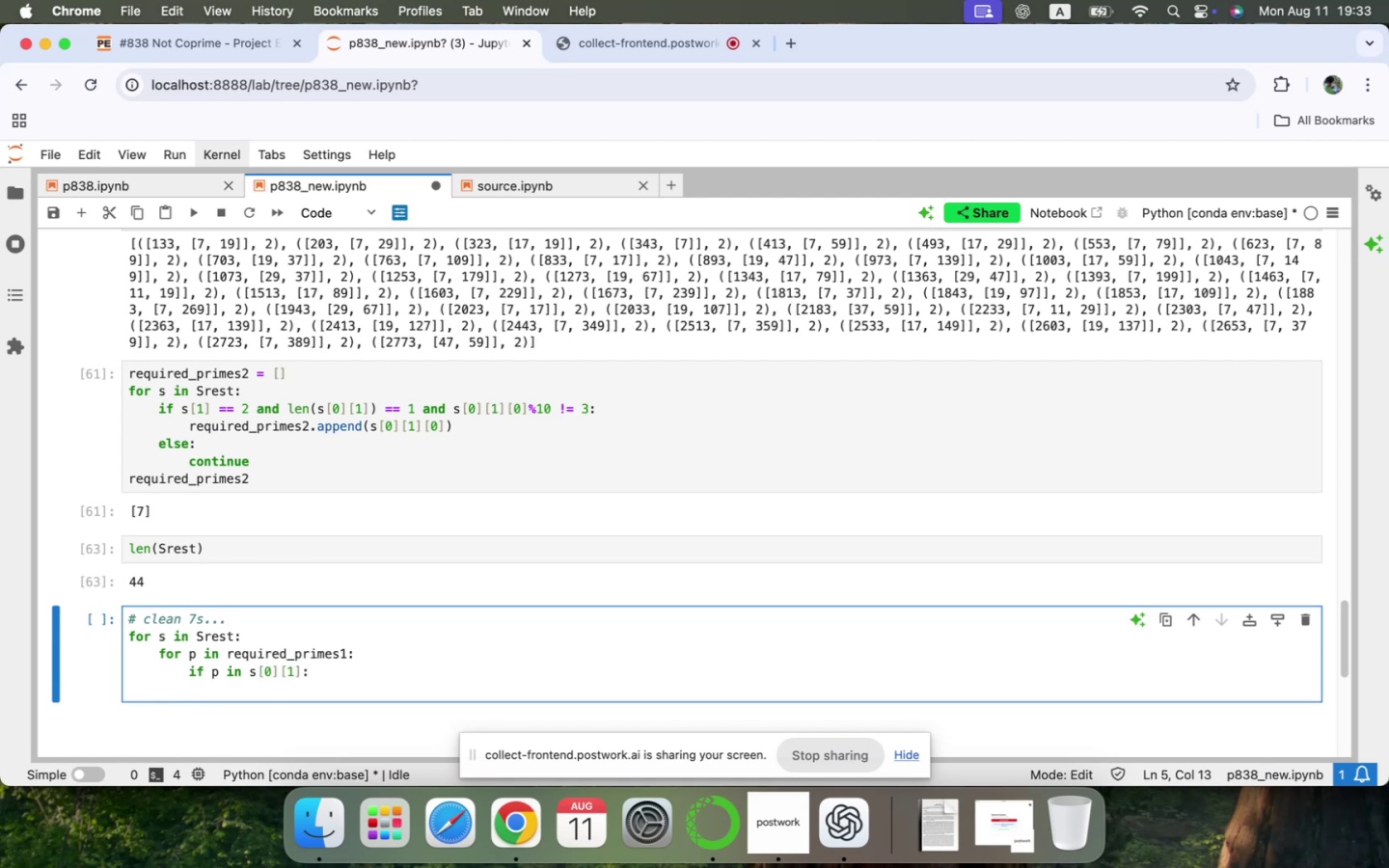 
key(S)
 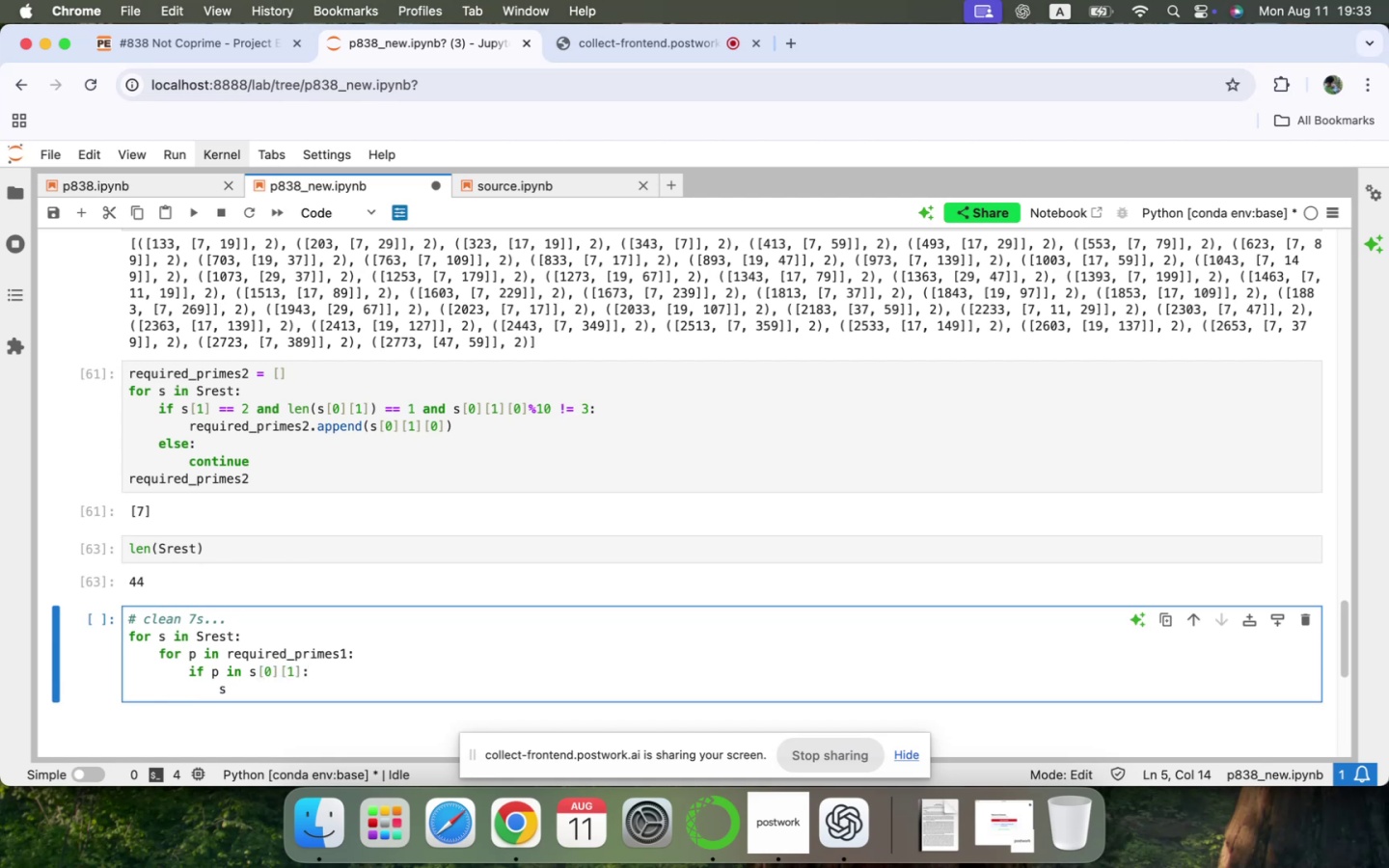 
key(BracketLeft)
 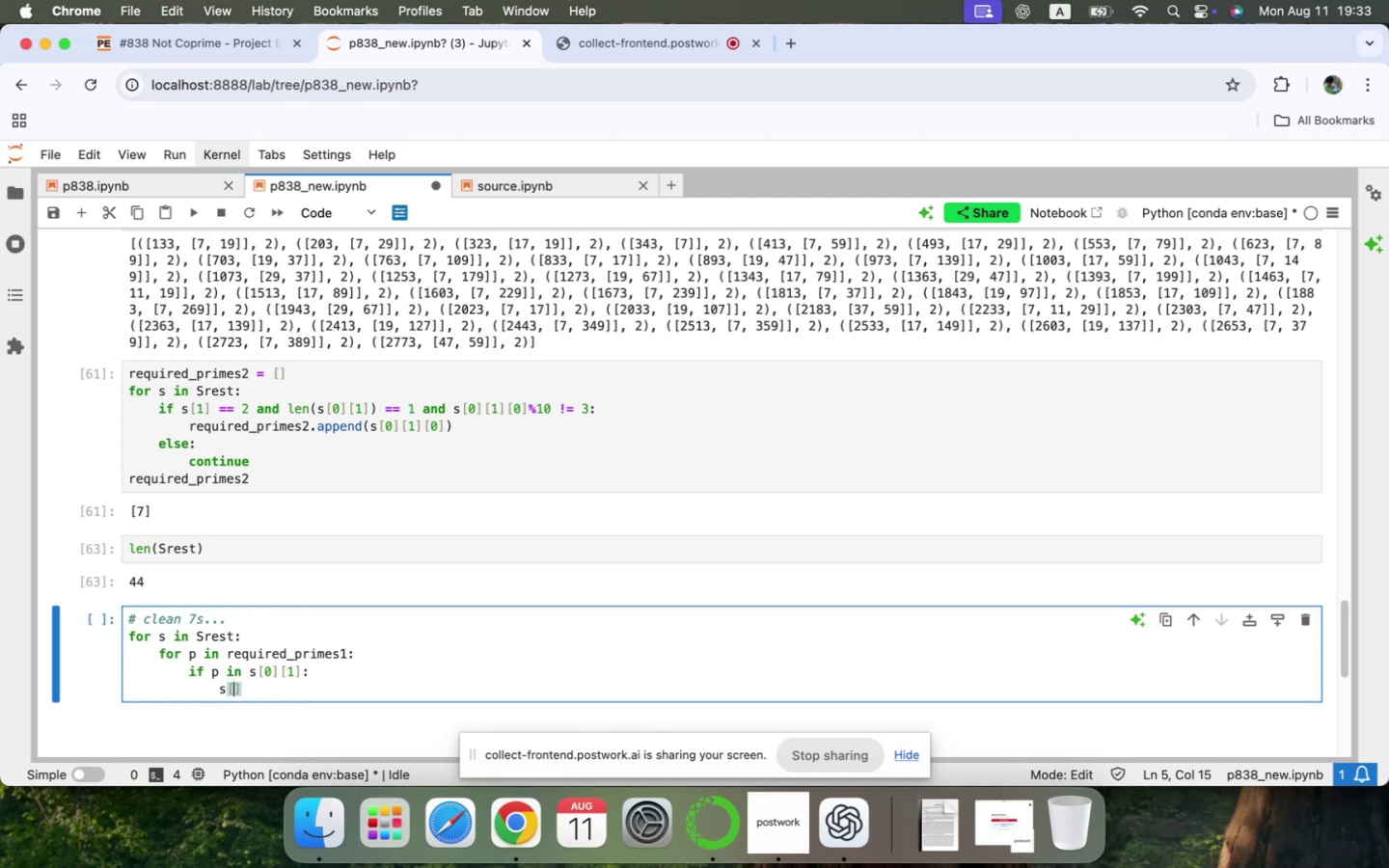 
key(Q)
 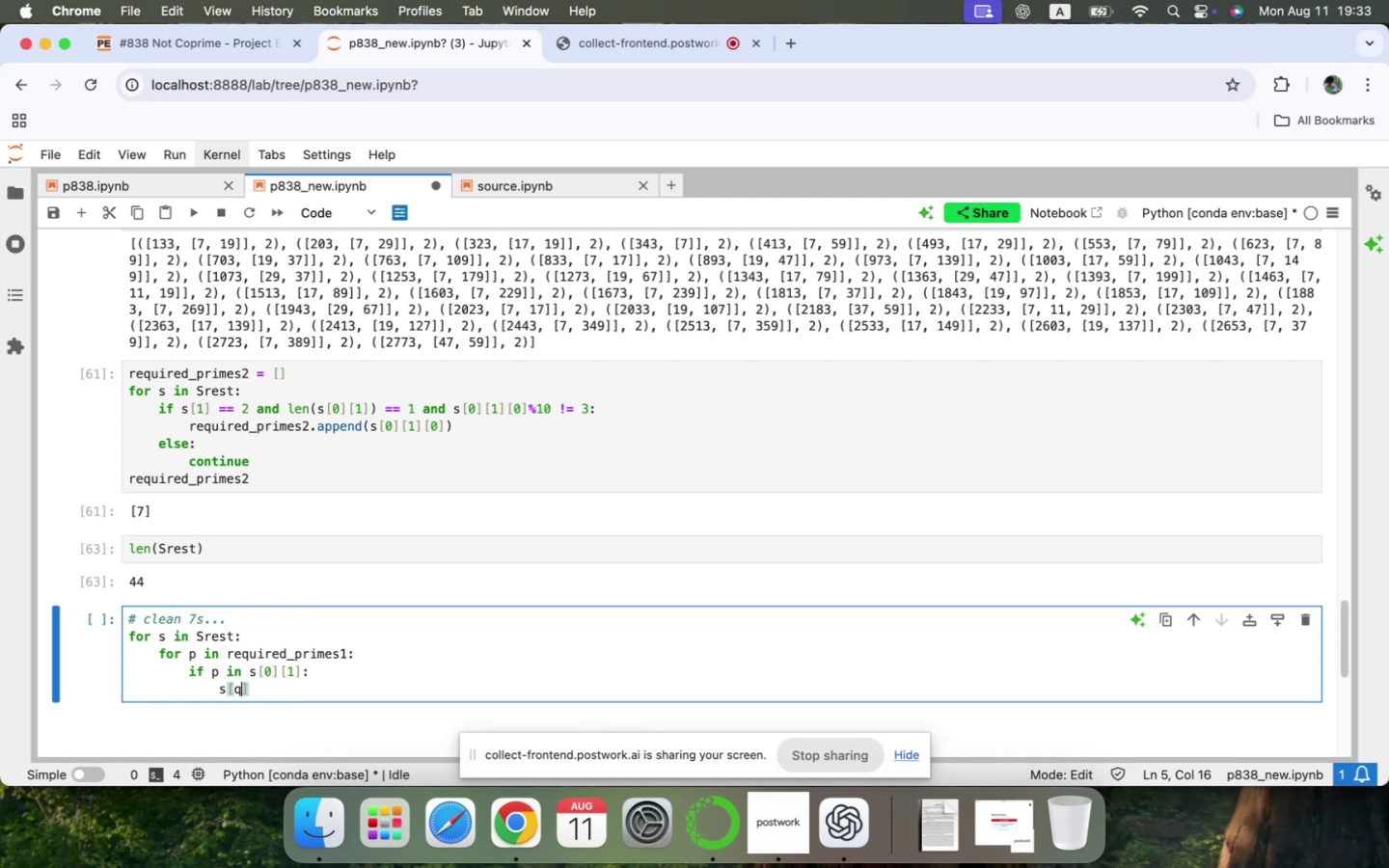 
key(Backspace)
 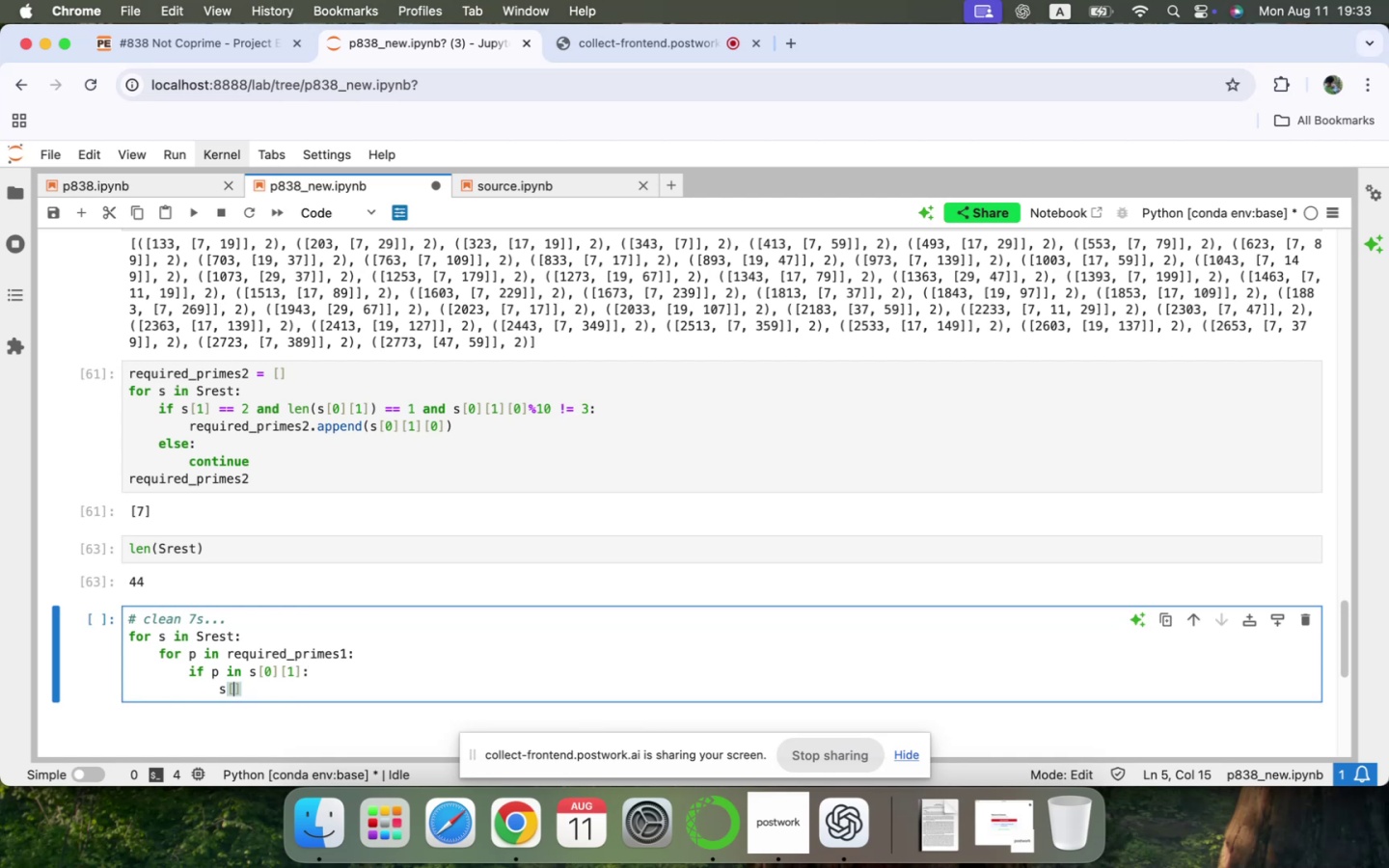 
key(1)
 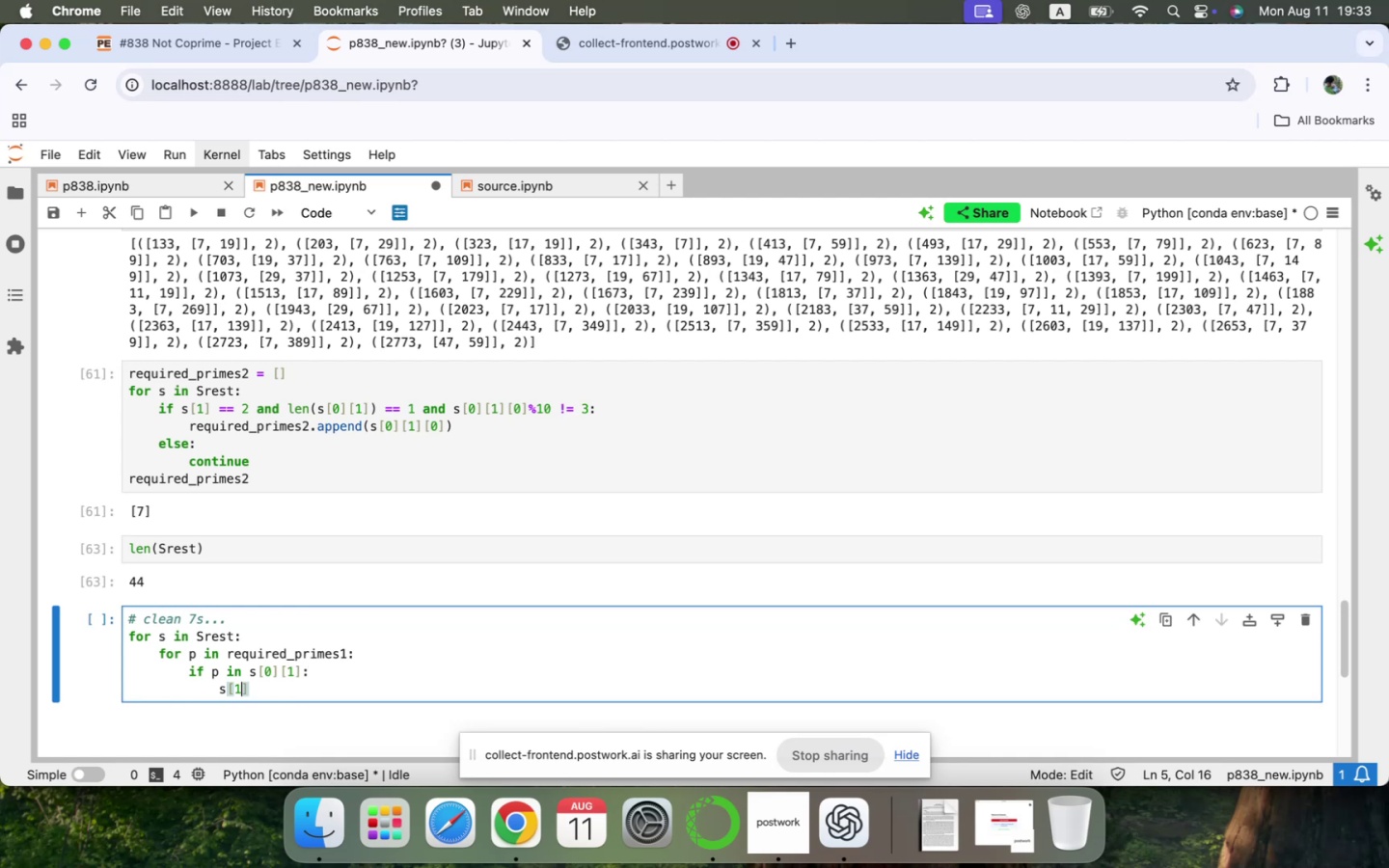 
key(ArrowRight)
 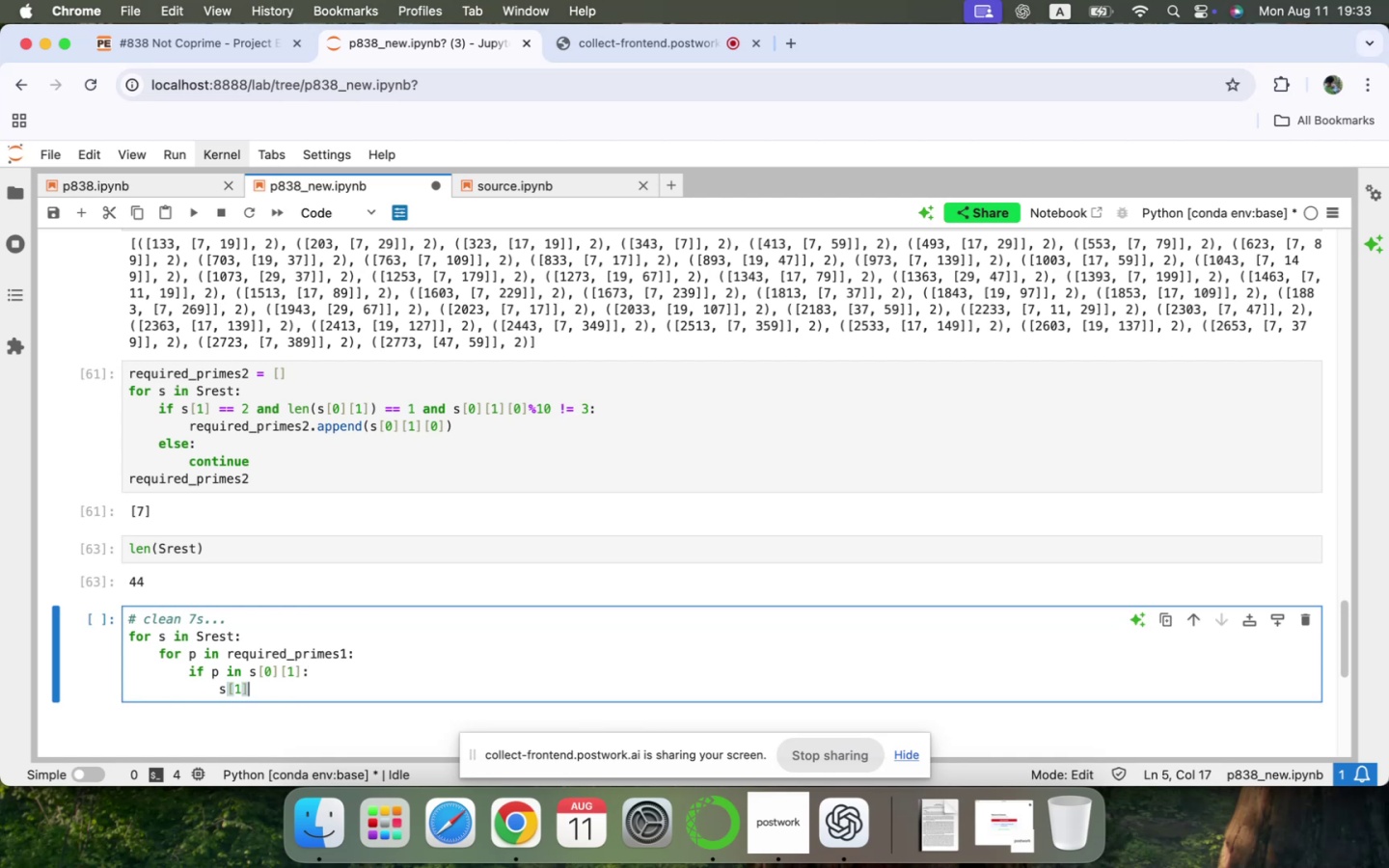 
key(Space)
 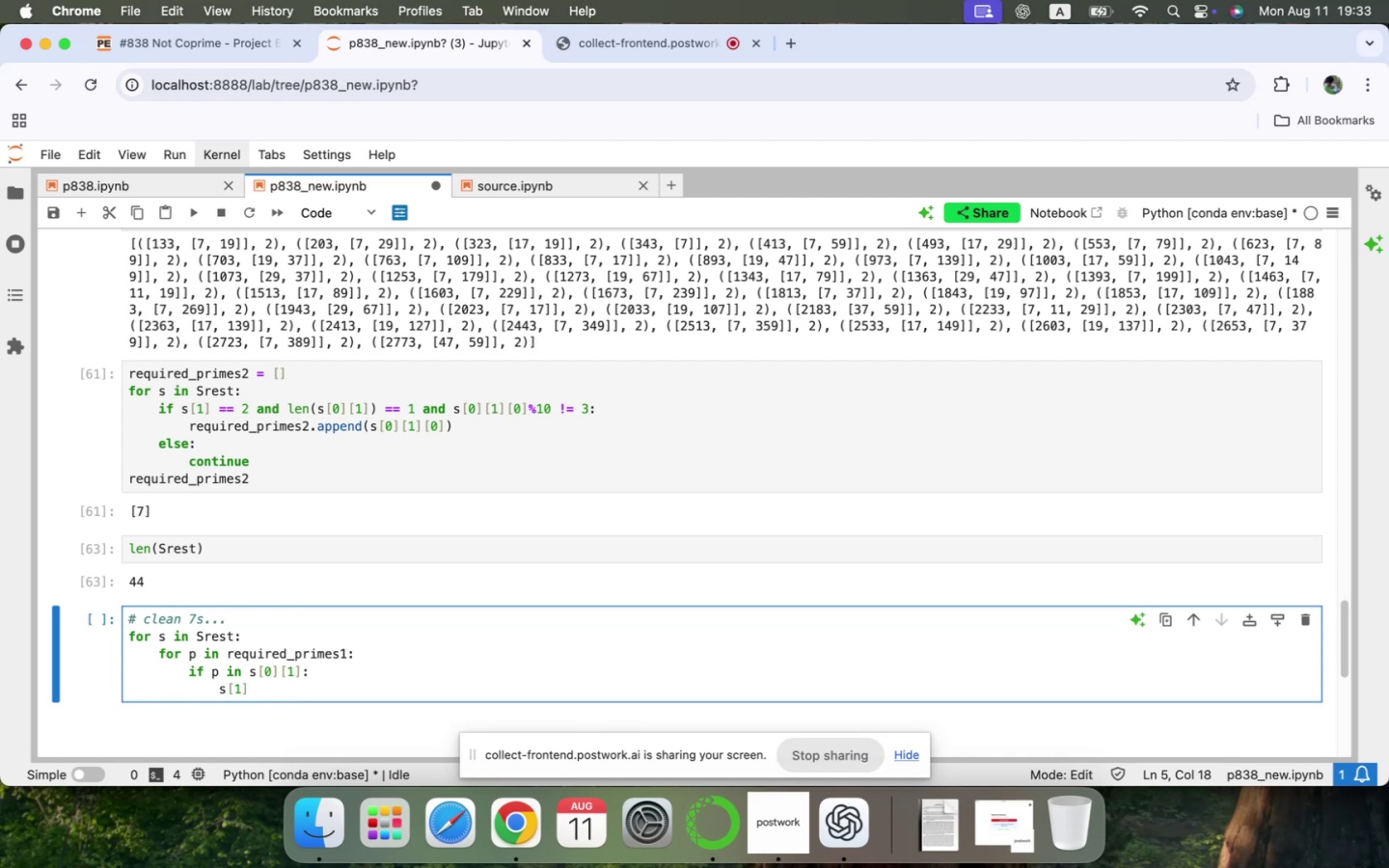 
key(Equal)
 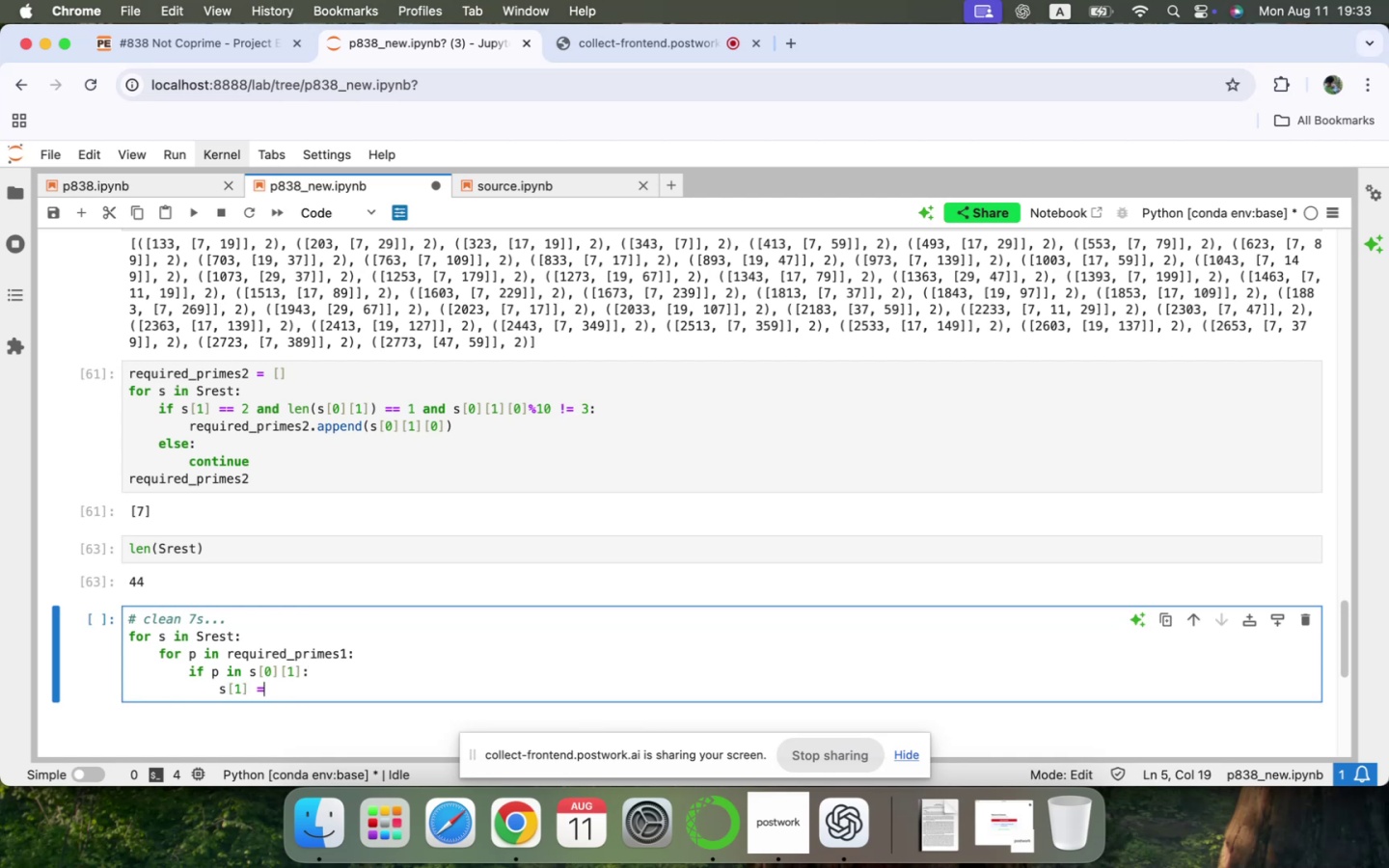 
key(Space)
 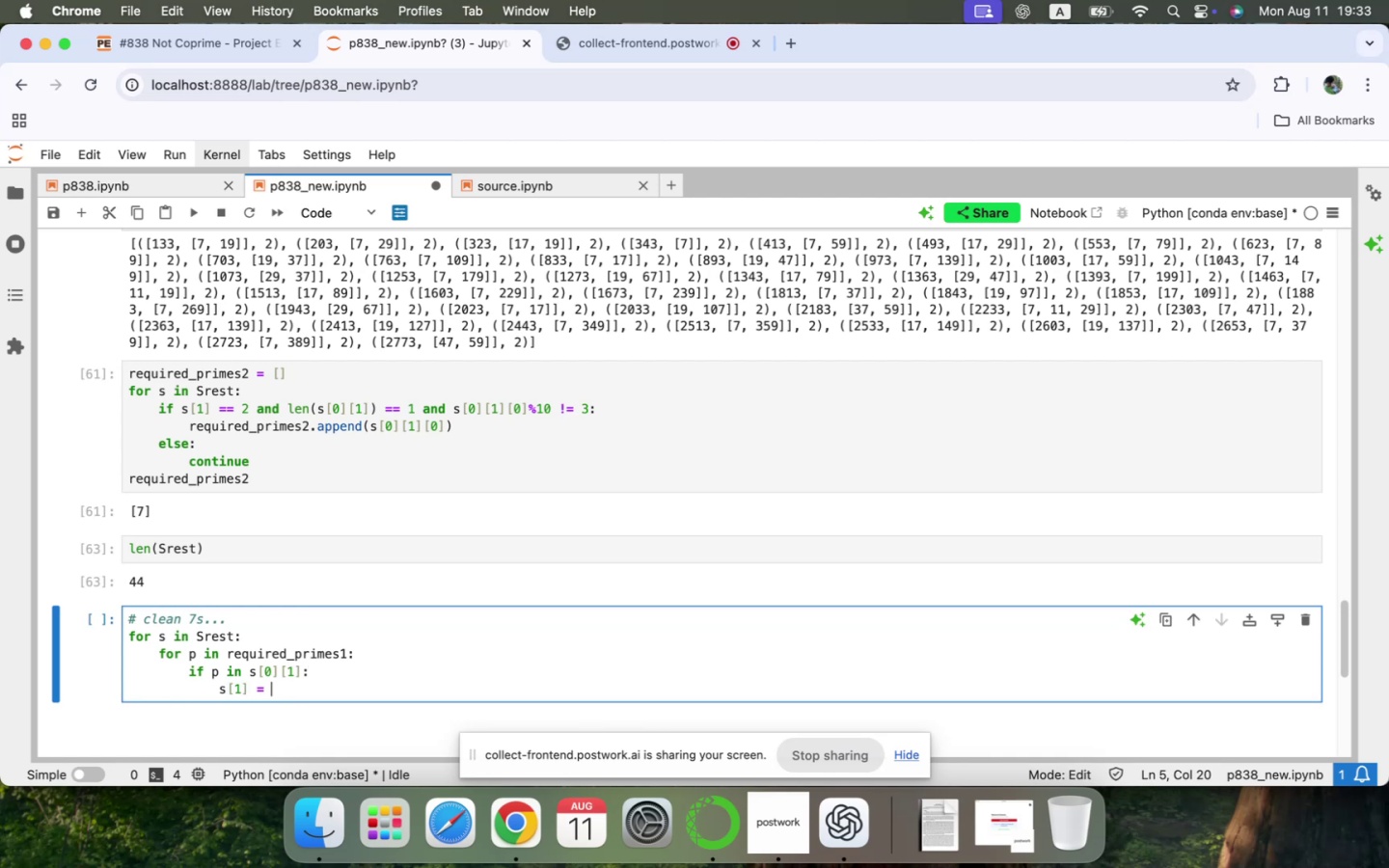 
key(0)
 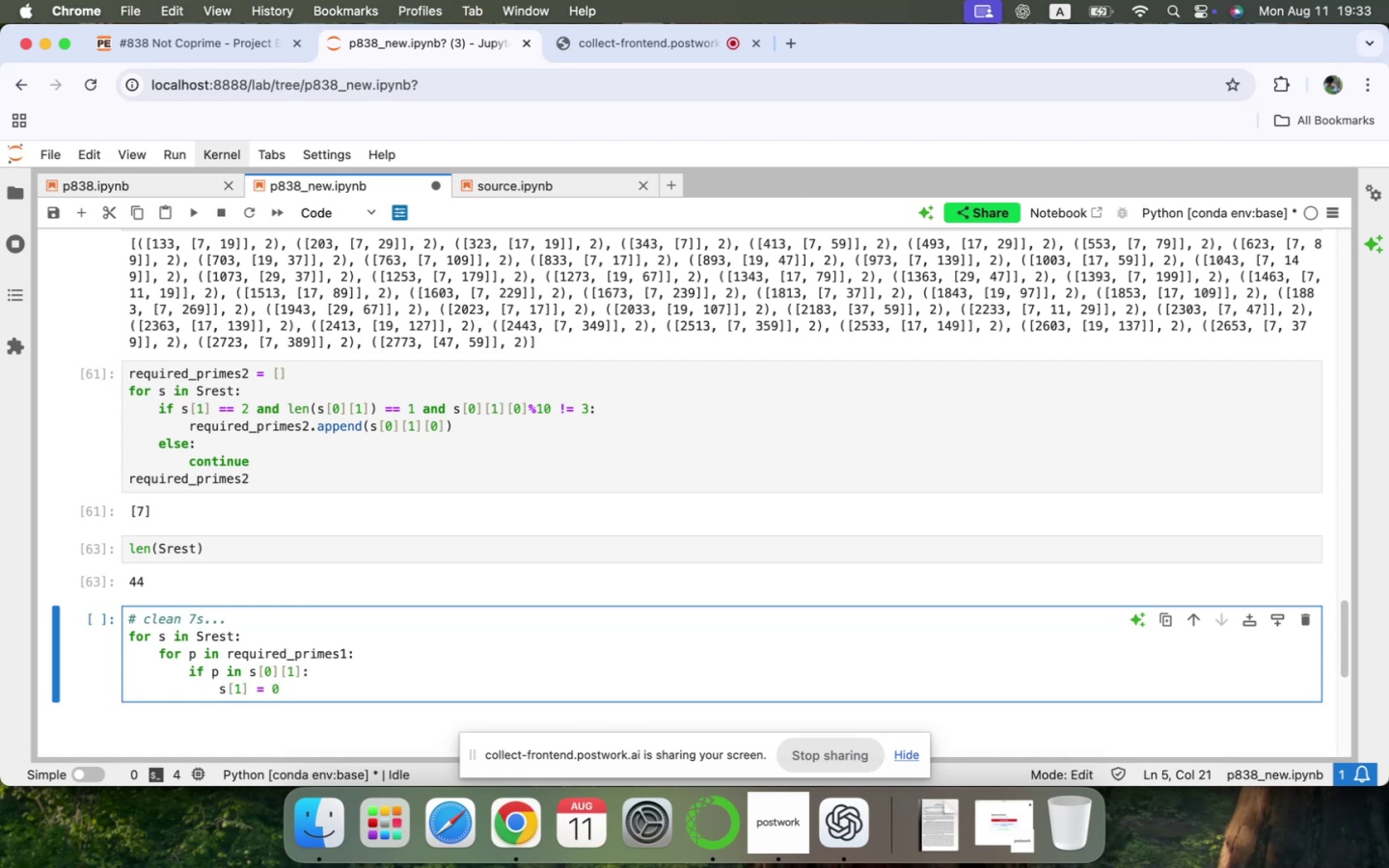 
key(Enter)
 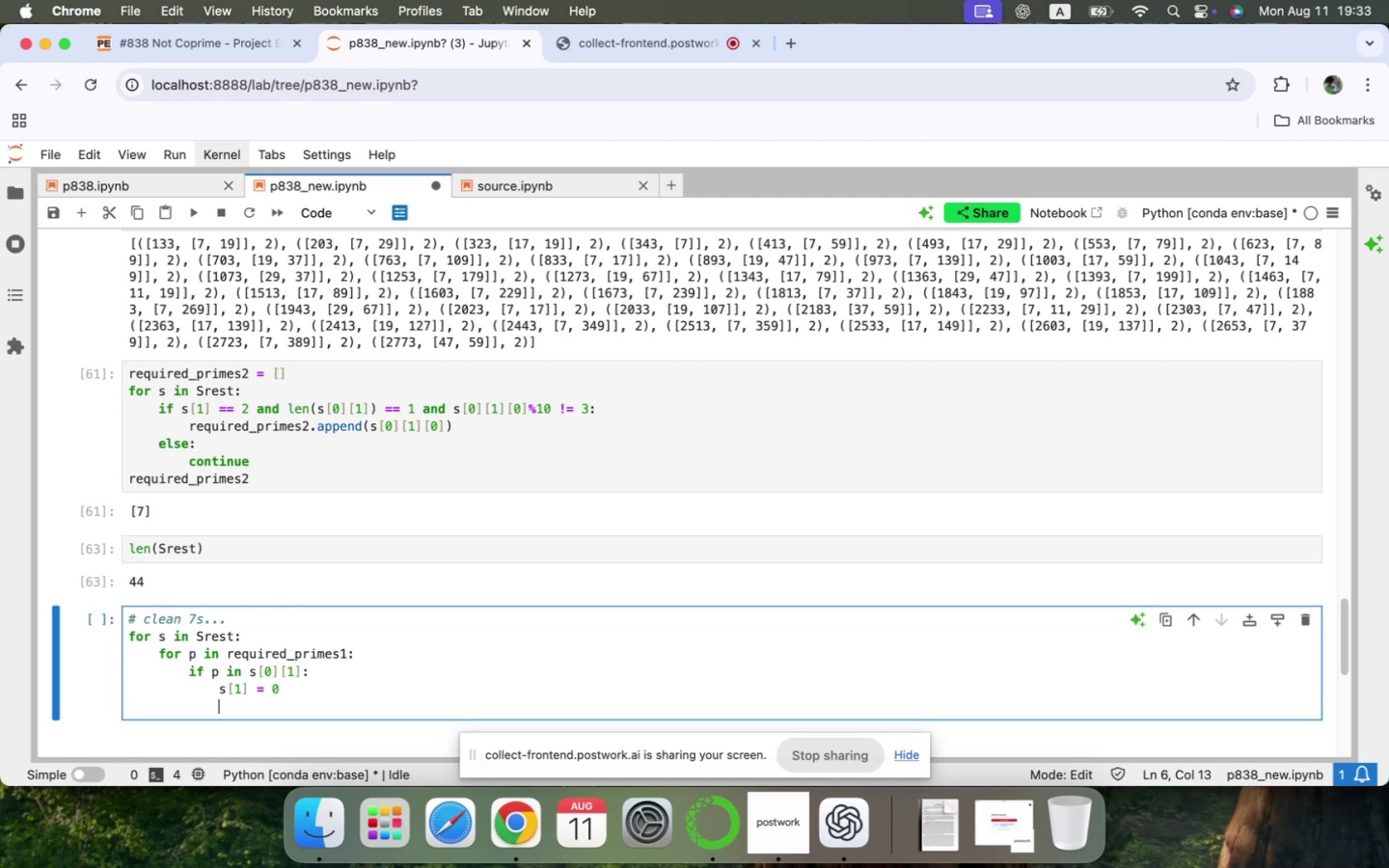 
key(Backspace)
 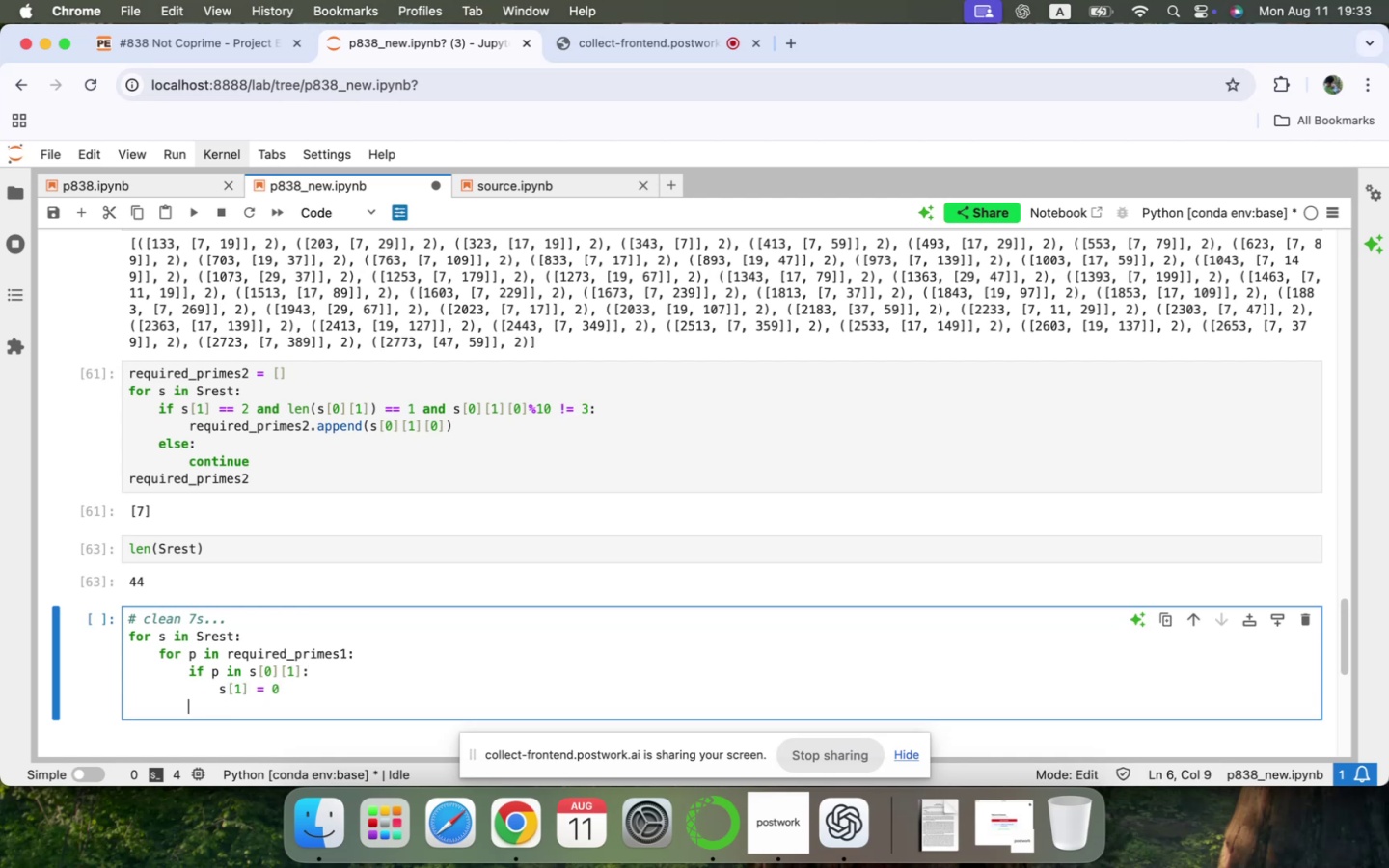 
key(Backspace)
 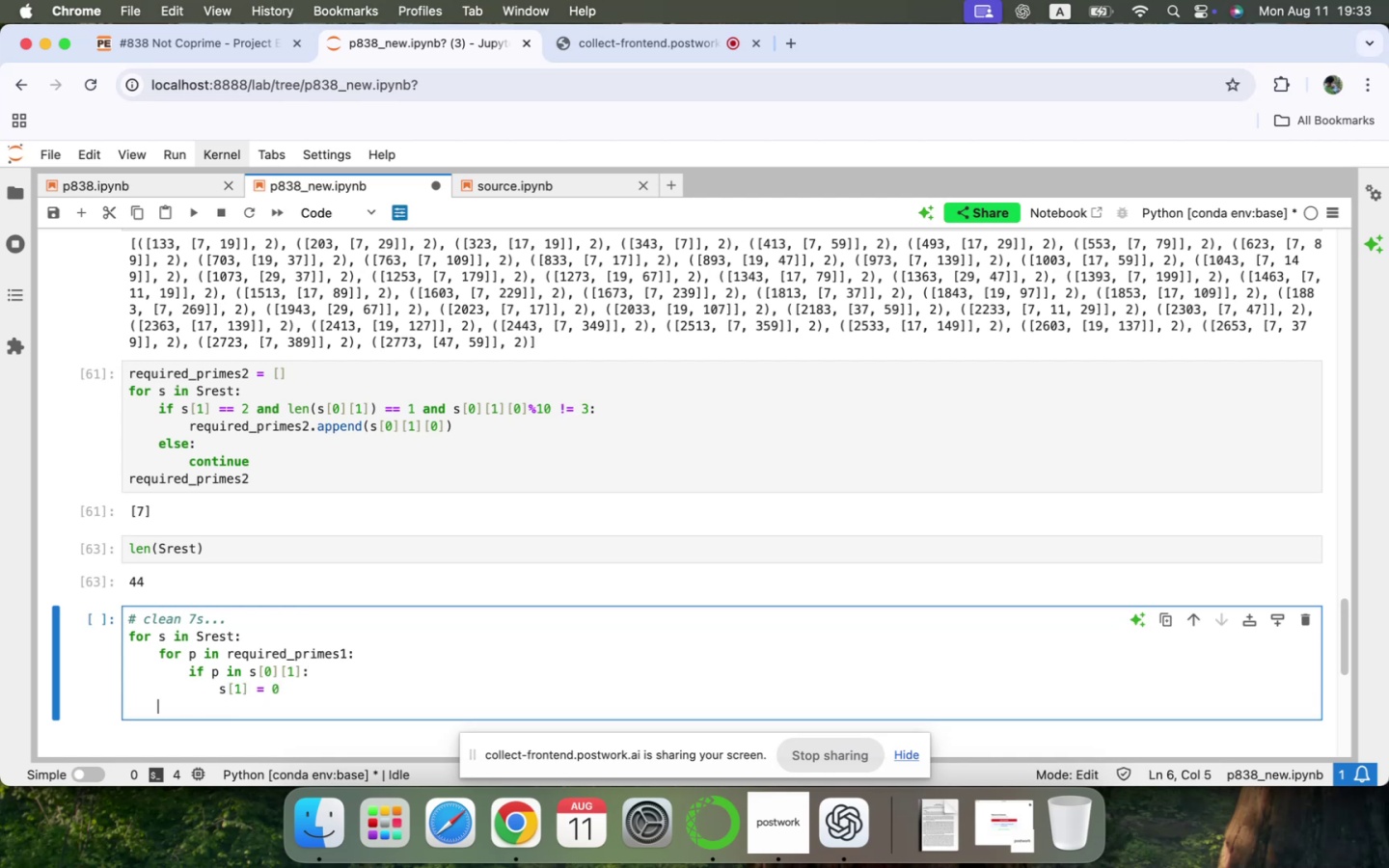 
key(Backspace)
 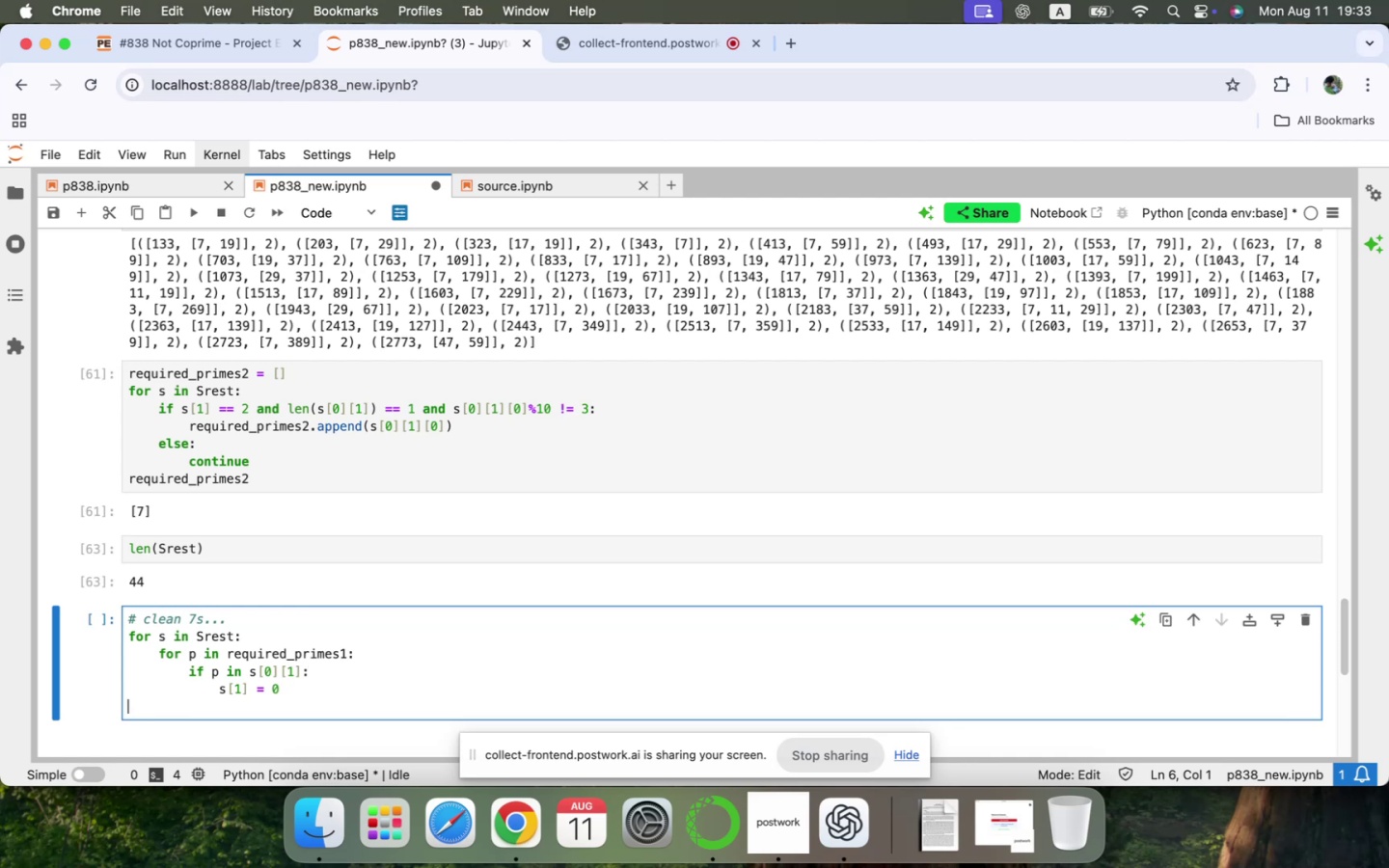 
scroll: coordinate [196, 634], scroll_direction: up, amount: 37.0
 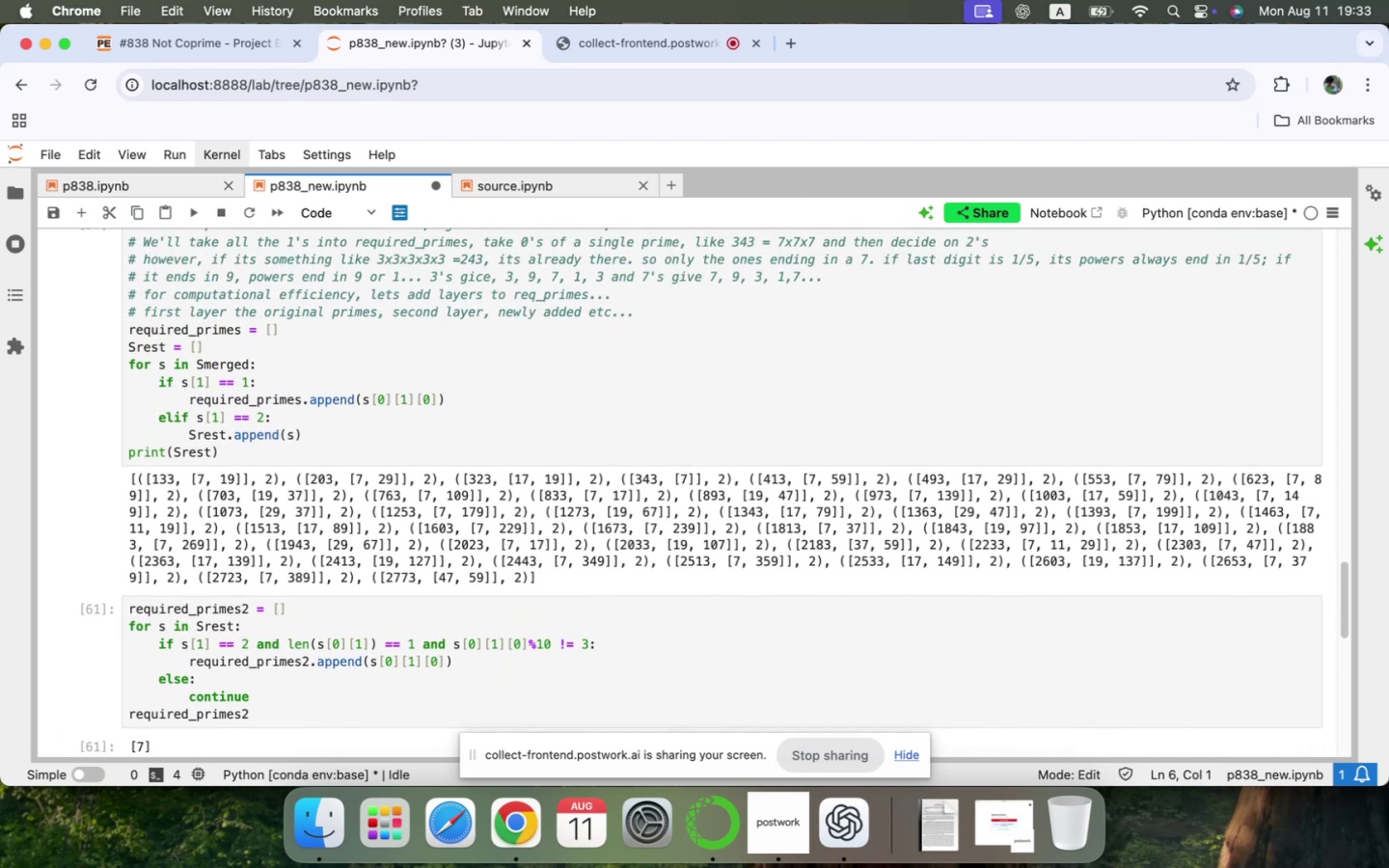 
scroll: coordinate [118, 683], scroll_direction: down, amount: 11.0
 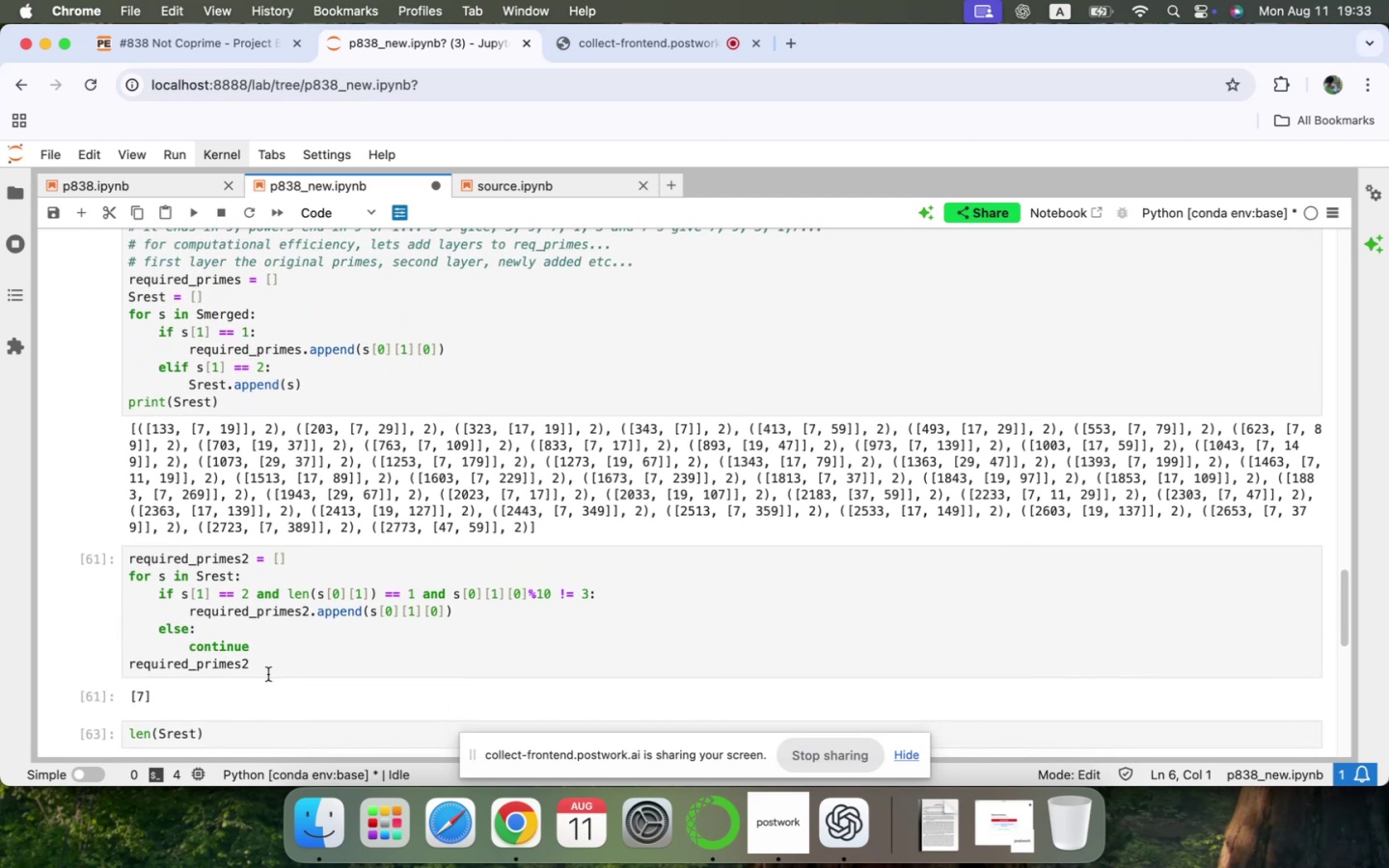 
left_click_drag(start_coordinate=[272, 661], to_coordinate=[94, 537])
 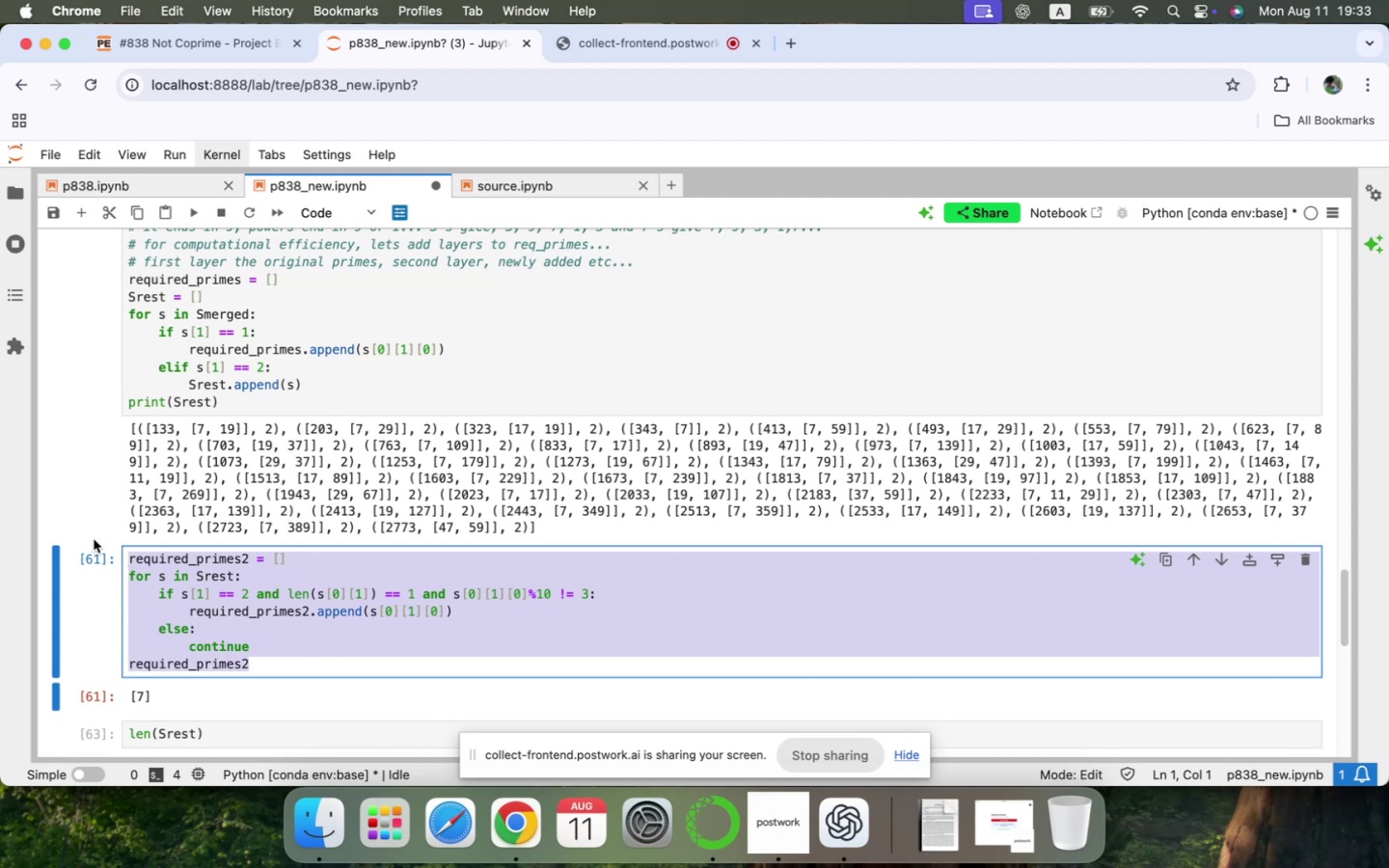 
key(Meta+X)
 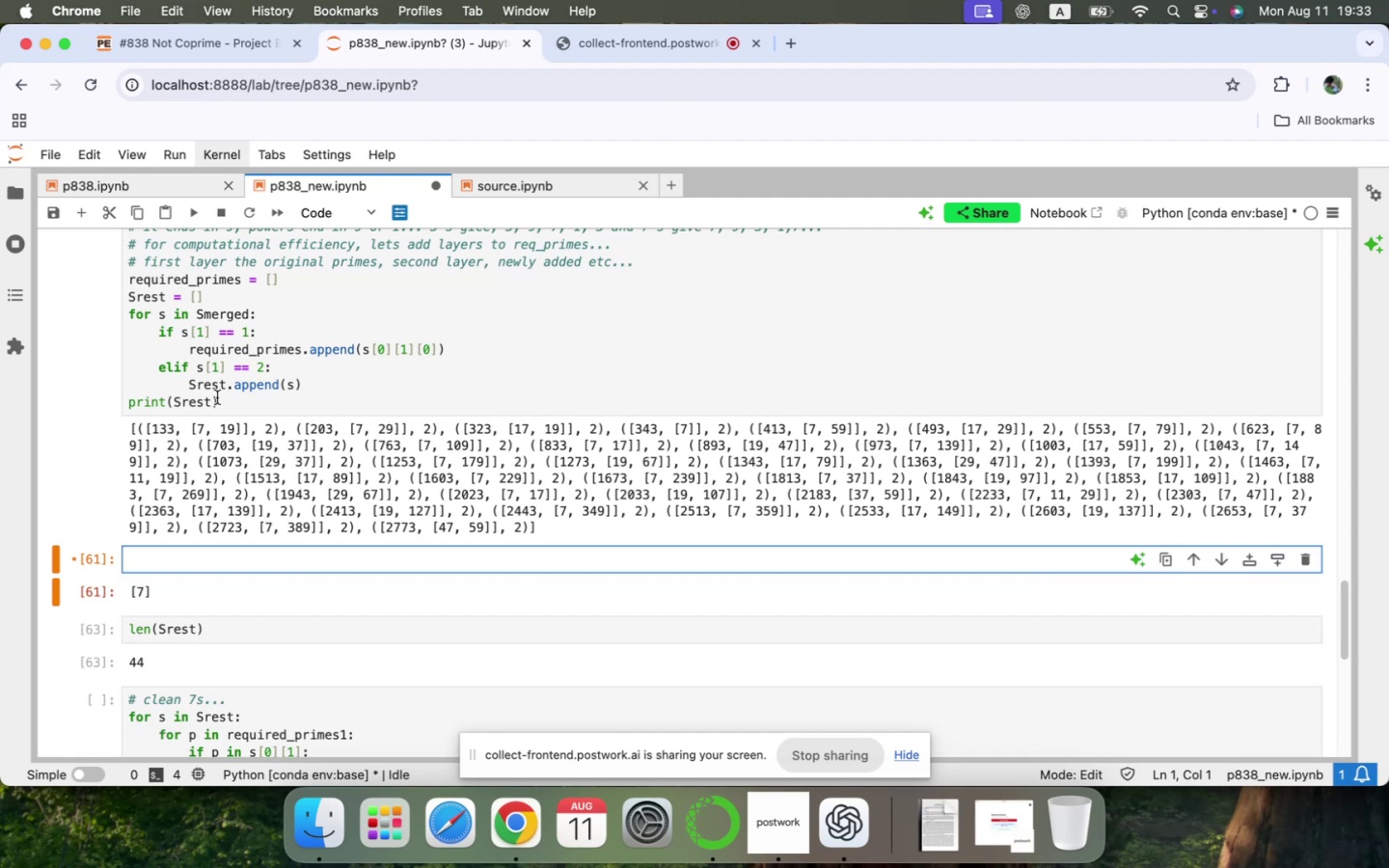 
left_click([228, 401])
 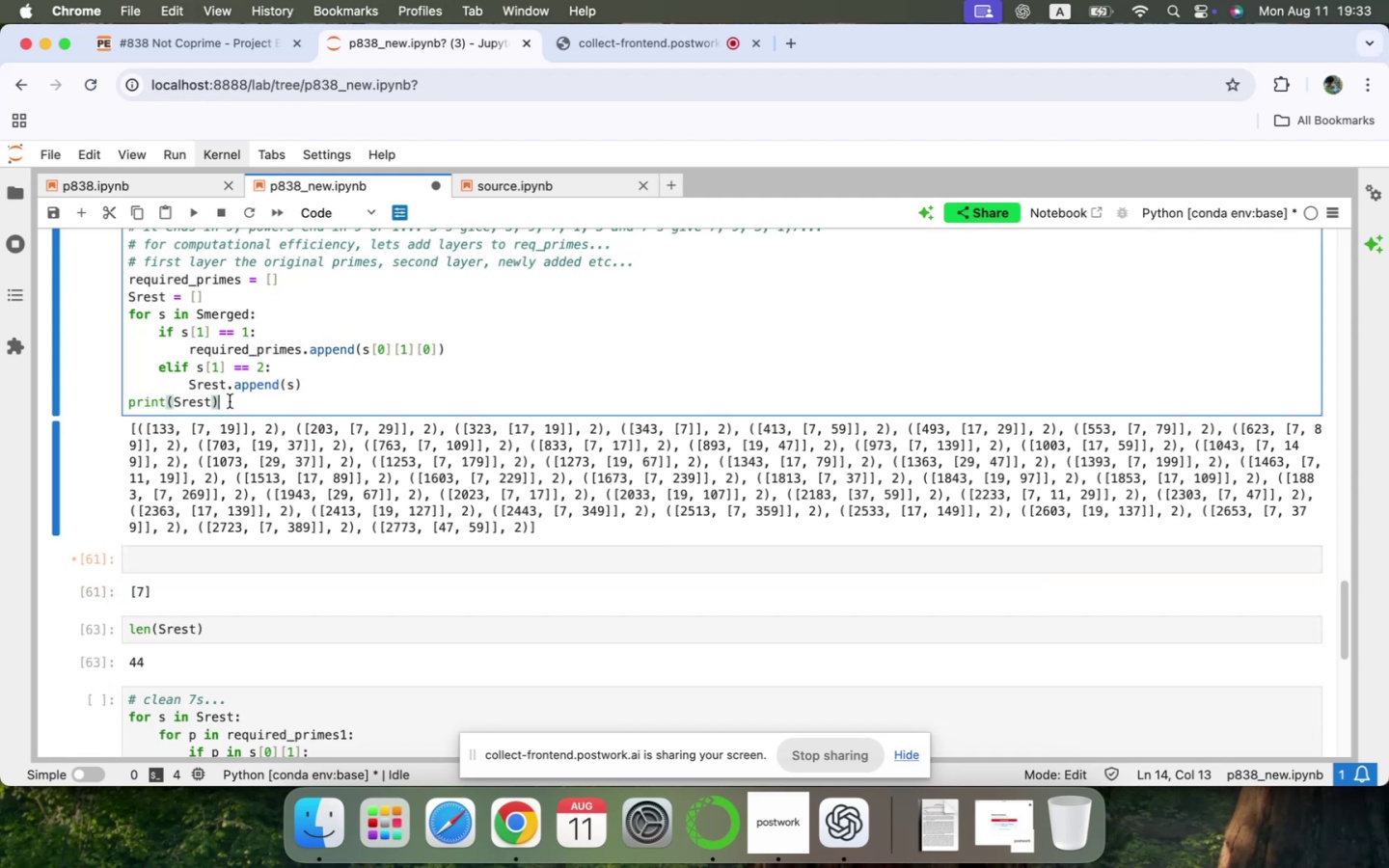 
key(Enter)
 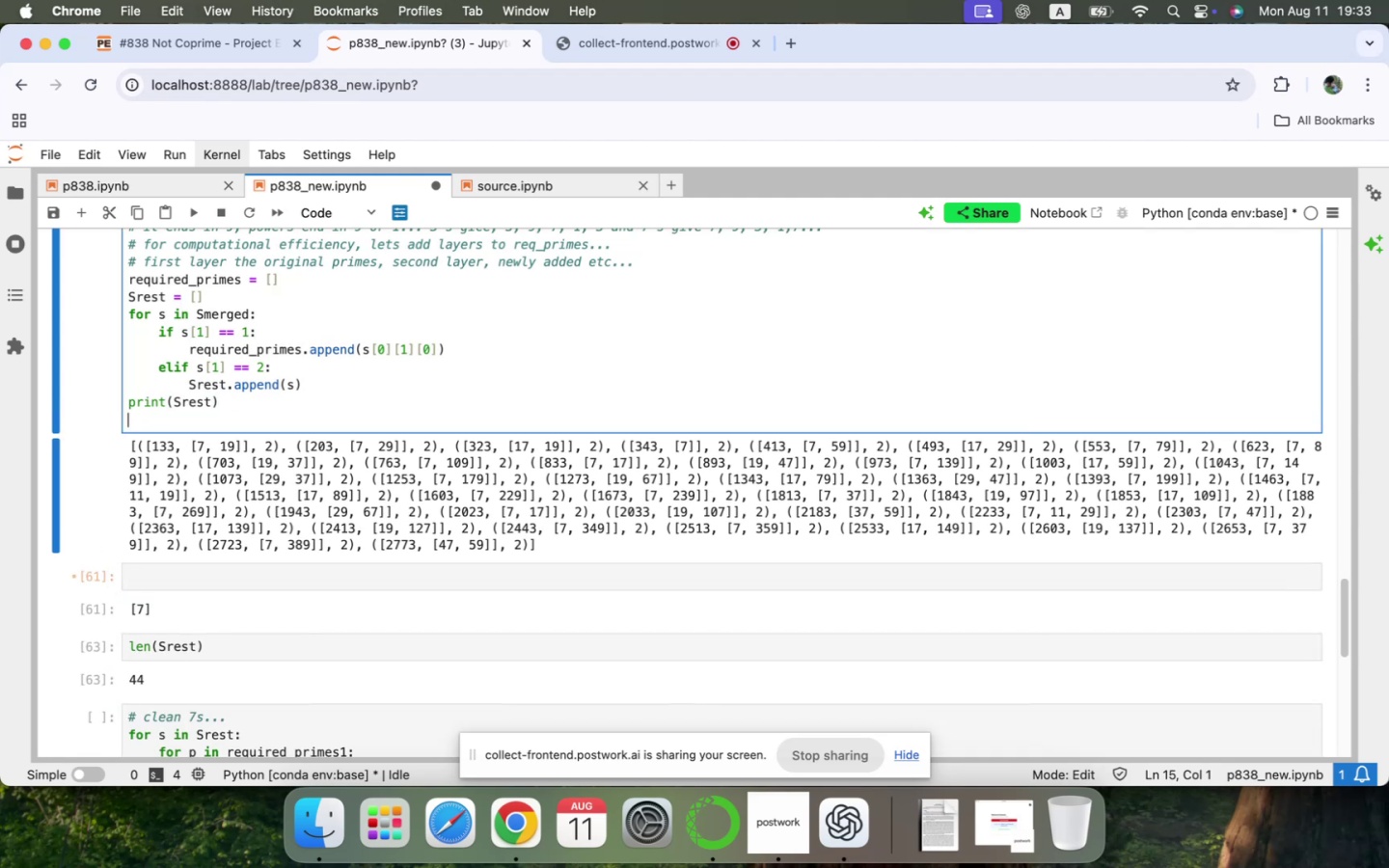 
key(ArrowUp)
 